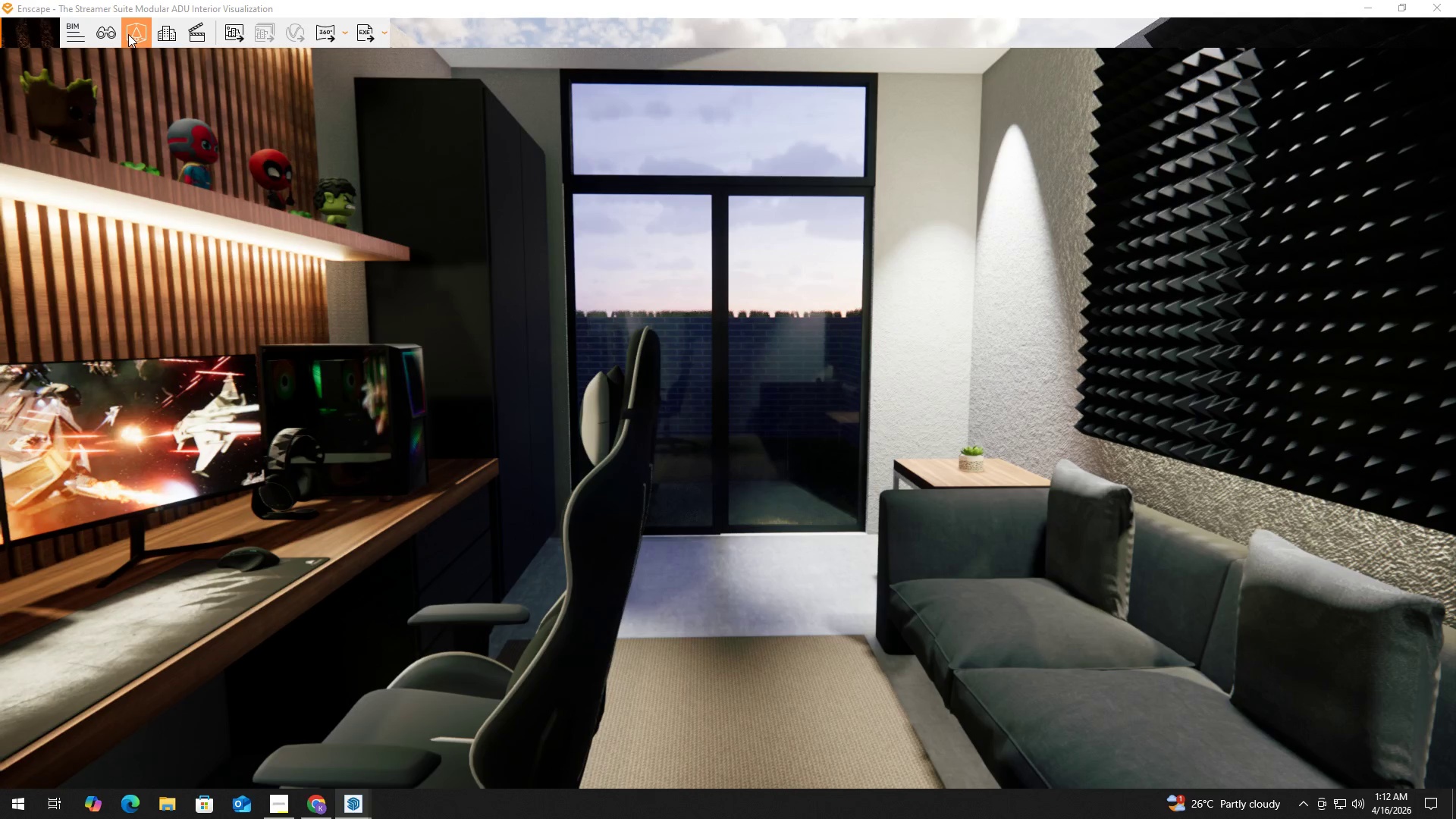 
wait(15.97)
 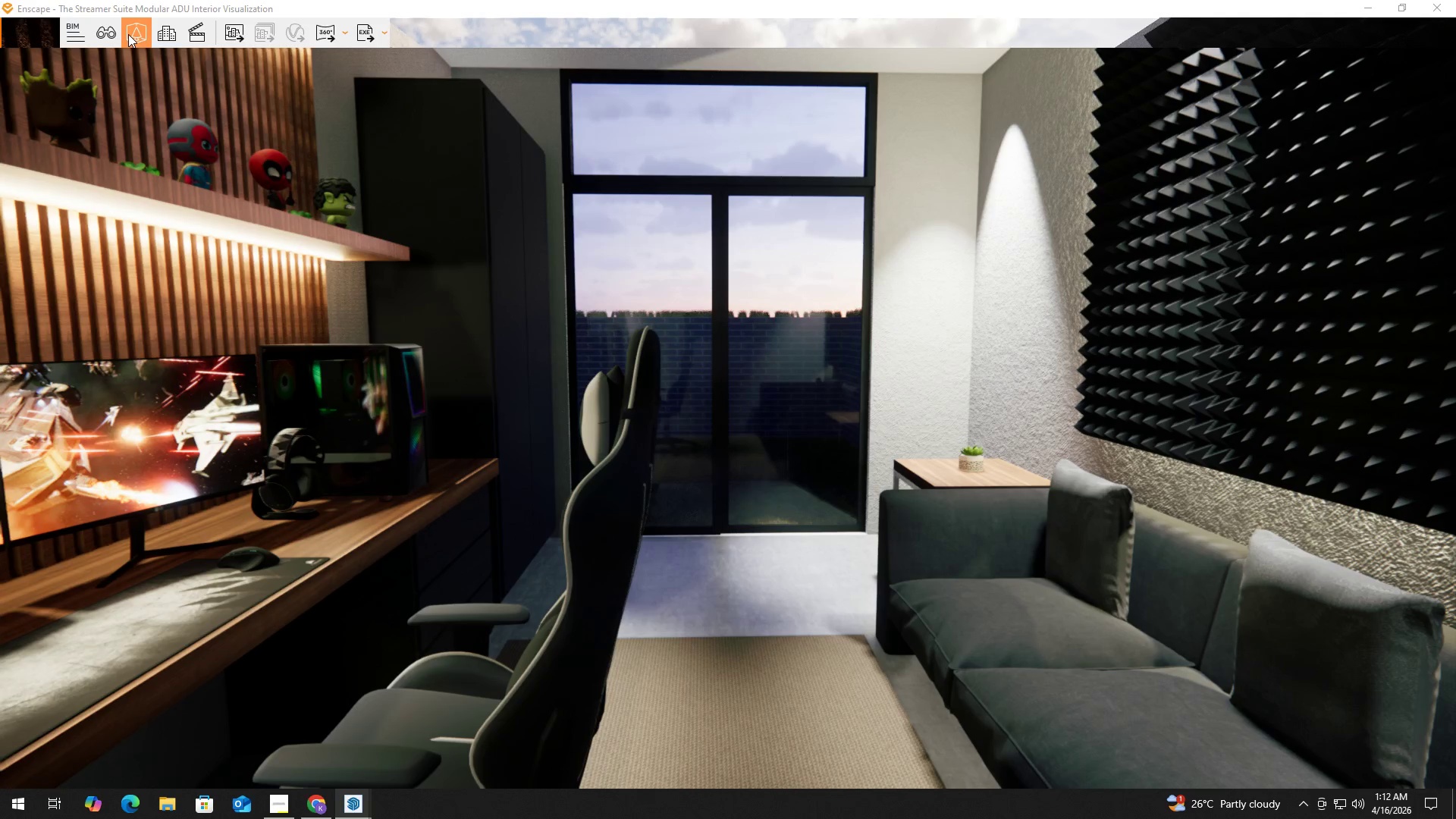 
left_click([151, 100])
 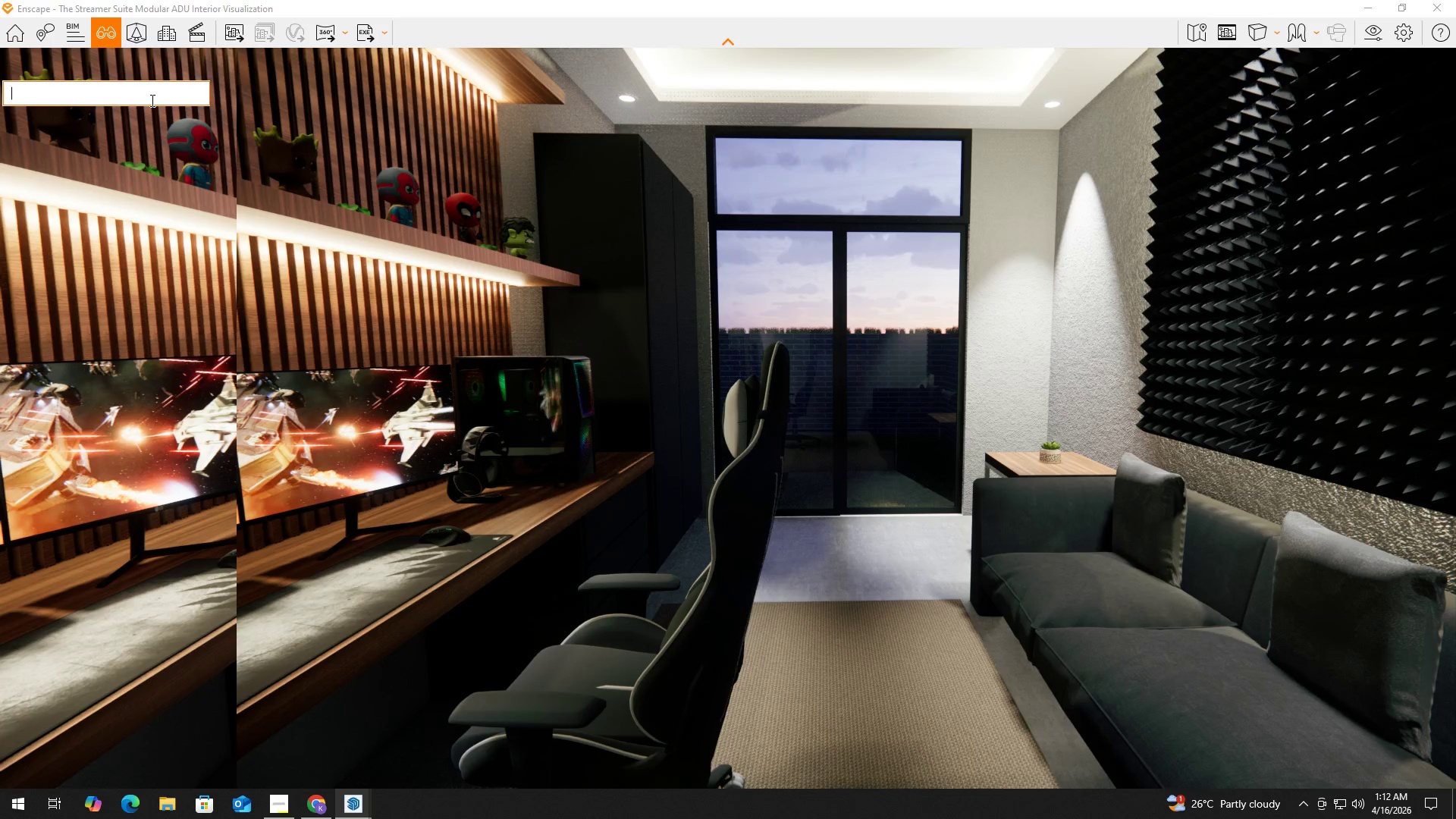 
type(Scebe 1)
key(Backspace)
key(Backspace)
key(Backspace)
key(Backspace)
type(ne 1)
 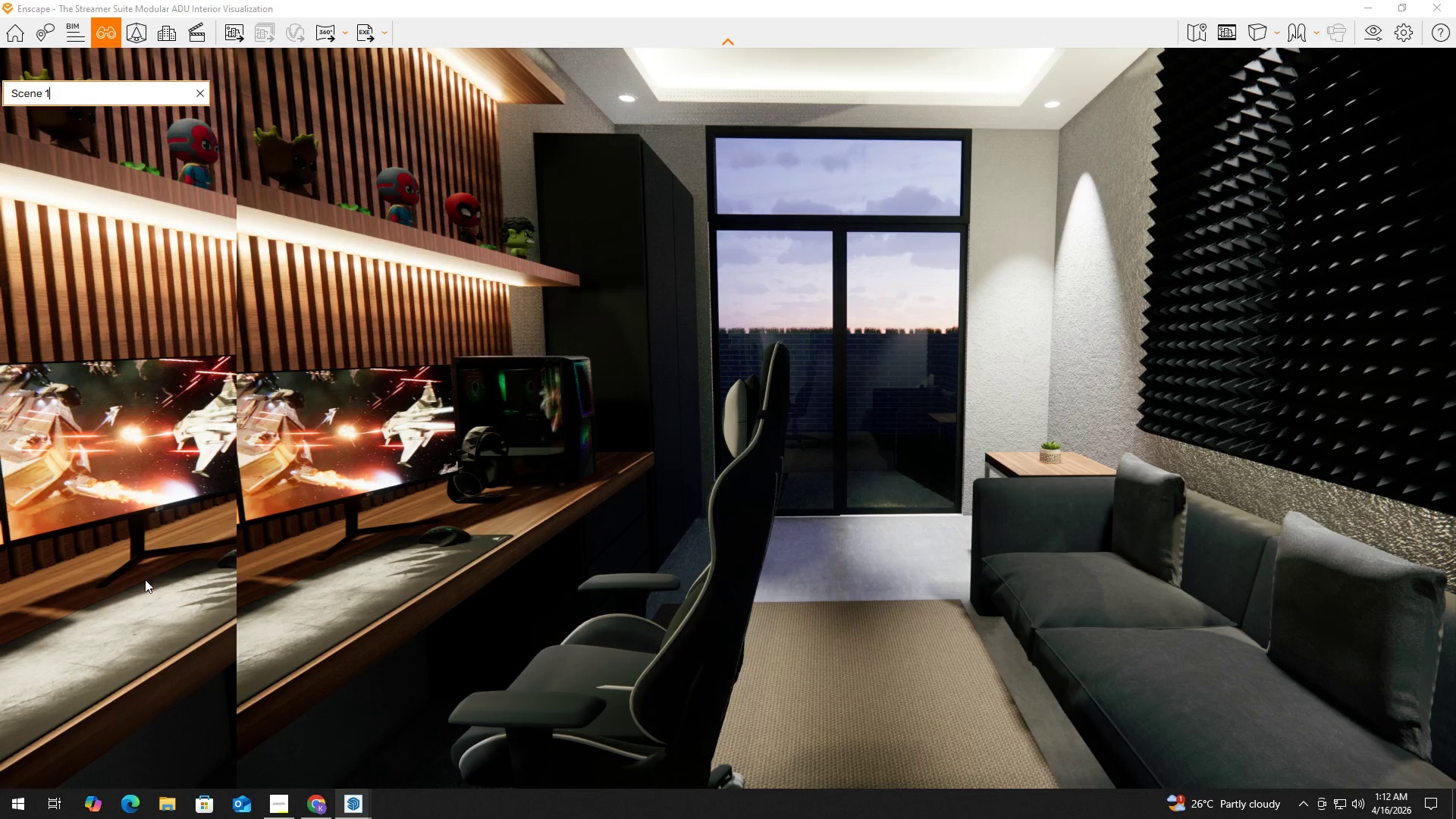 
double_click([187, 594])
 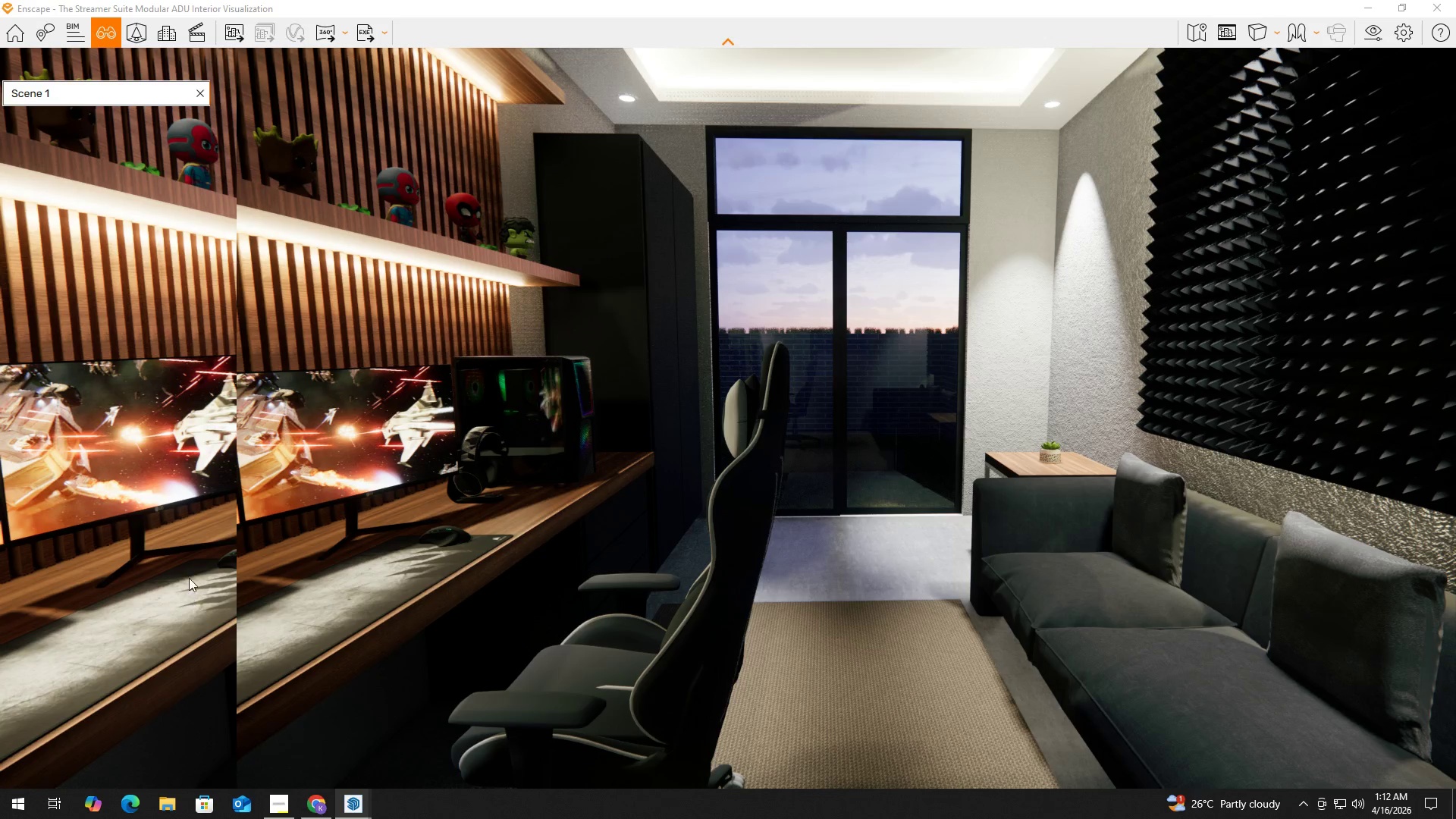 
triple_click([189, 566])
 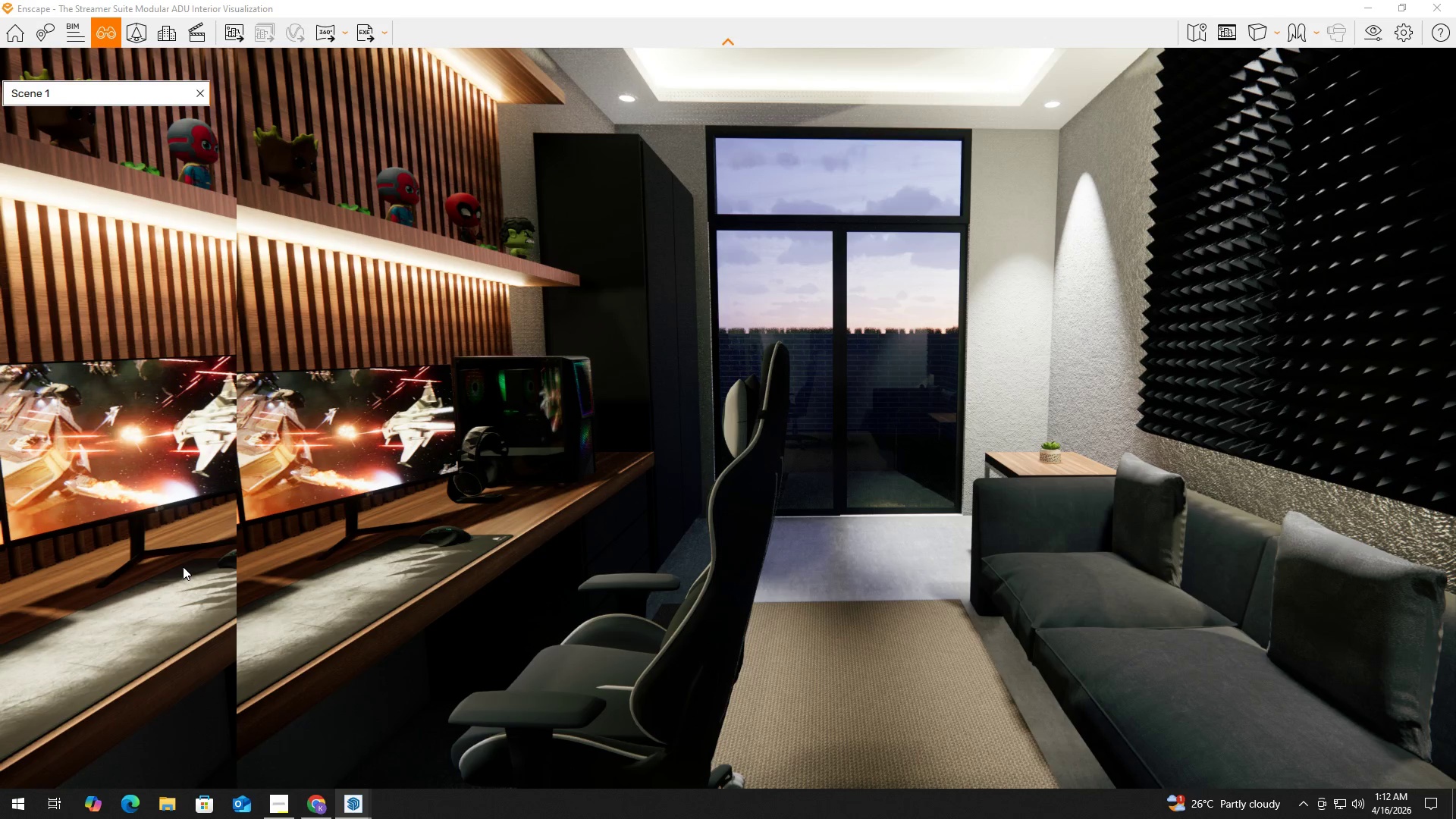 
triple_click([161, 567])
 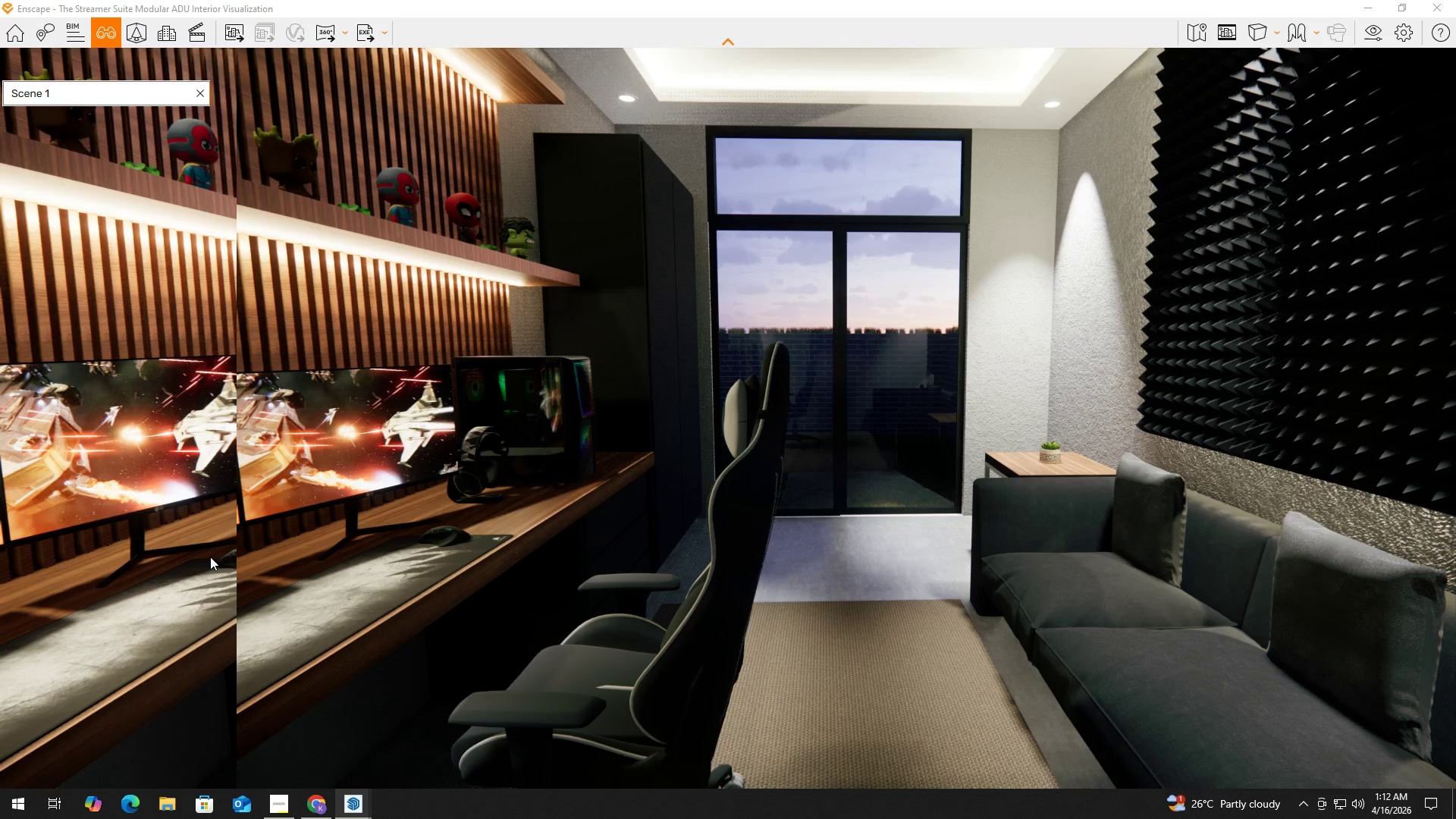 
triple_click([206, 544])
 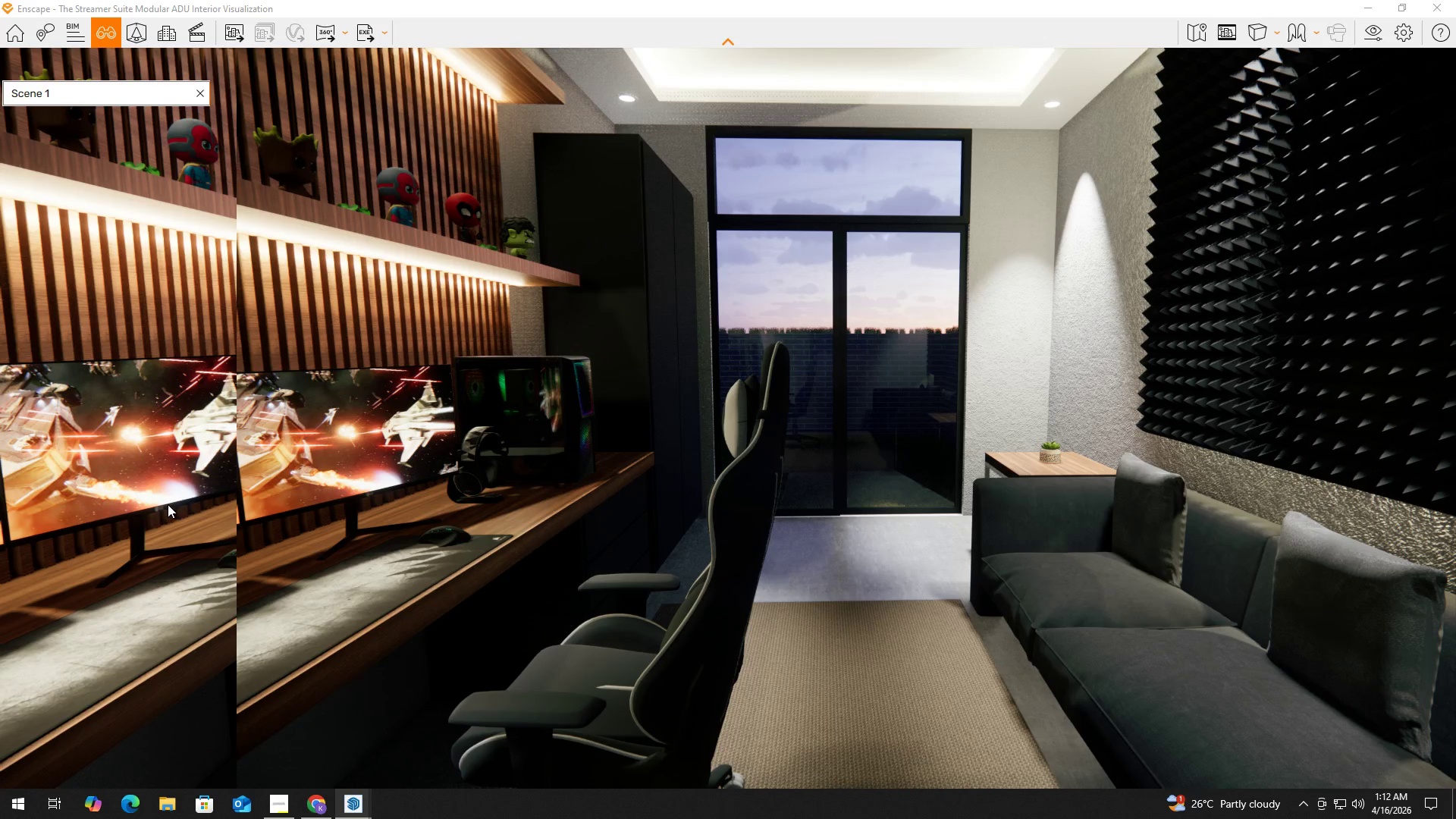 
key(Alt+Tab)
 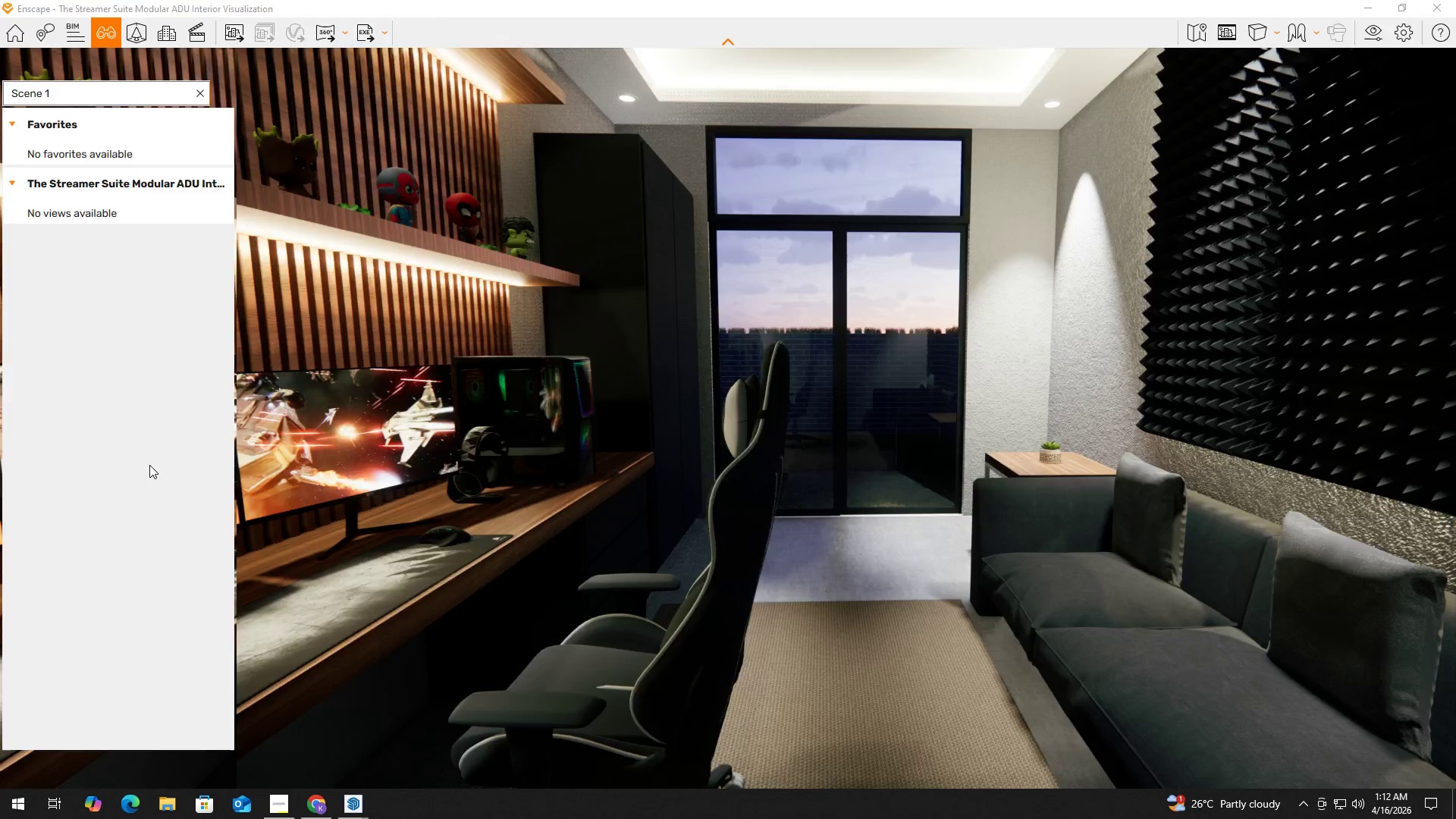 
key(Alt+AltLeft)
 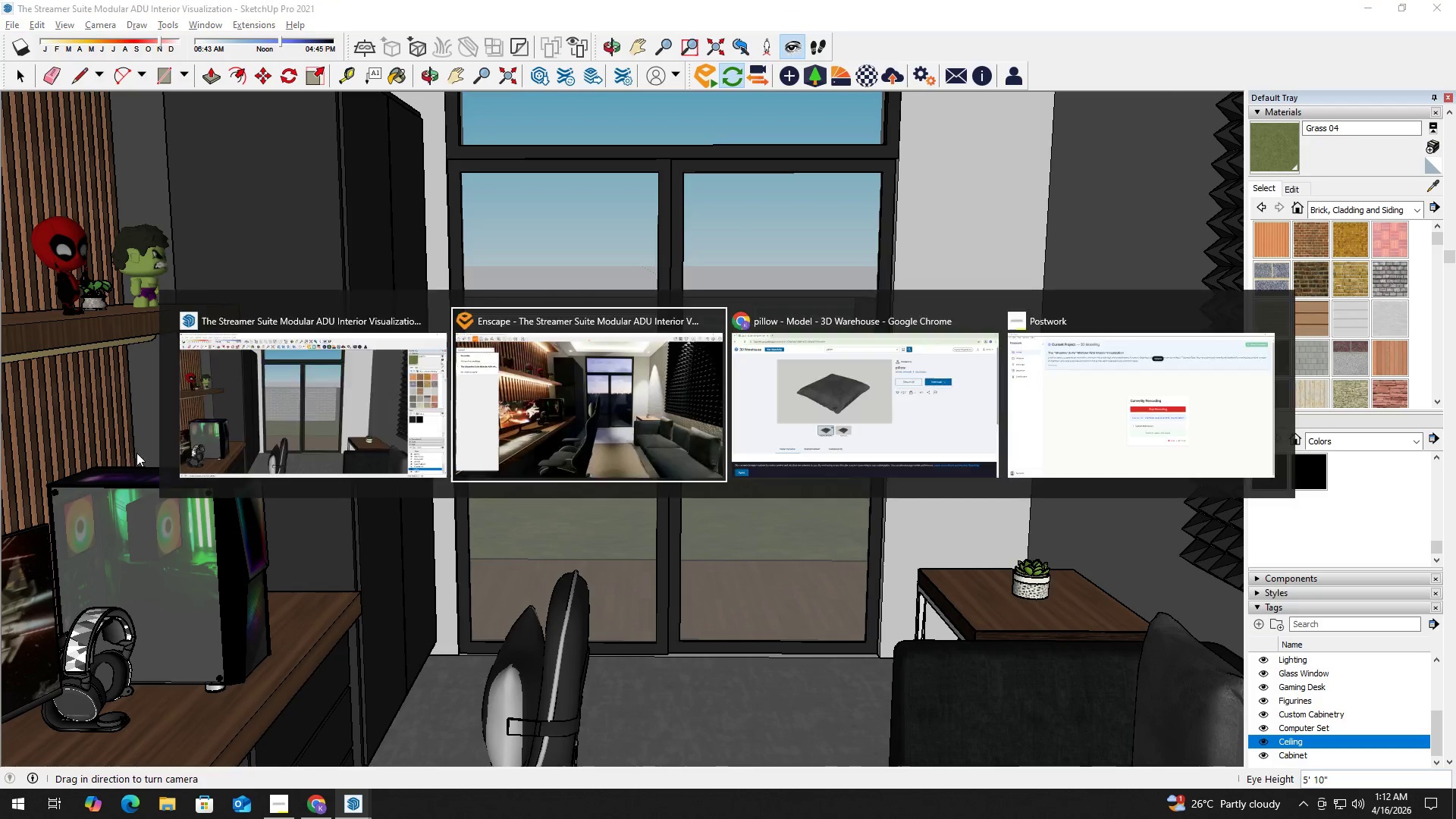 
key(Alt+Tab)
 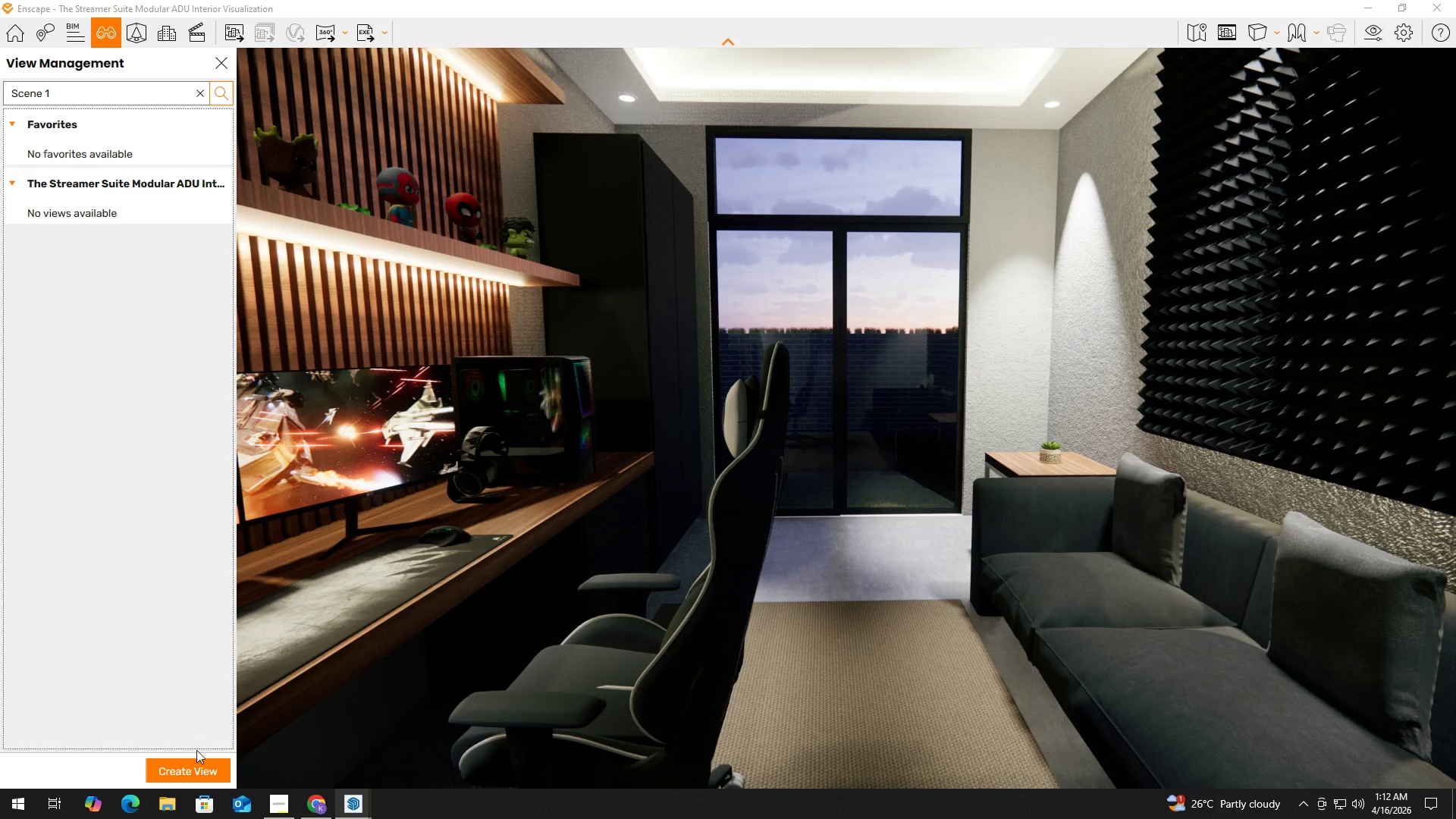 
left_click([192, 764])
 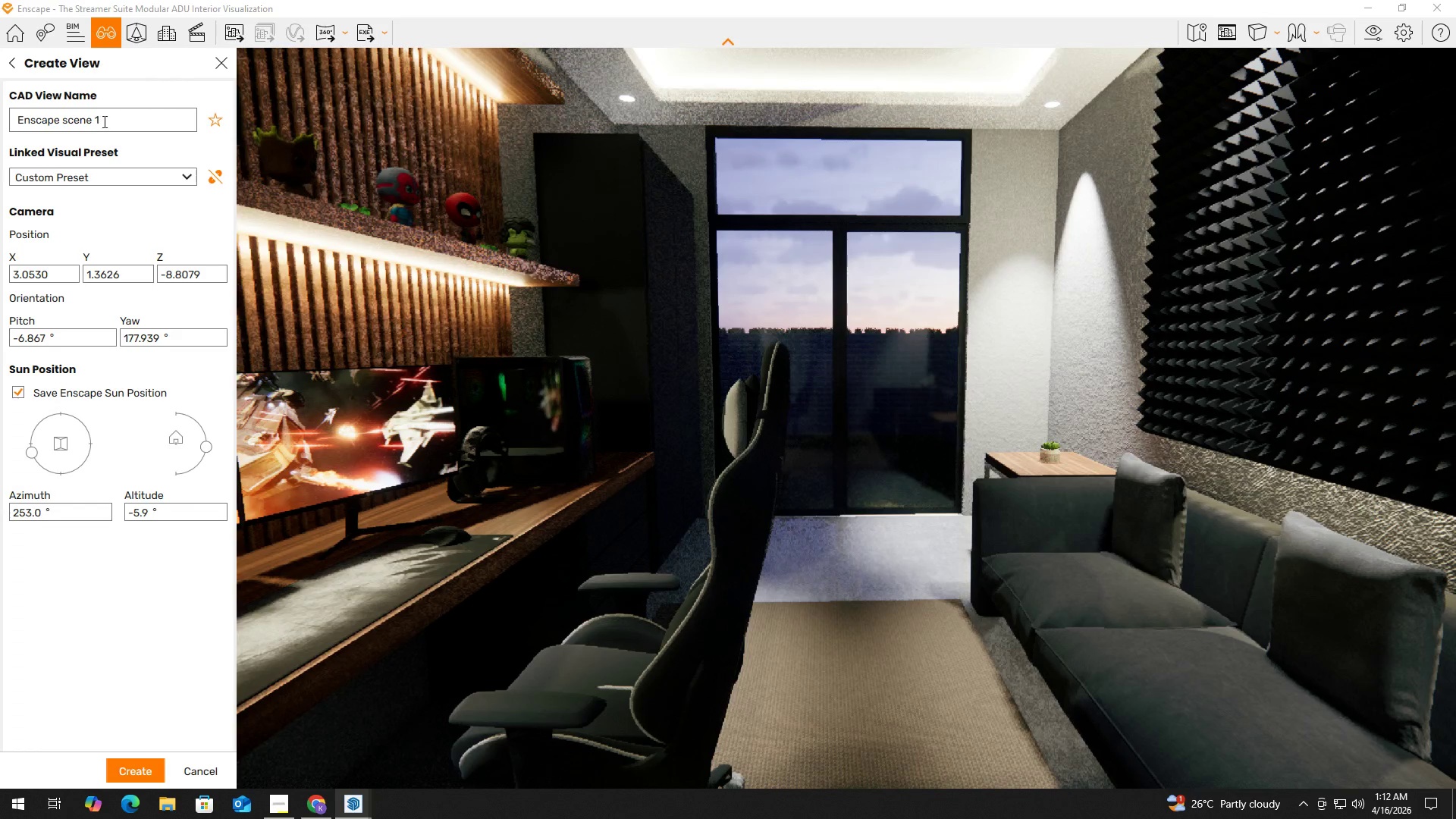 
left_click([105, 119])
 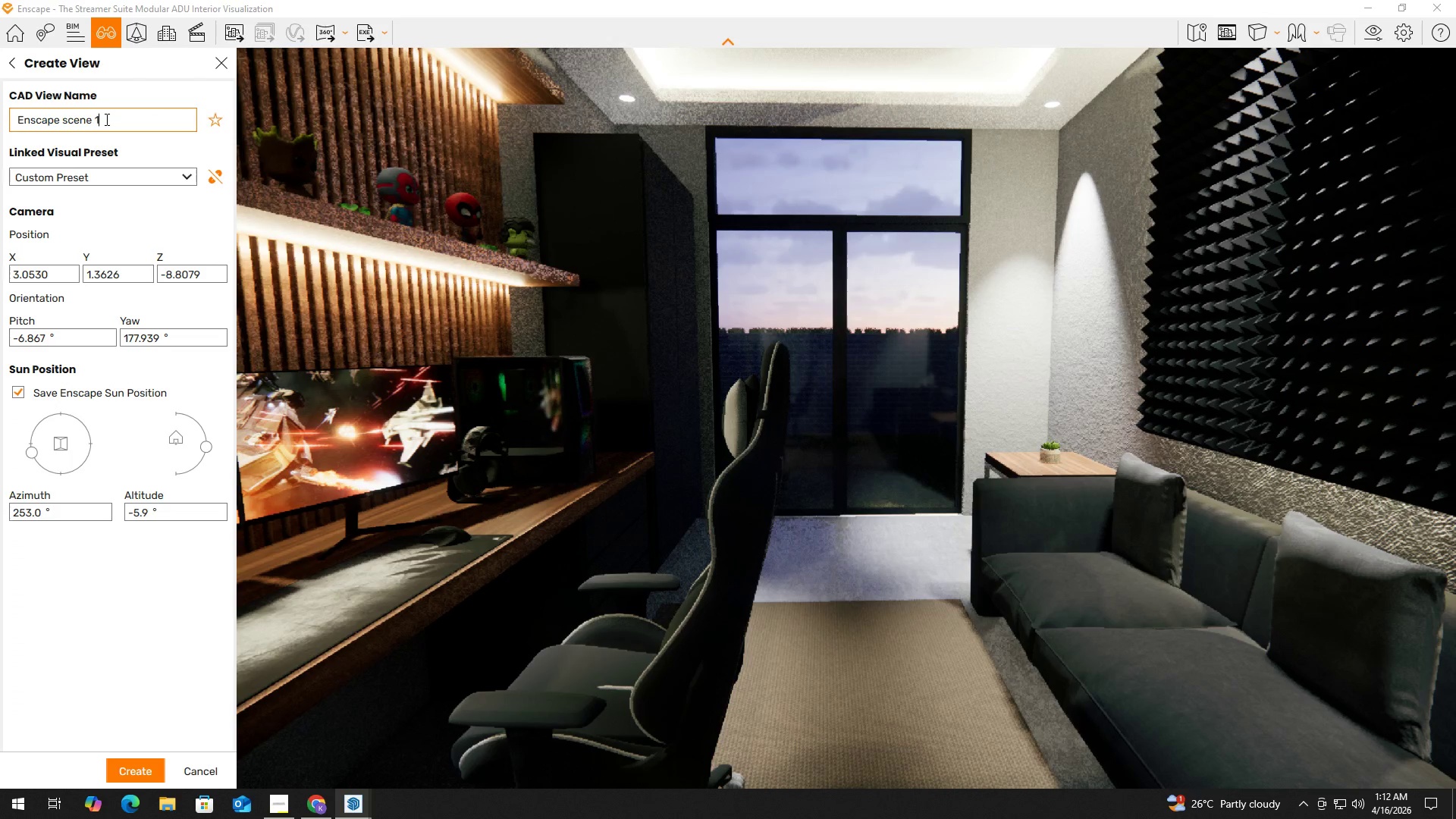 
key(Control+ControlLeft)
 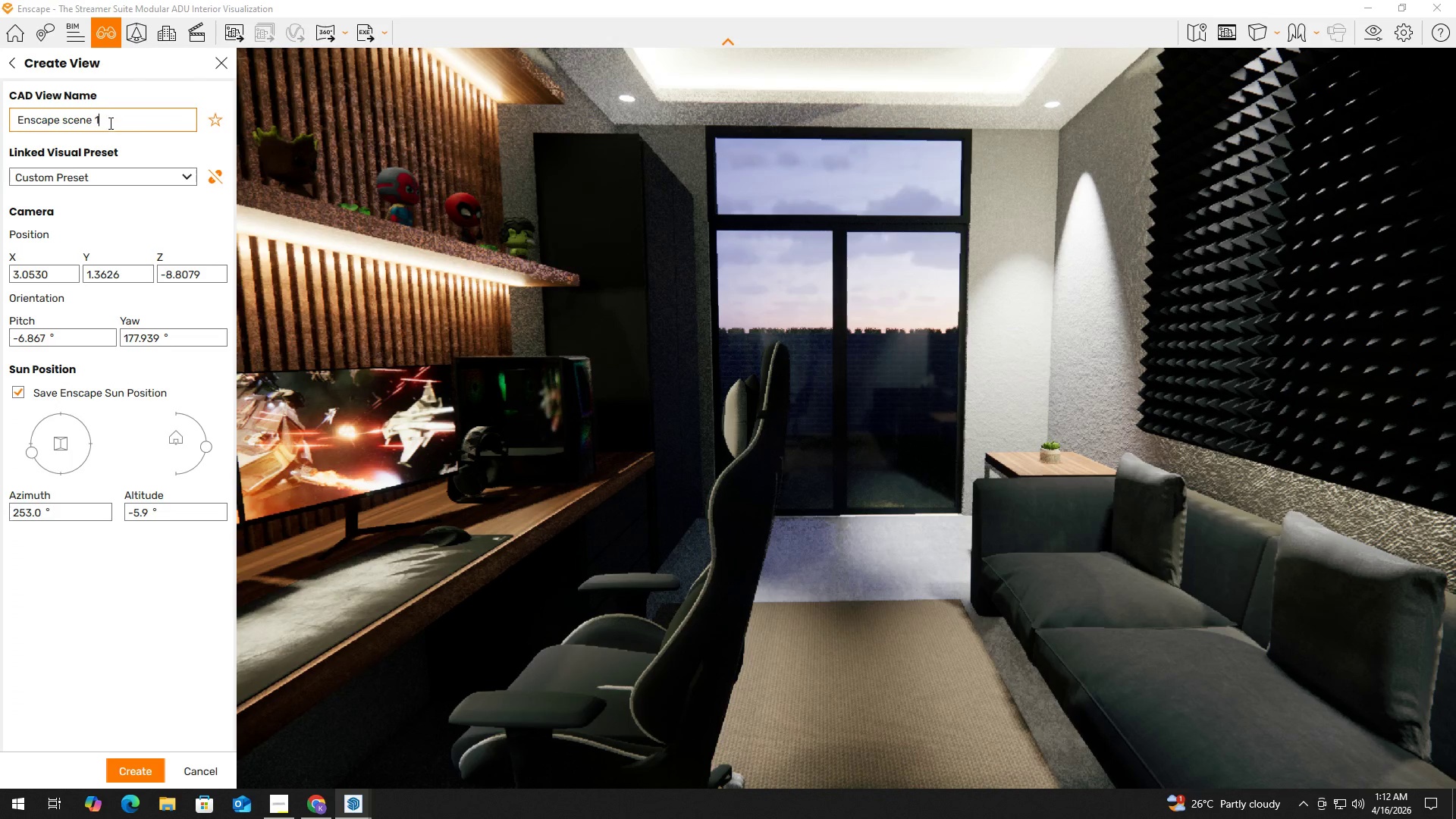 
key(Control+A)
 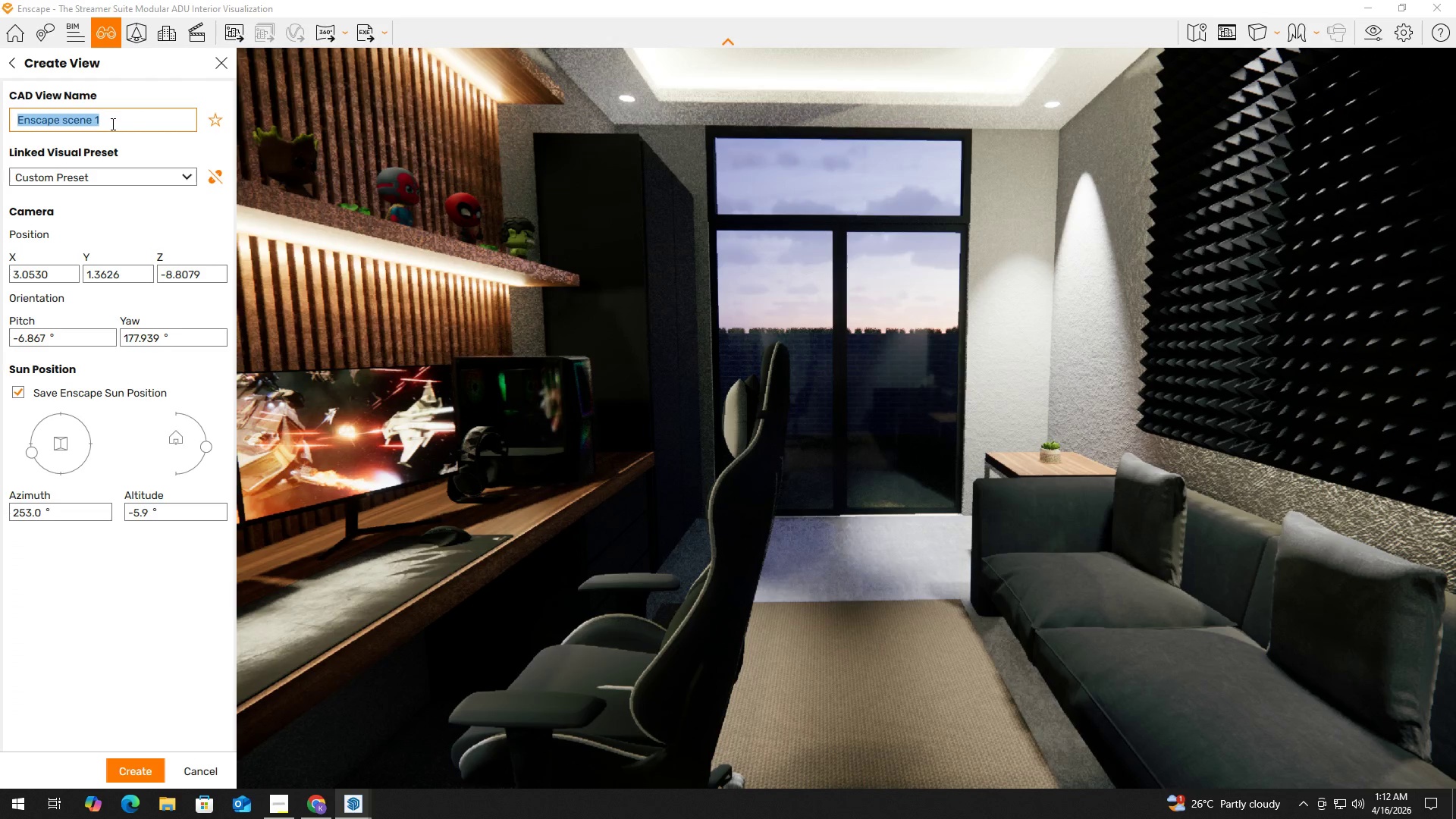 
key(Shift+ShiftLeft)
 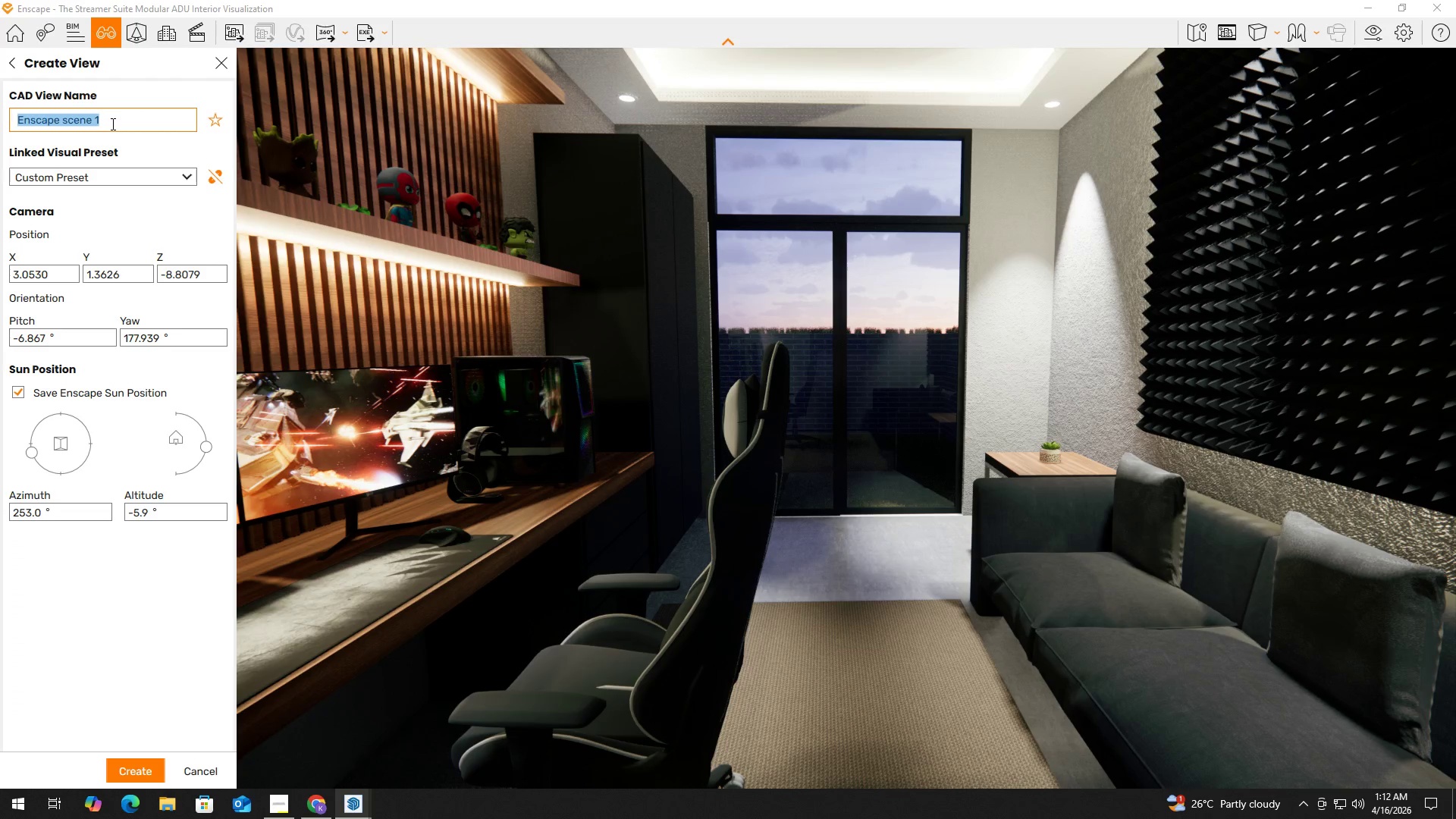 
wait(9.41)
 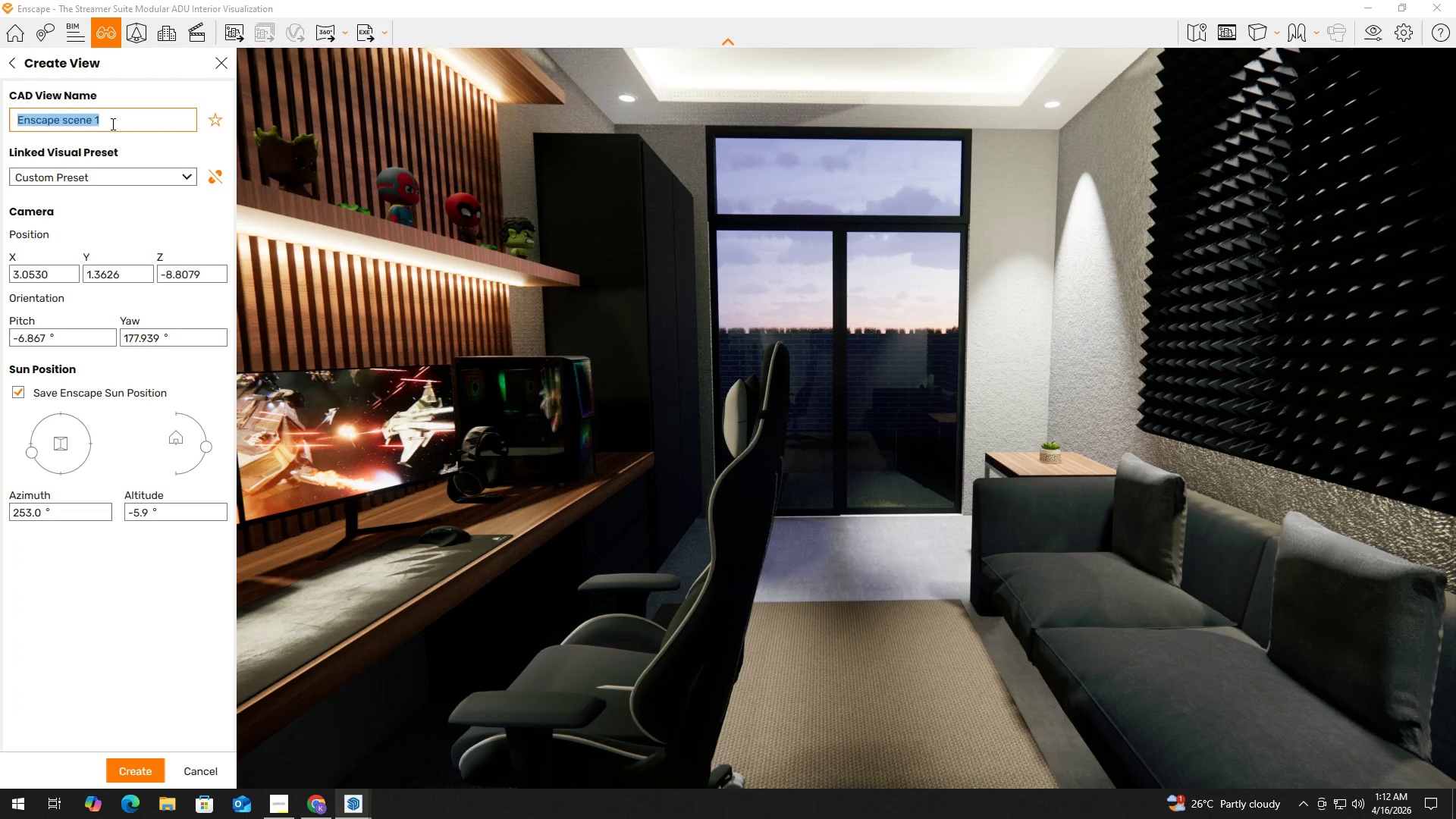 
type(Perspective View)
 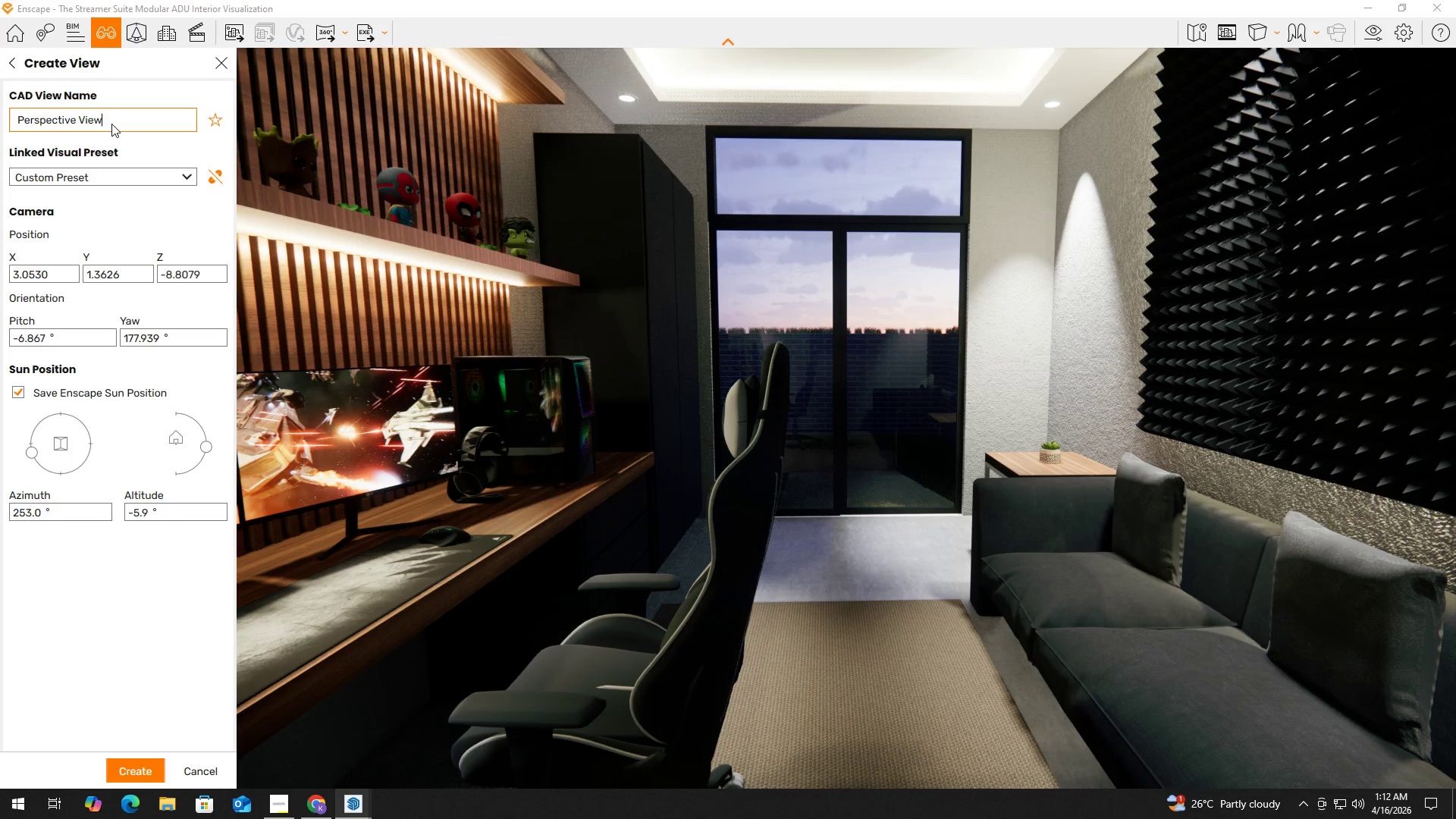 
key(Enter)
 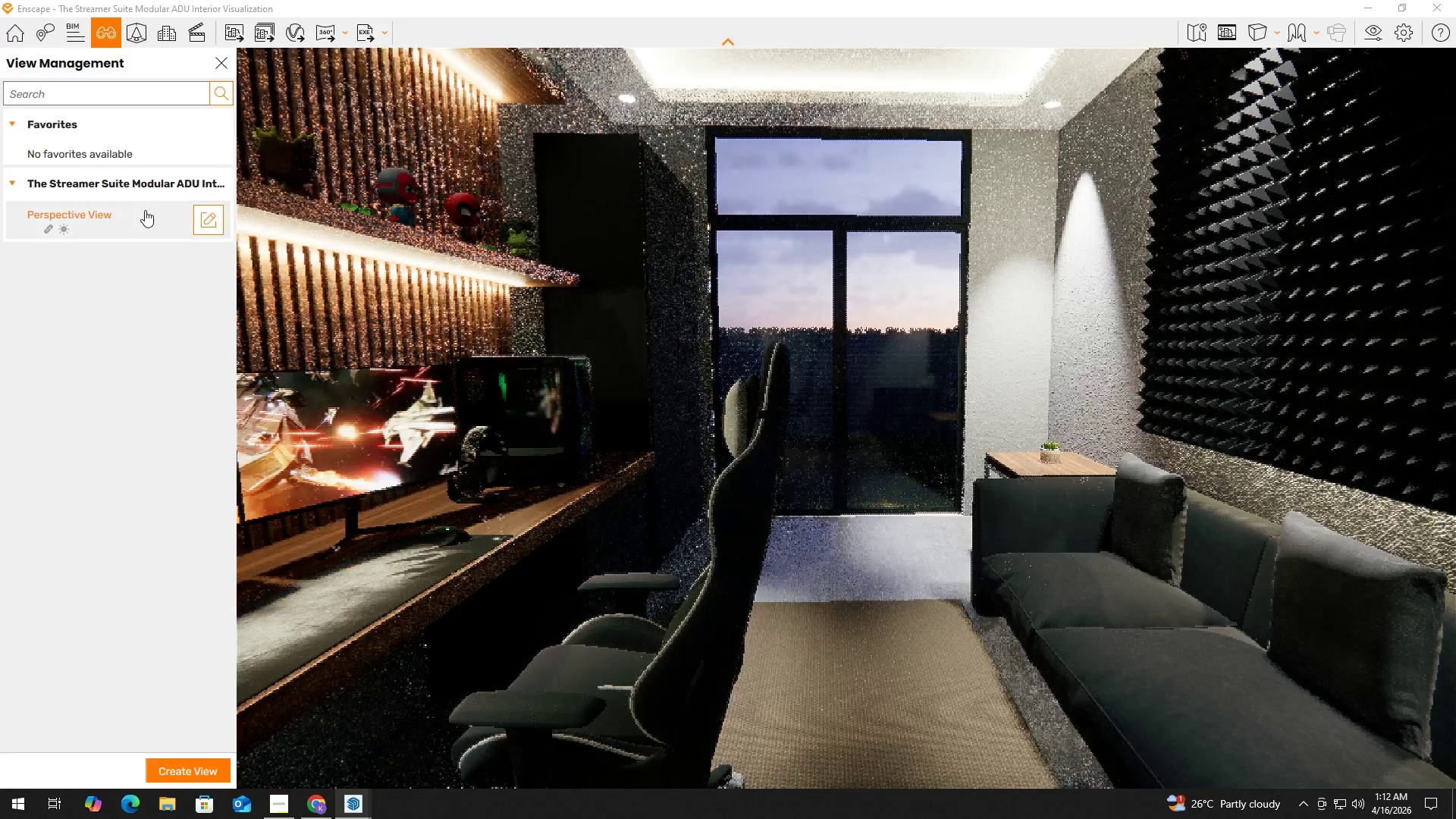 
hold_key(key=D, duration=2.47)
 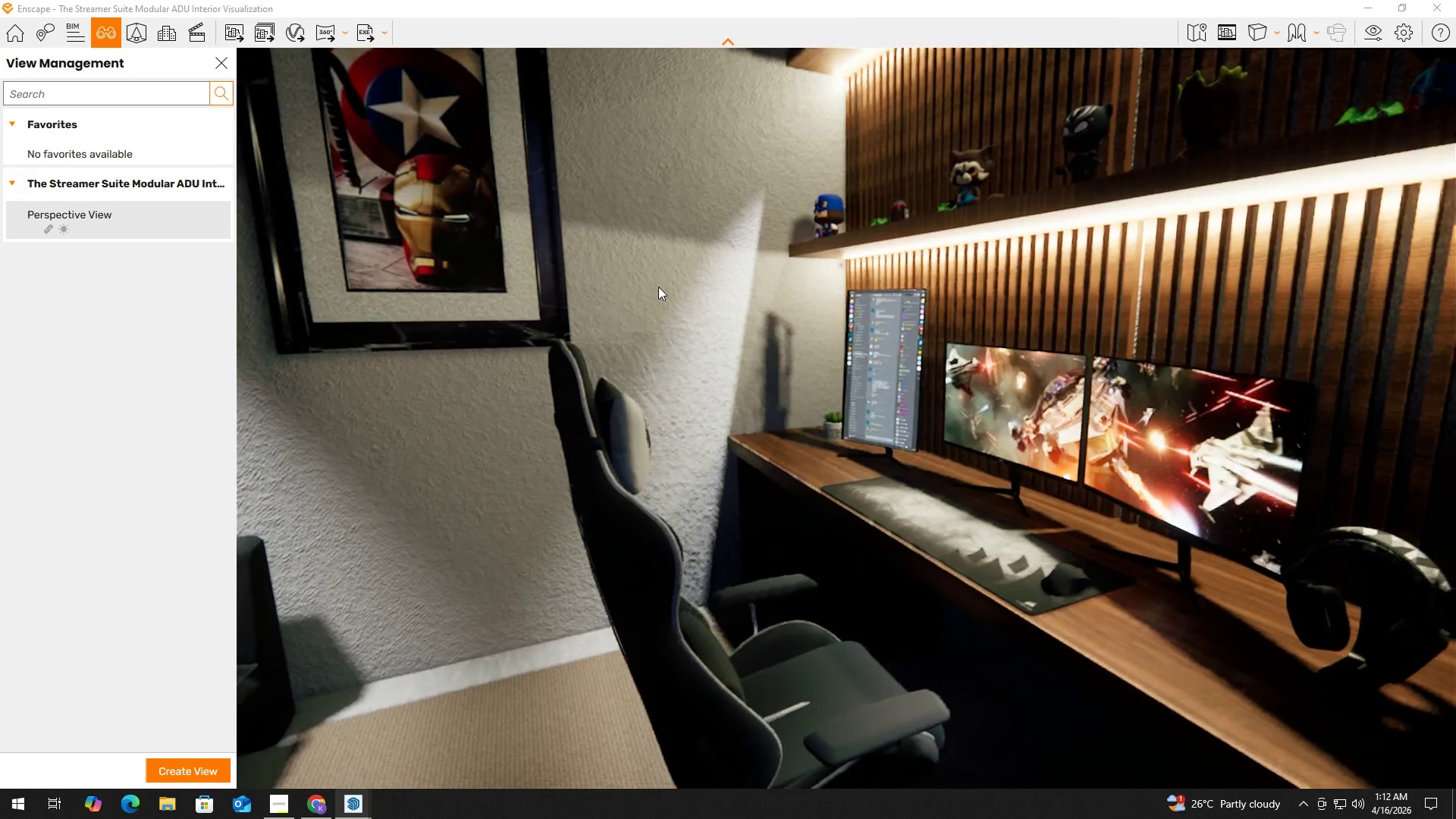 
hold_key(key=W, duration=0.47)
 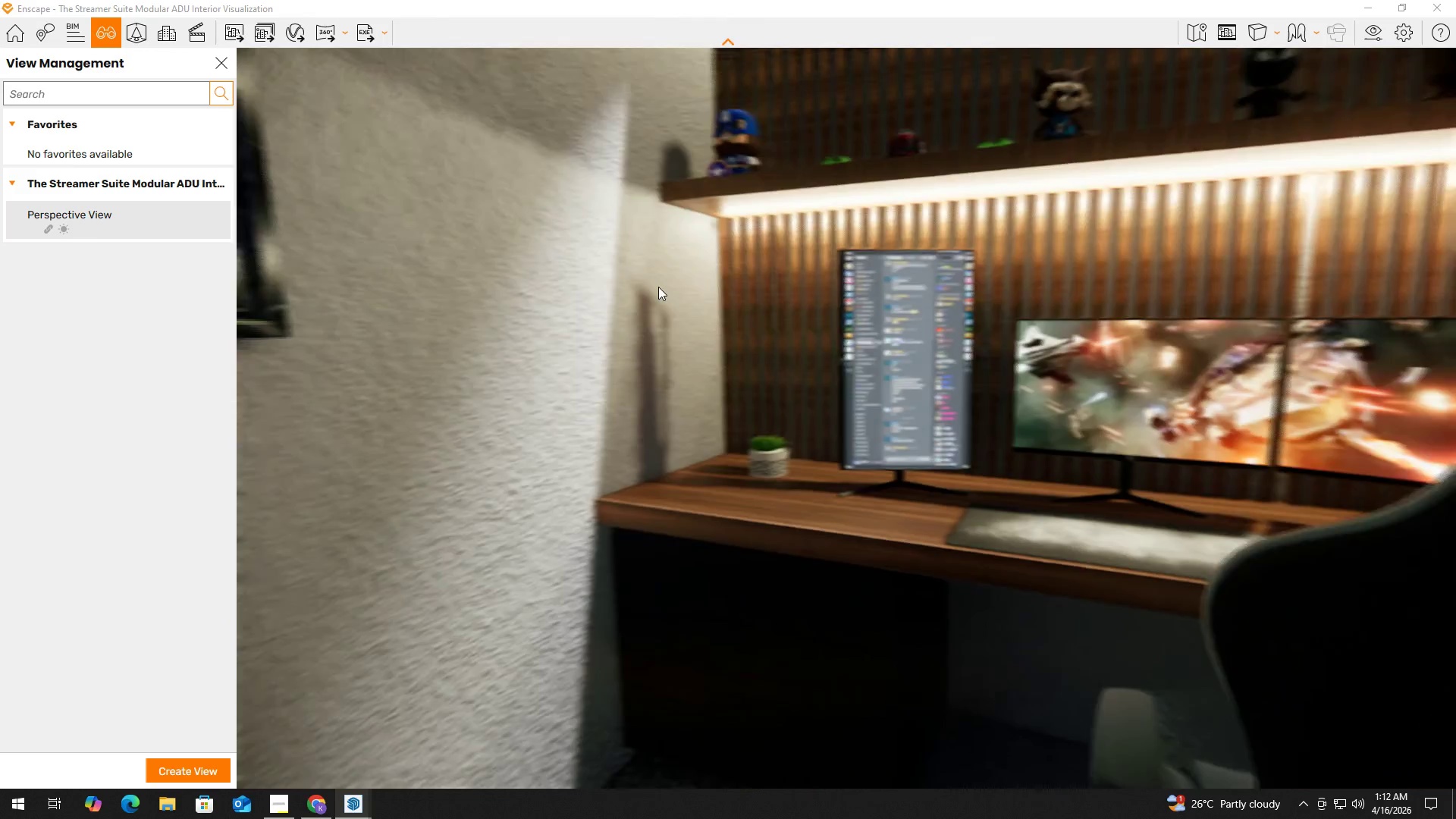 
hold_key(key=S, duration=0.88)
 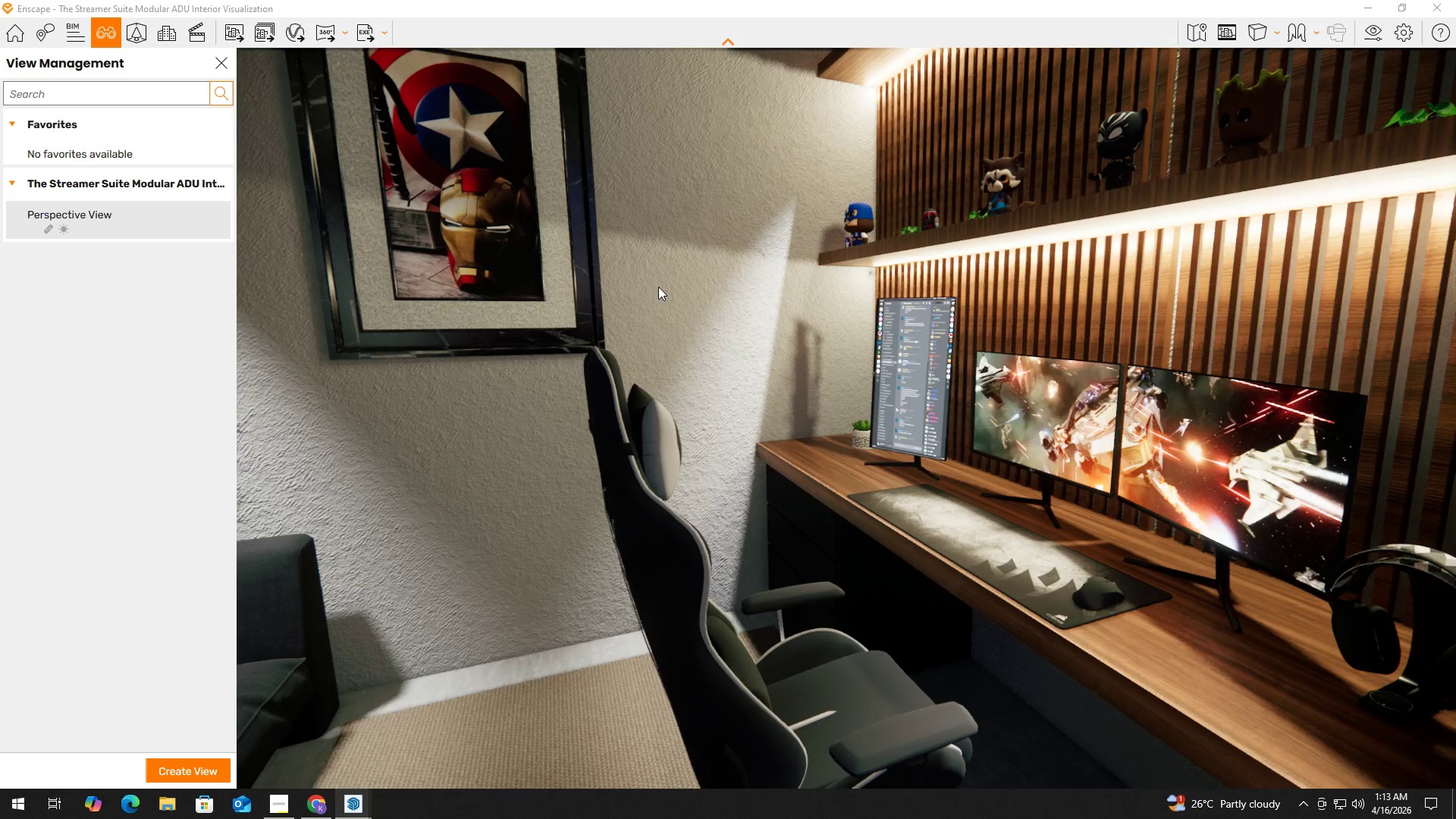 
wait(15.94)
 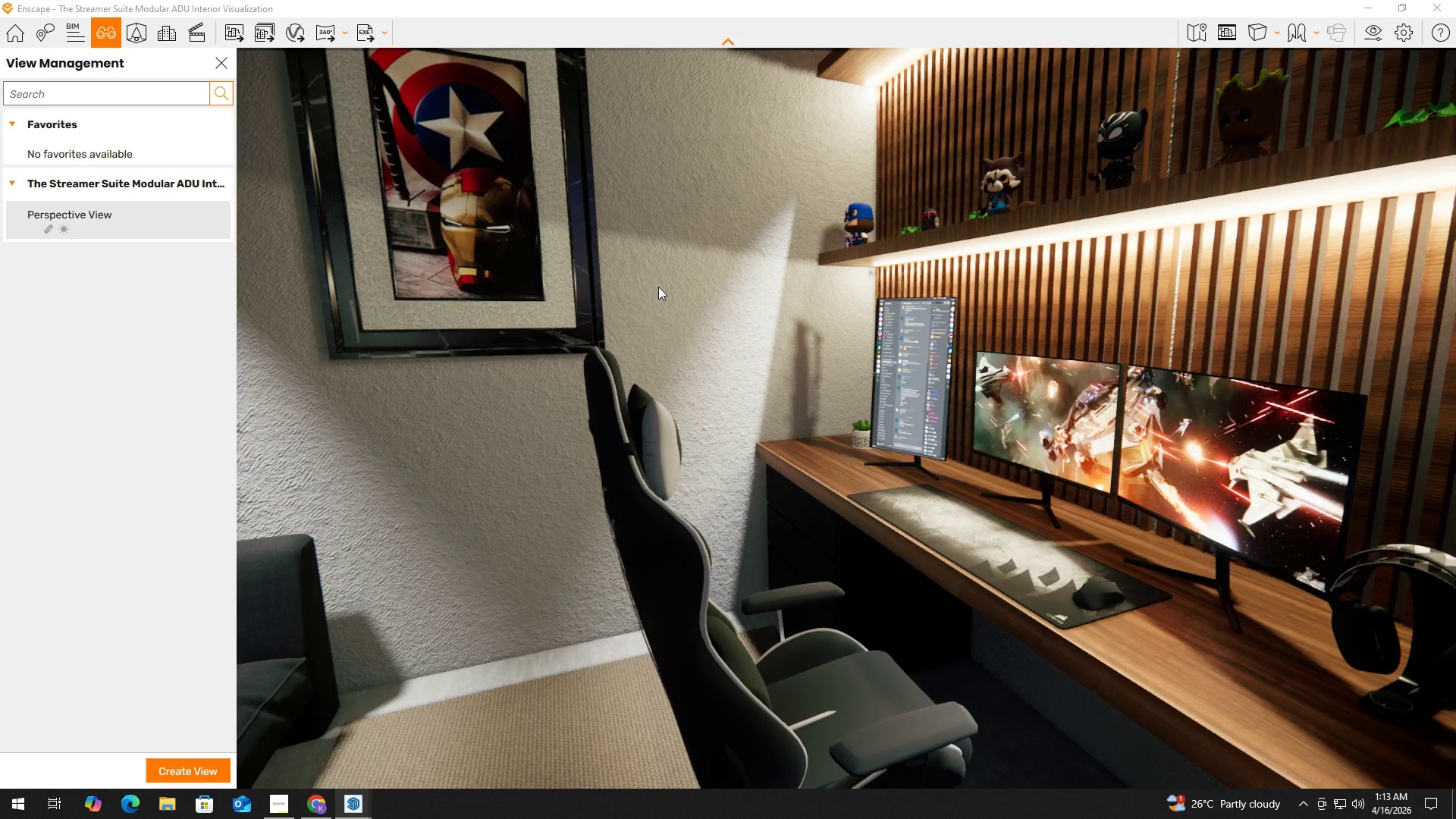 
hold_key(key=S, duration=2.59)
 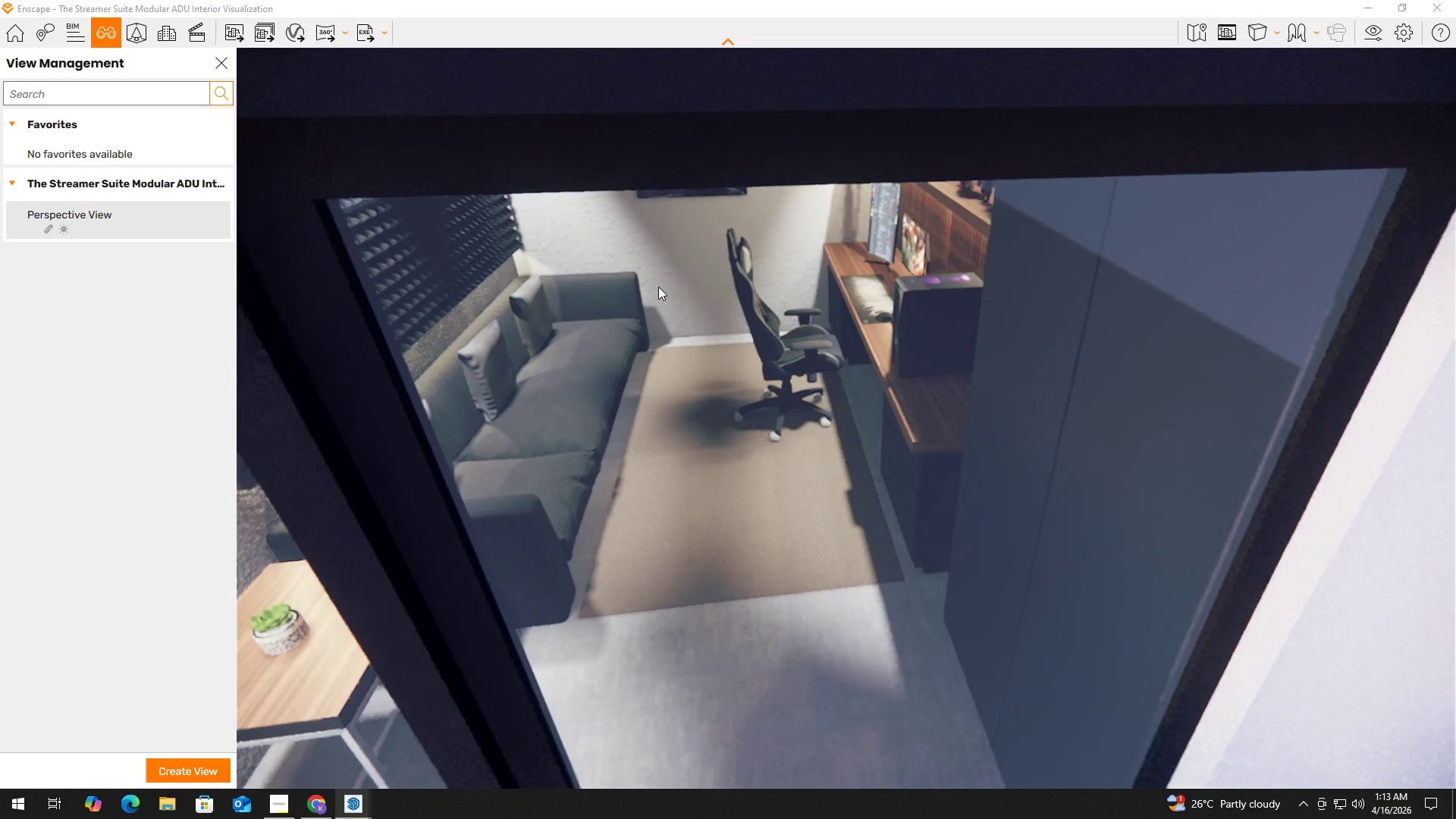 
hold_key(key=D, duration=0.48)
 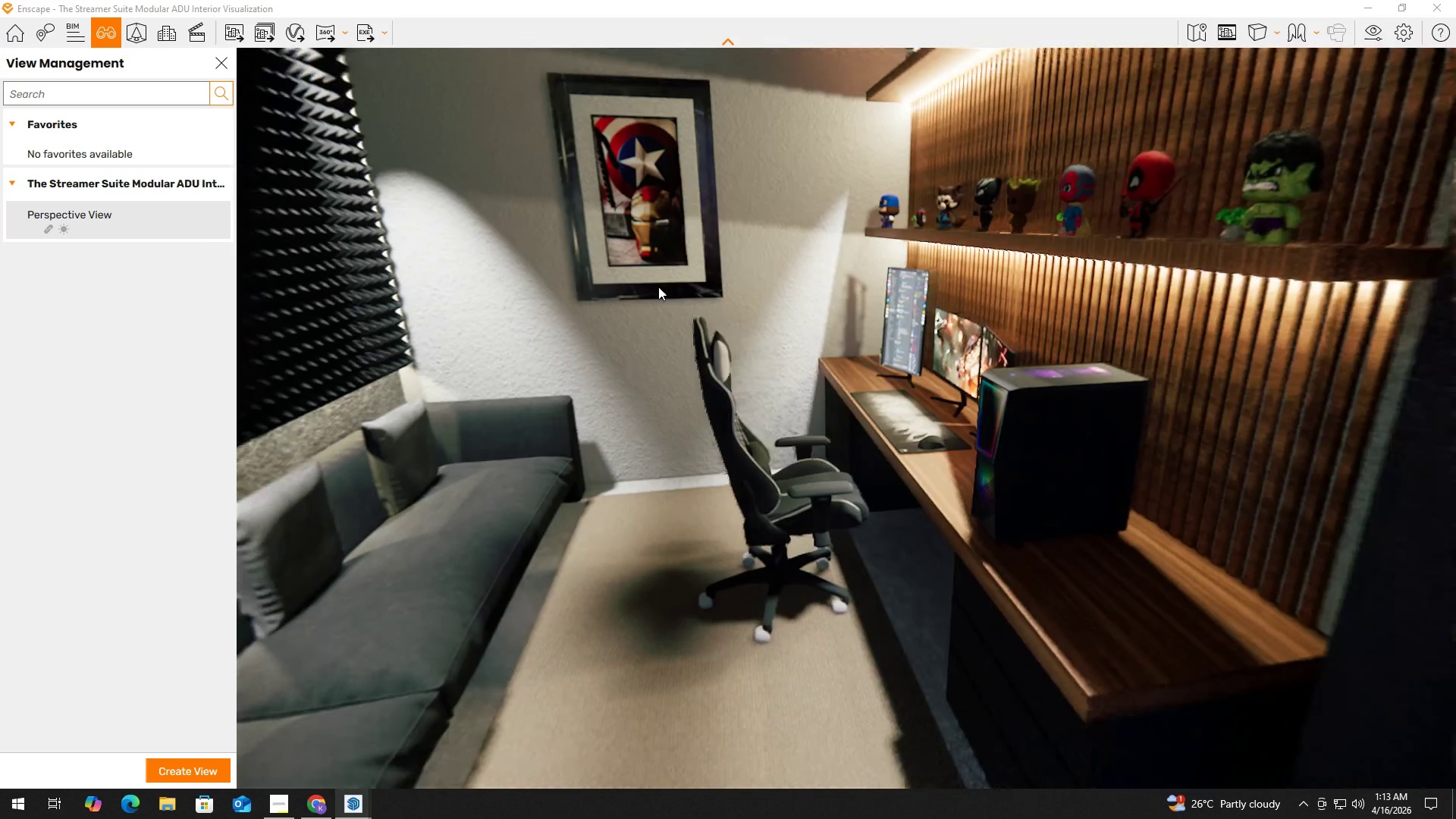 
hold_key(key=A, duration=0.62)
 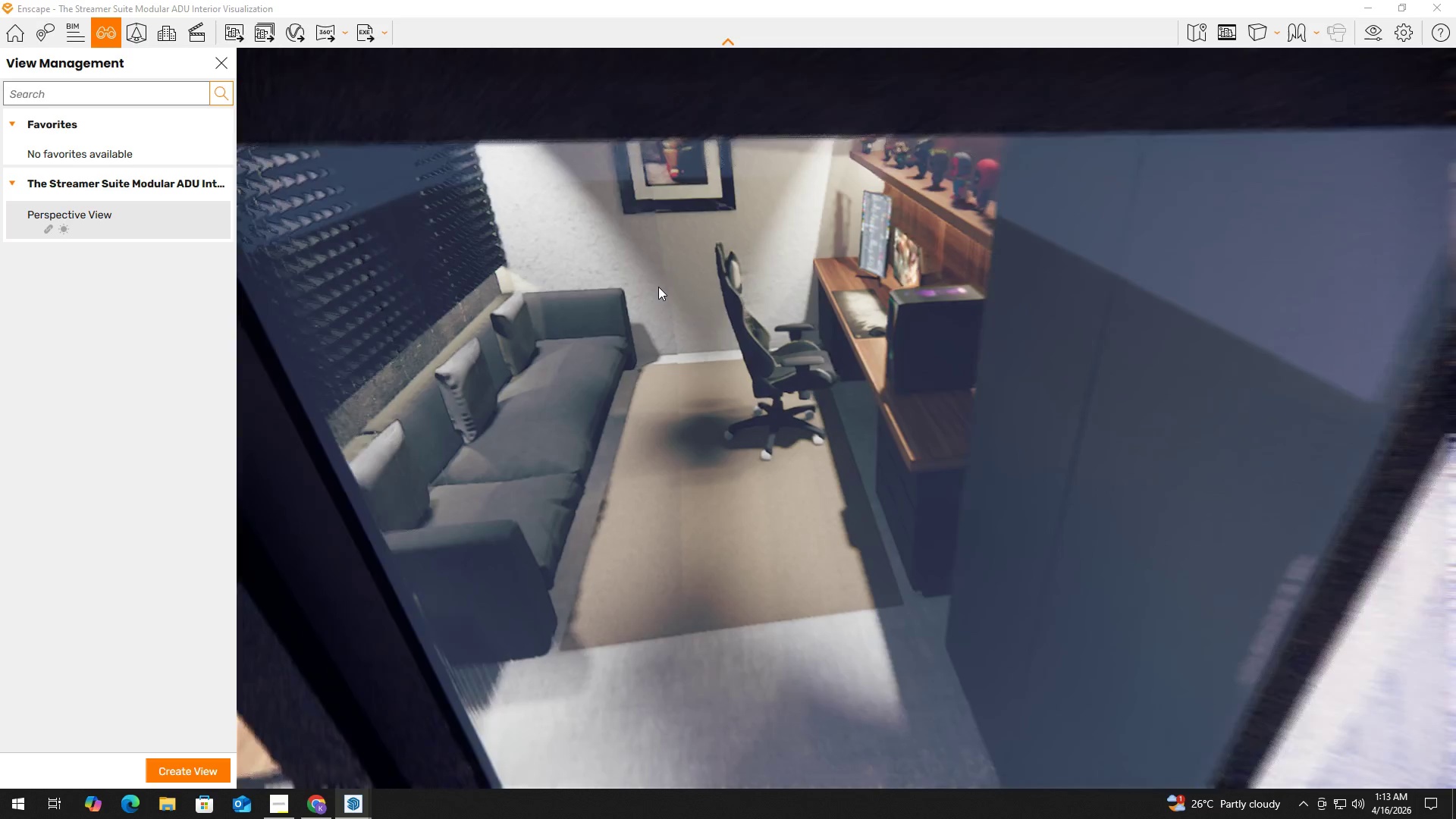 
hold_key(key=D, duration=0.89)
 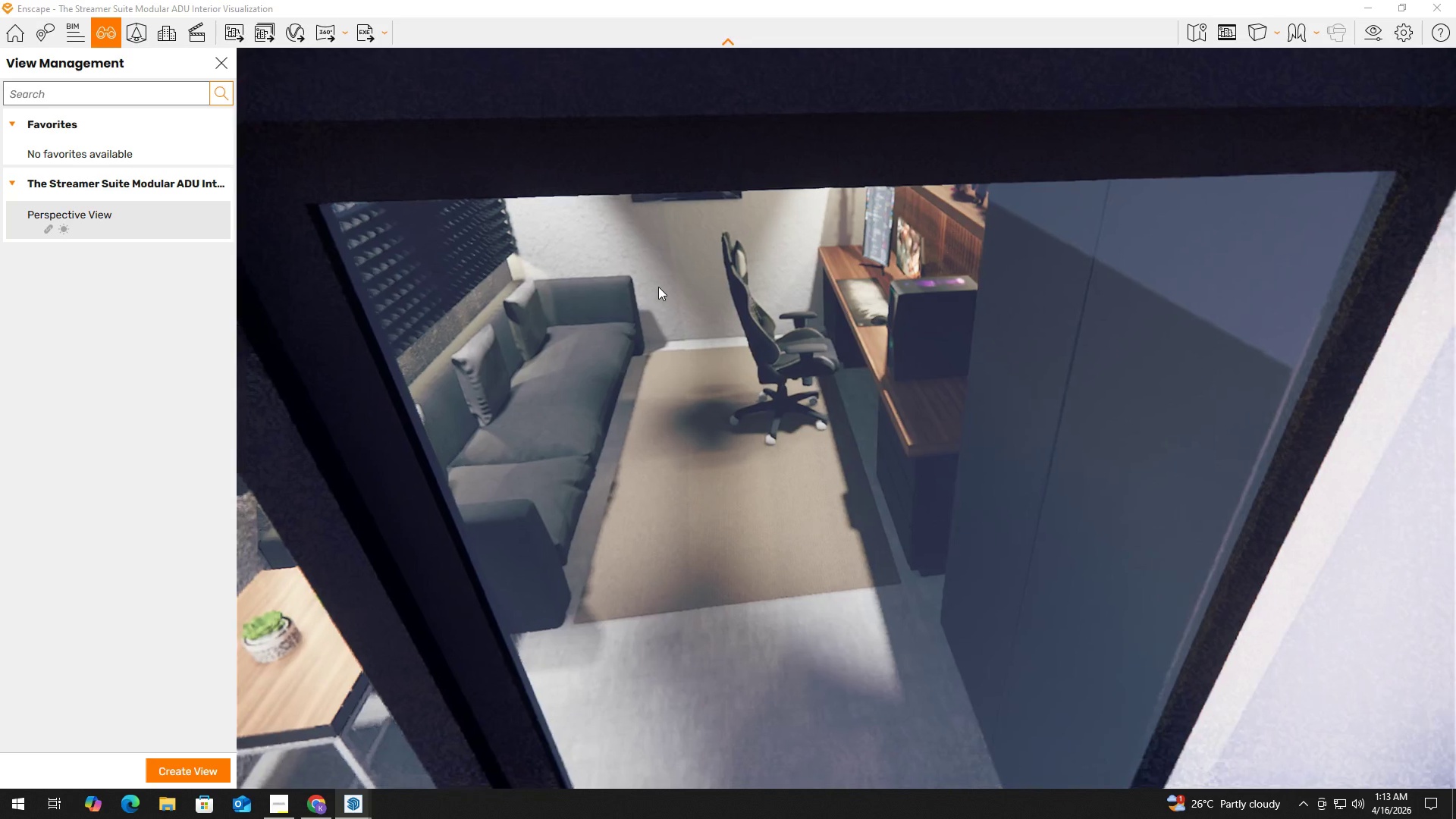 
hold_key(key=W, duration=0.42)
 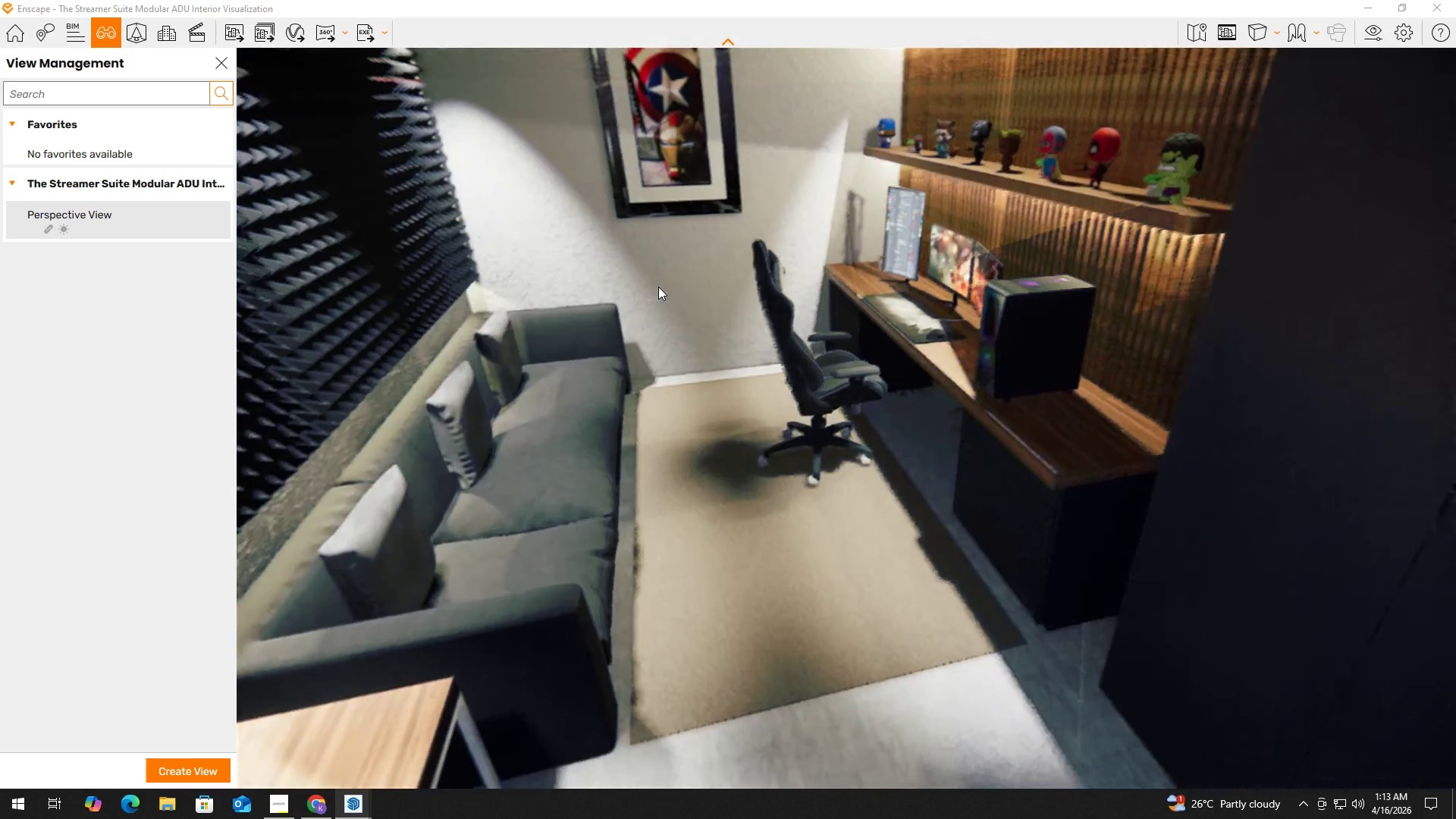 
hold_key(key=A, duration=0.67)
 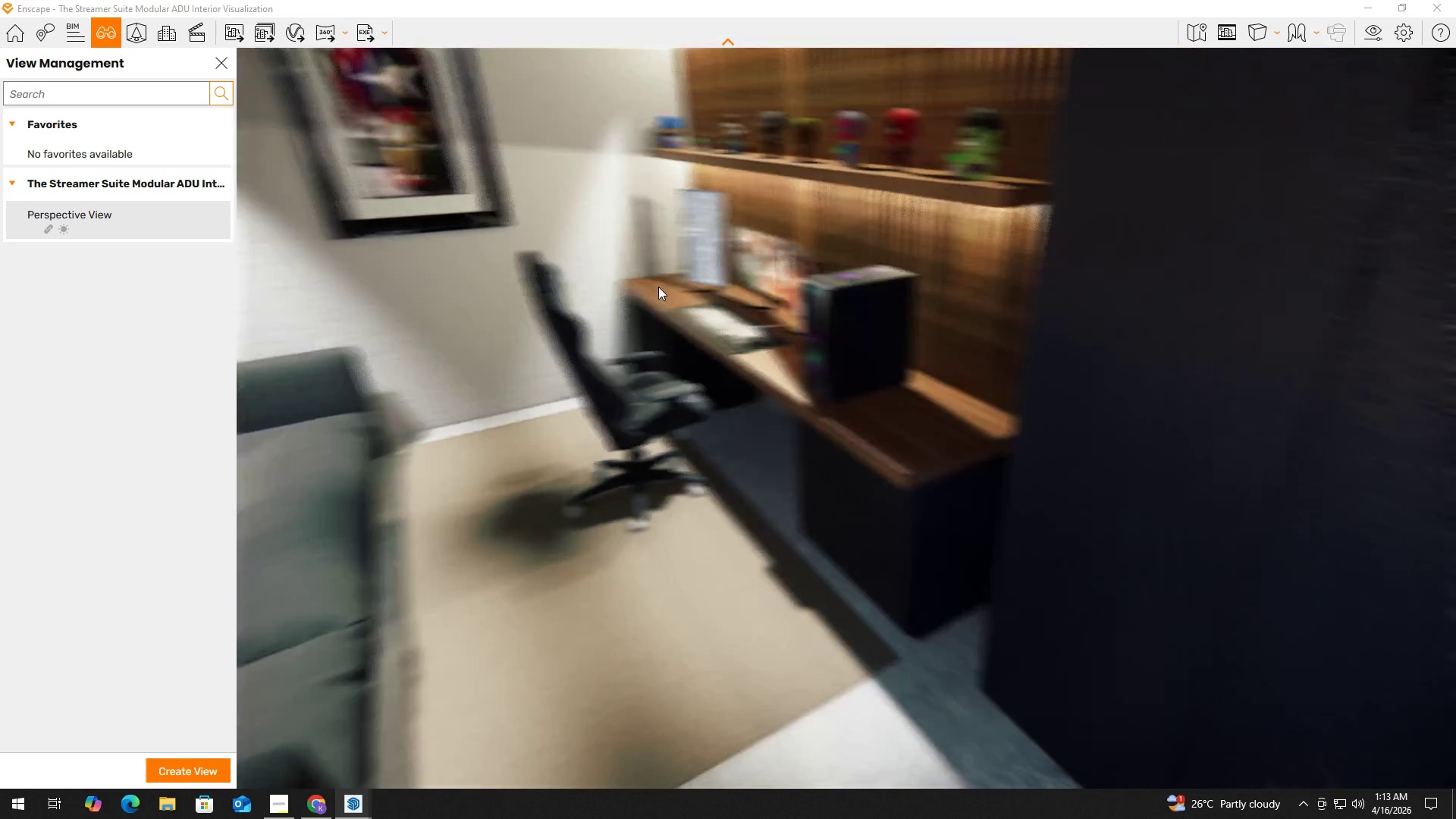 
type(wwa)
 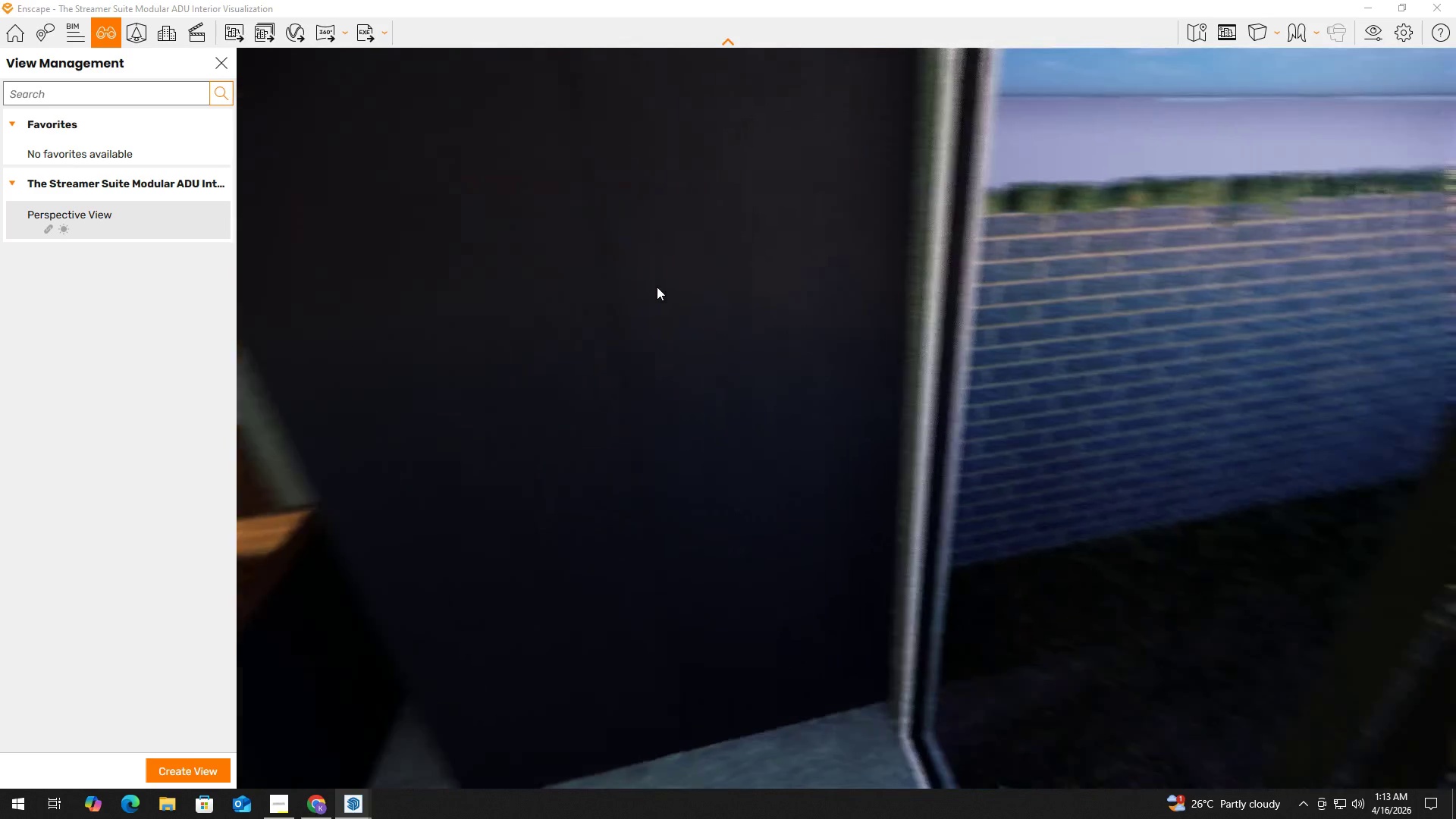 
hold_key(key=S, duration=0.41)
 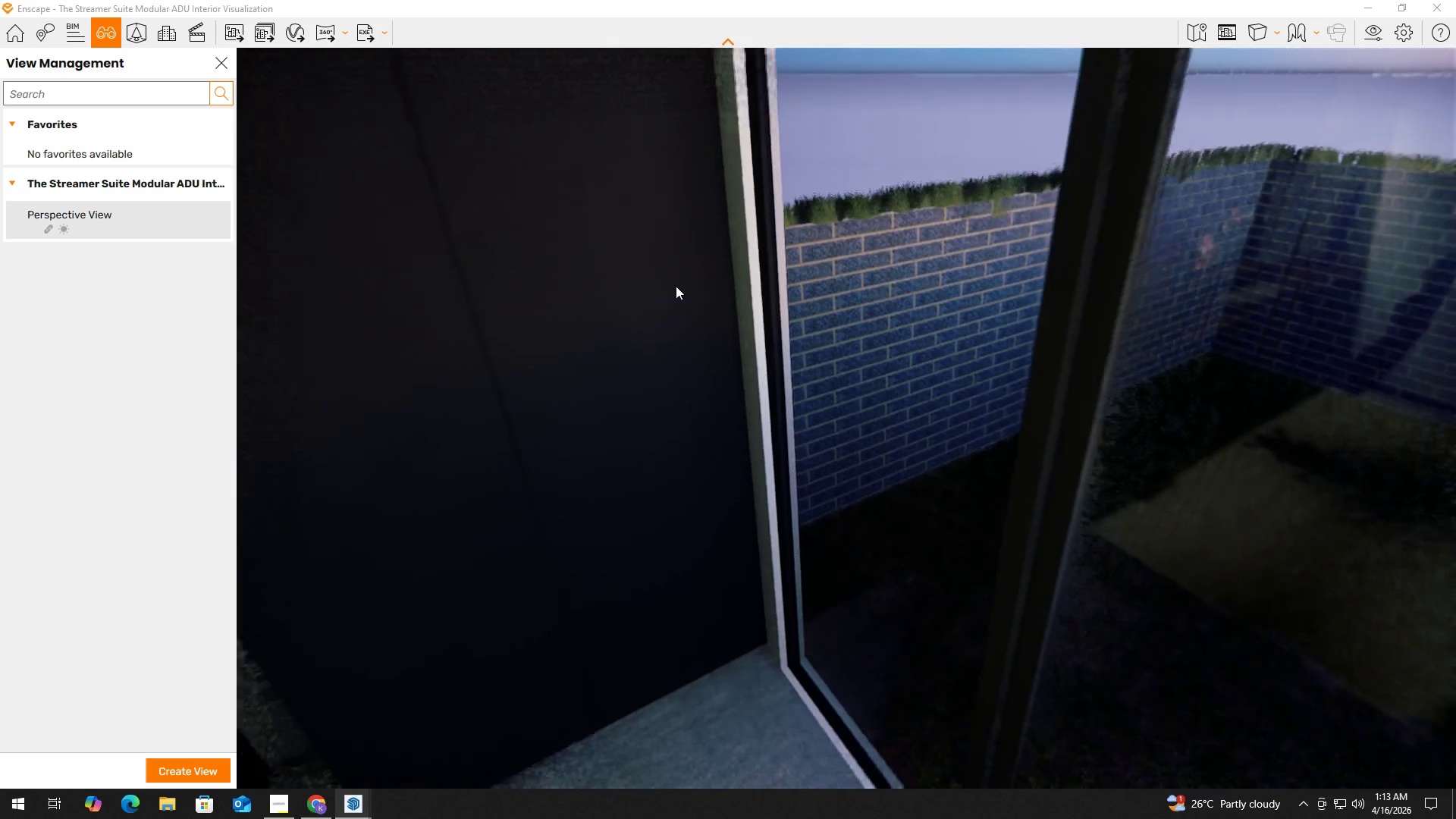 
key(Alt+Tab)
 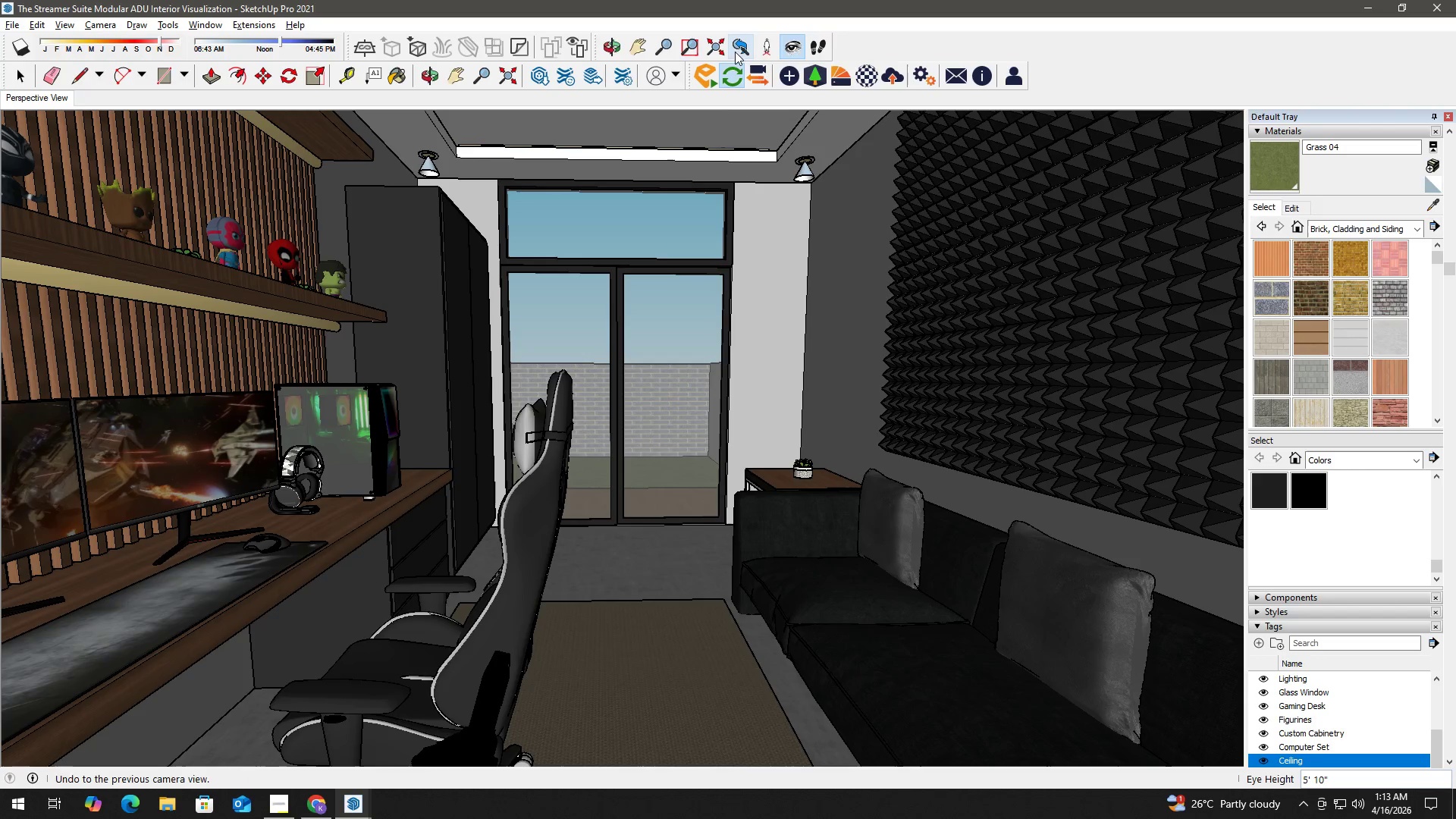 
left_click([769, 46])
 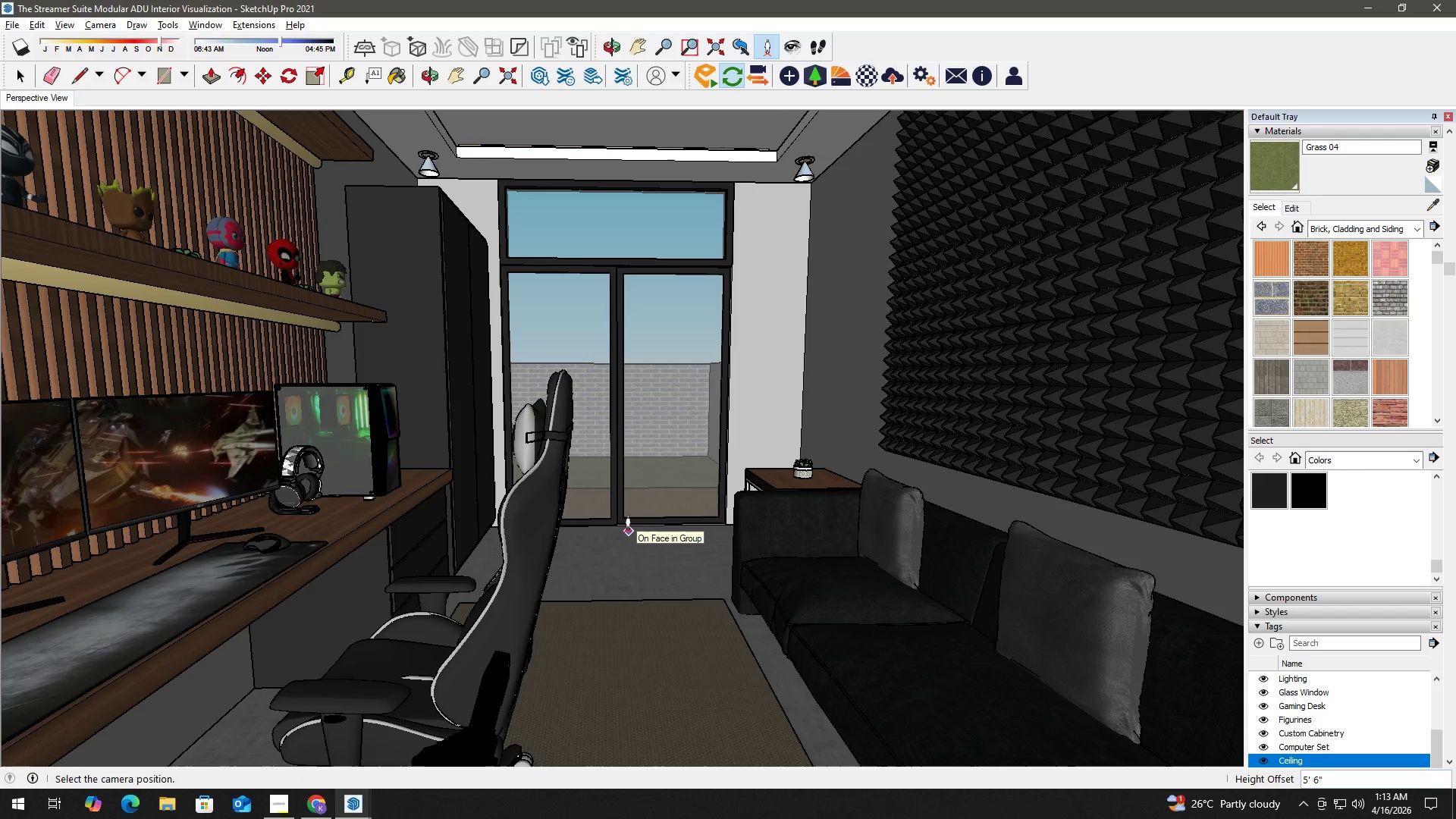 
left_click([627, 531])
 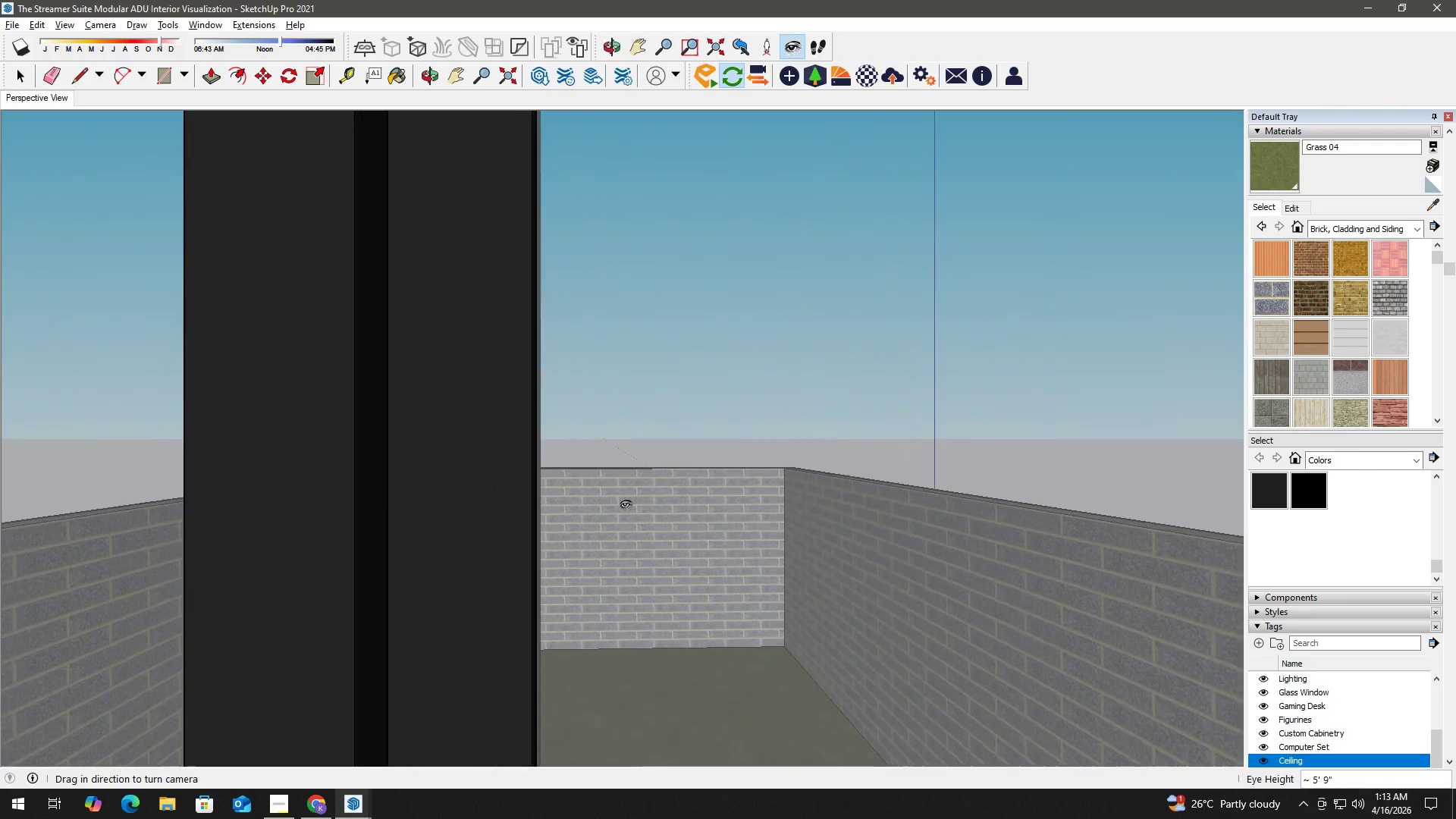 
left_click_drag(start_coordinate=[614, 504], to_coordinate=[996, 538])
 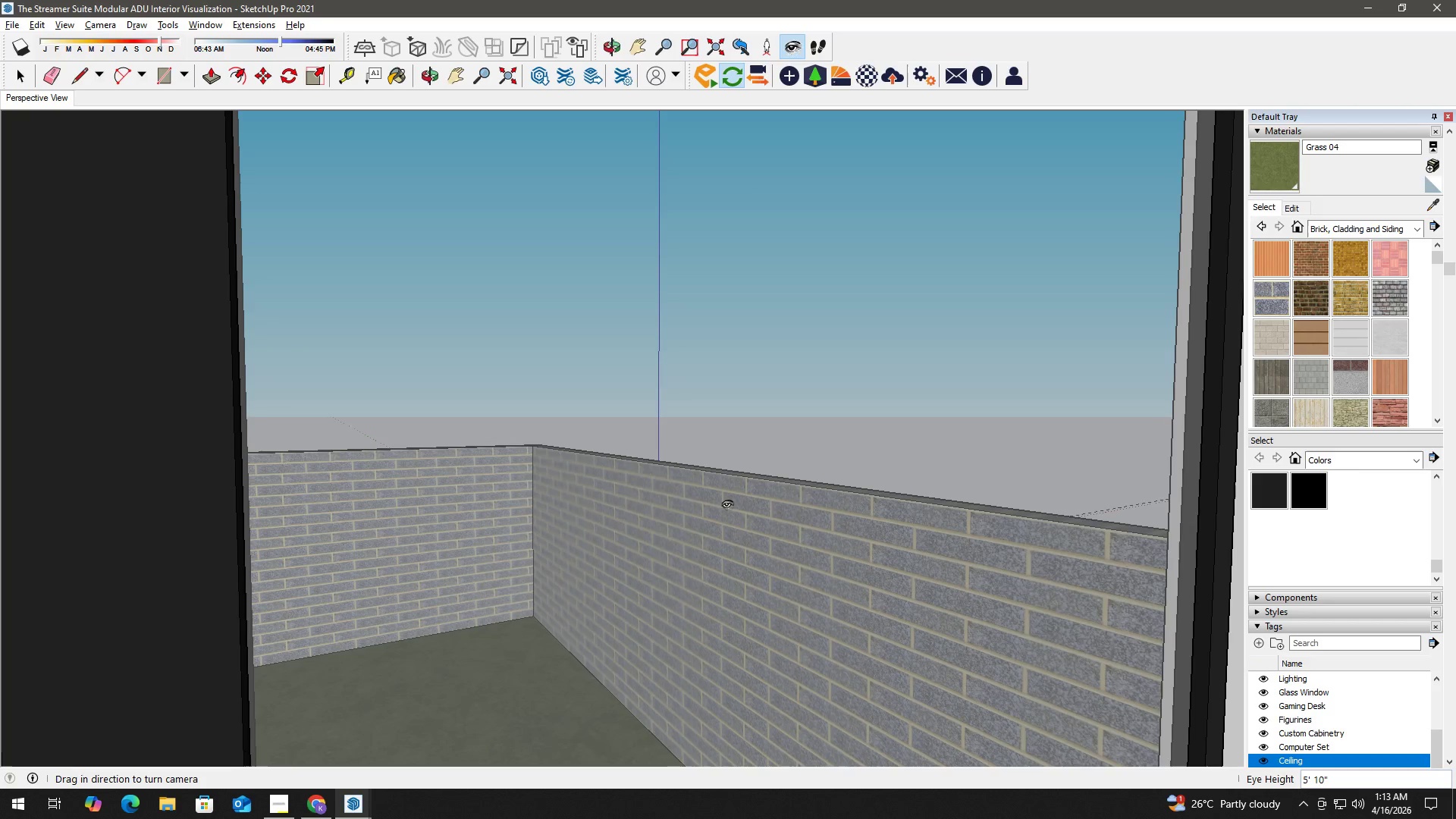 
left_click_drag(start_coordinate=[728, 505], to_coordinate=[1045, 505])
 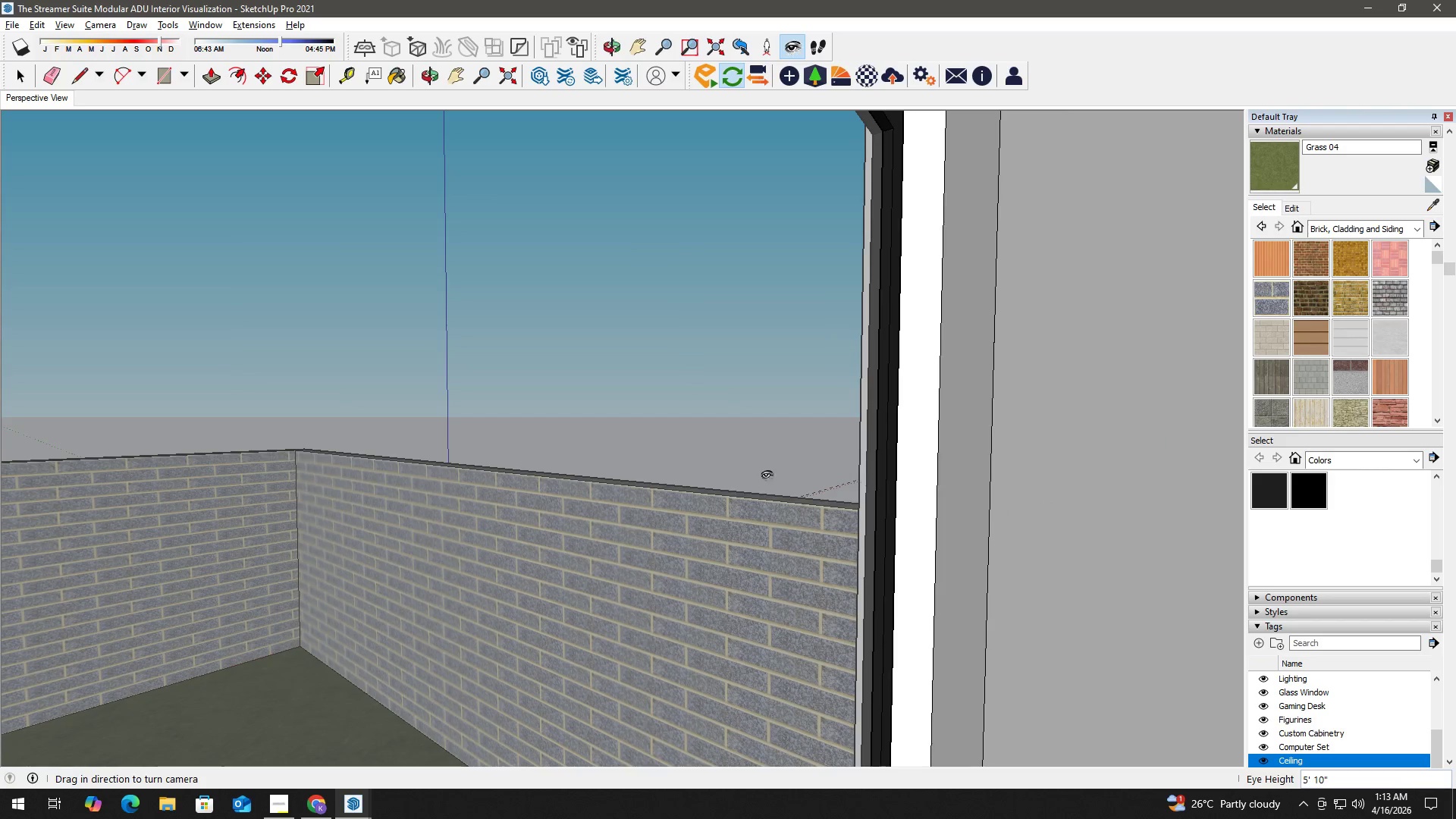 
left_click_drag(start_coordinate=[767, 475], to_coordinate=[1061, 515])
 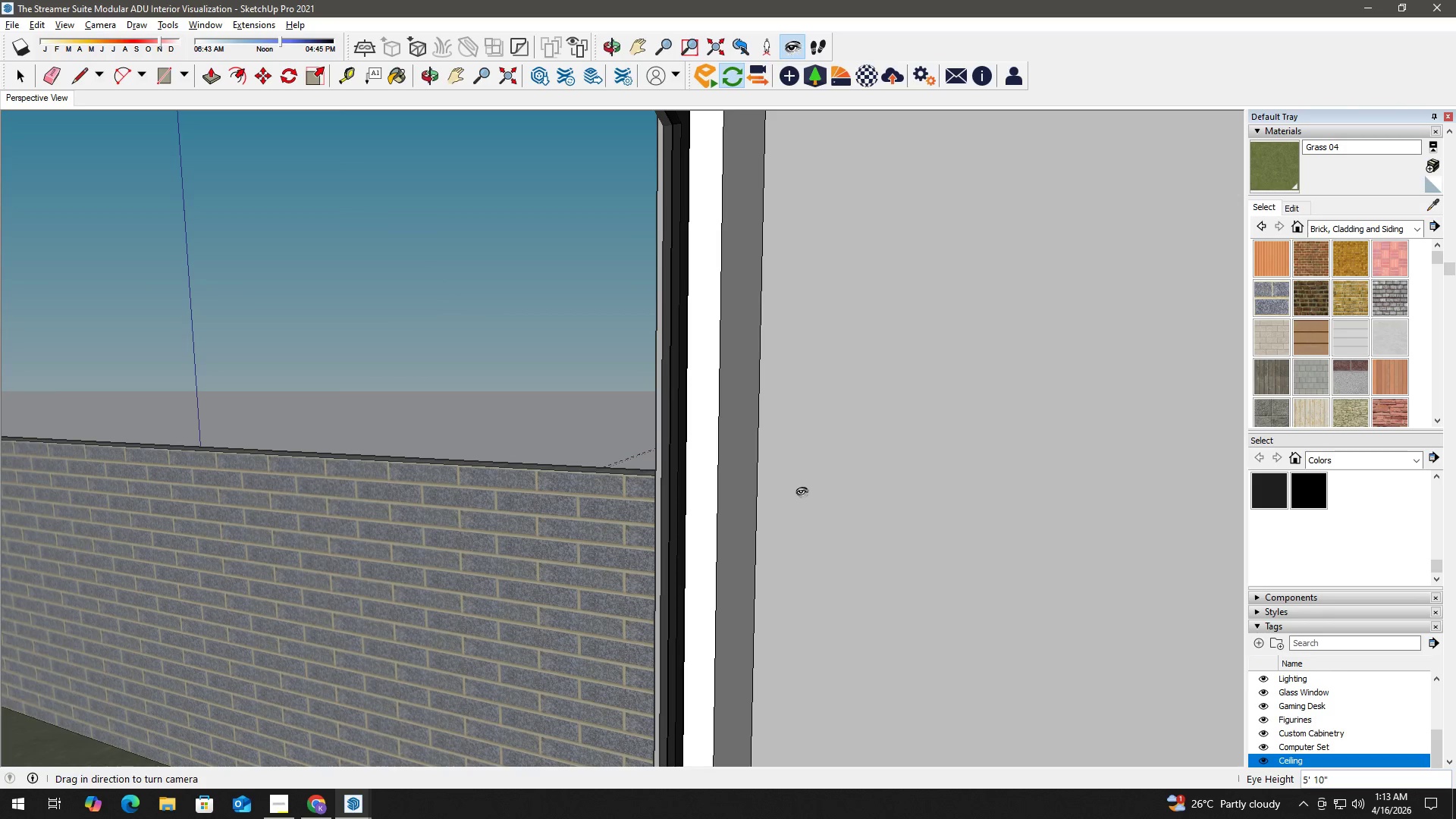 
left_click_drag(start_coordinate=[808, 495], to_coordinate=[1041, 529])
 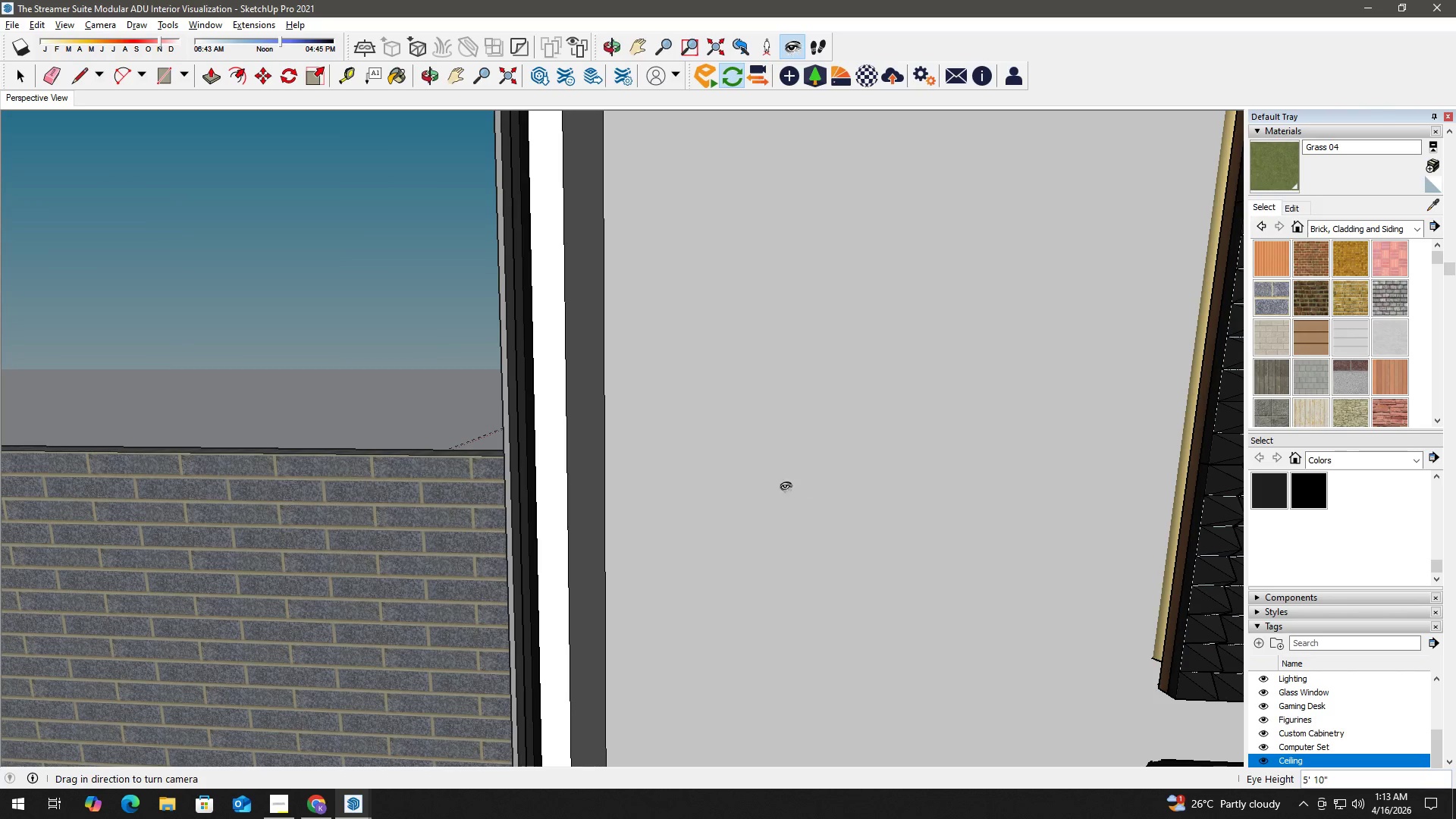 
left_click_drag(start_coordinate=[800, 489], to_coordinate=[1069, 512])
 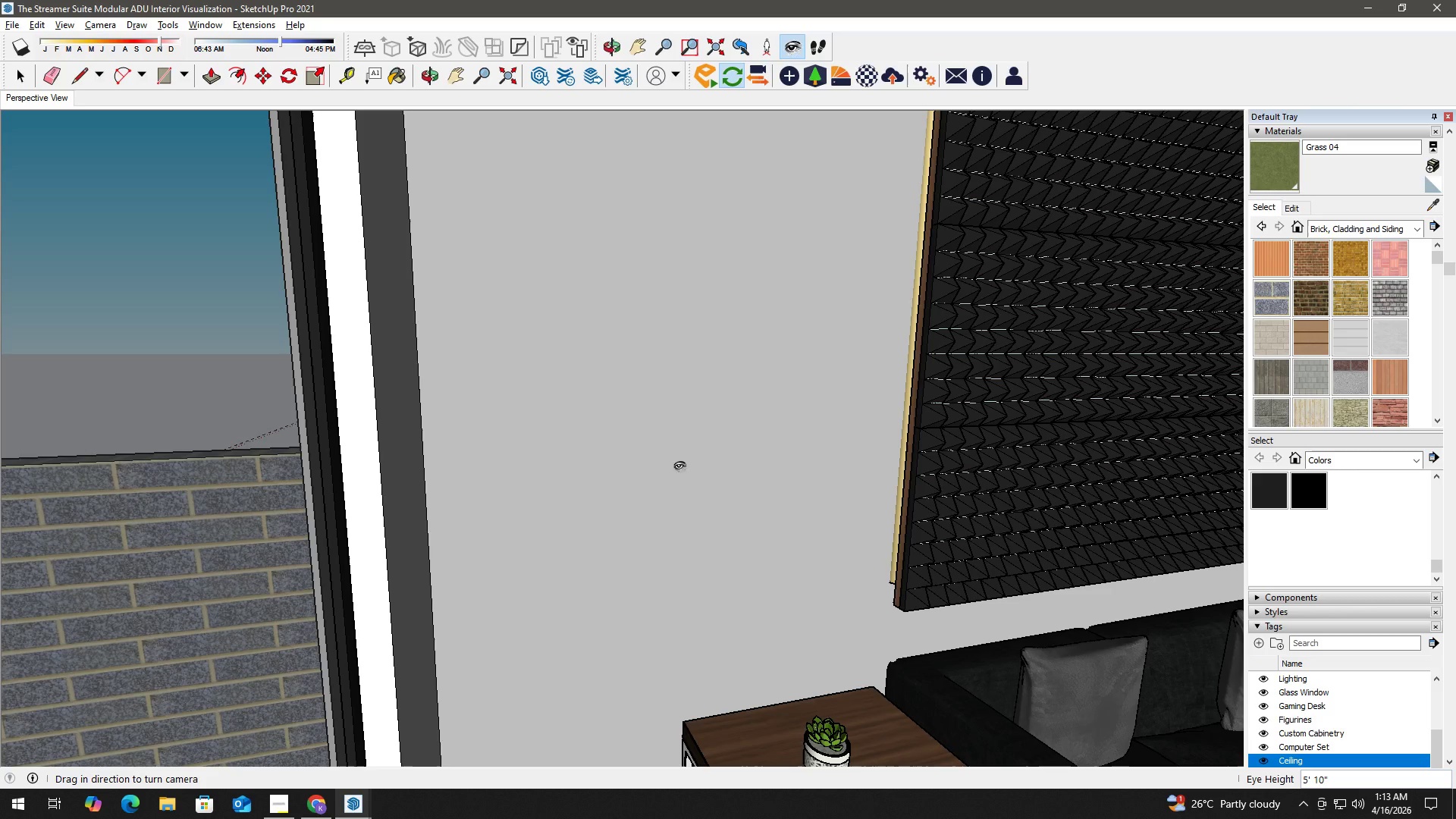 
left_click_drag(start_coordinate=[700, 469], to_coordinate=[976, 500])
 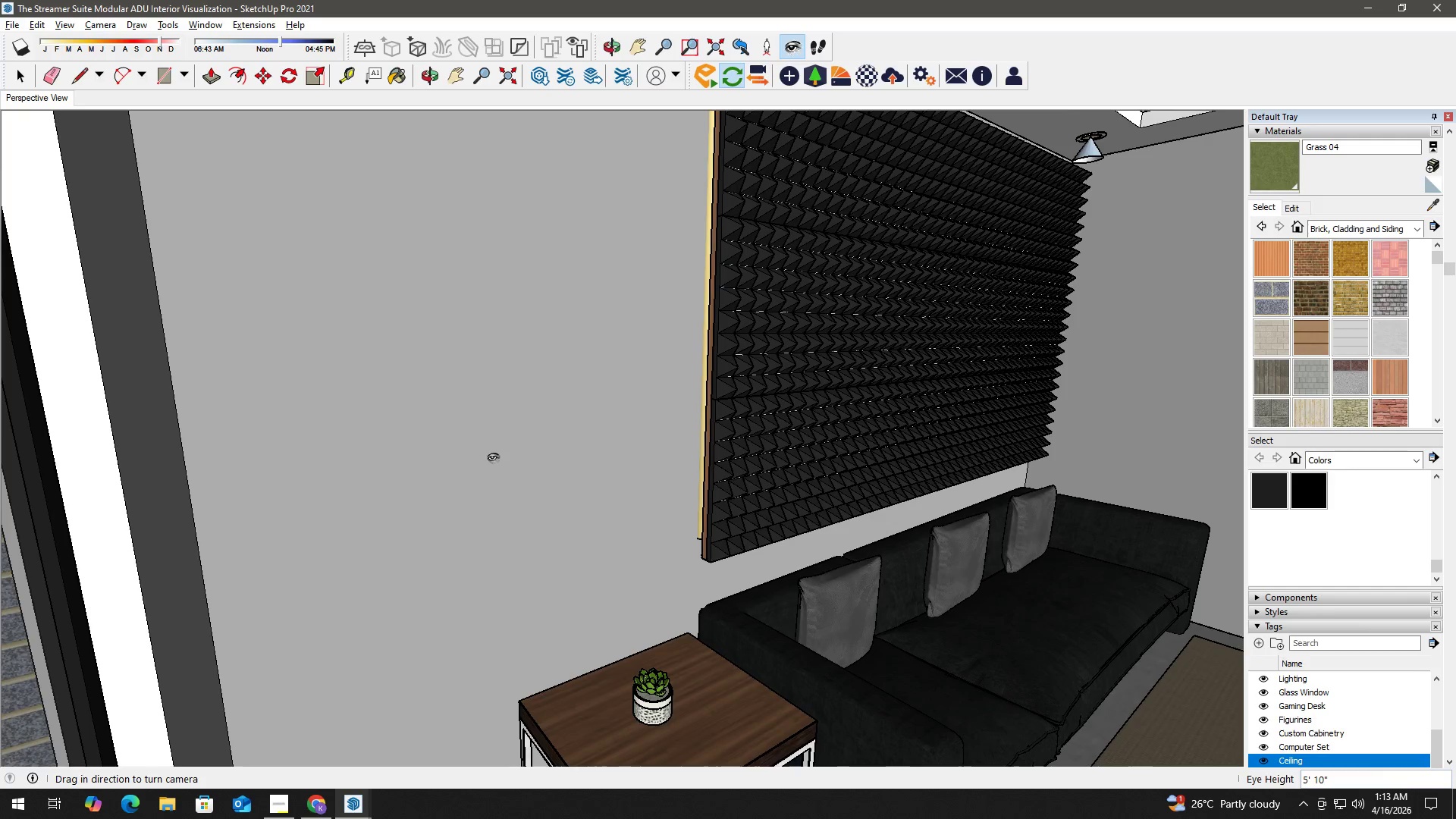 
left_click_drag(start_coordinate=[509, 459], to_coordinate=[904, 479])
 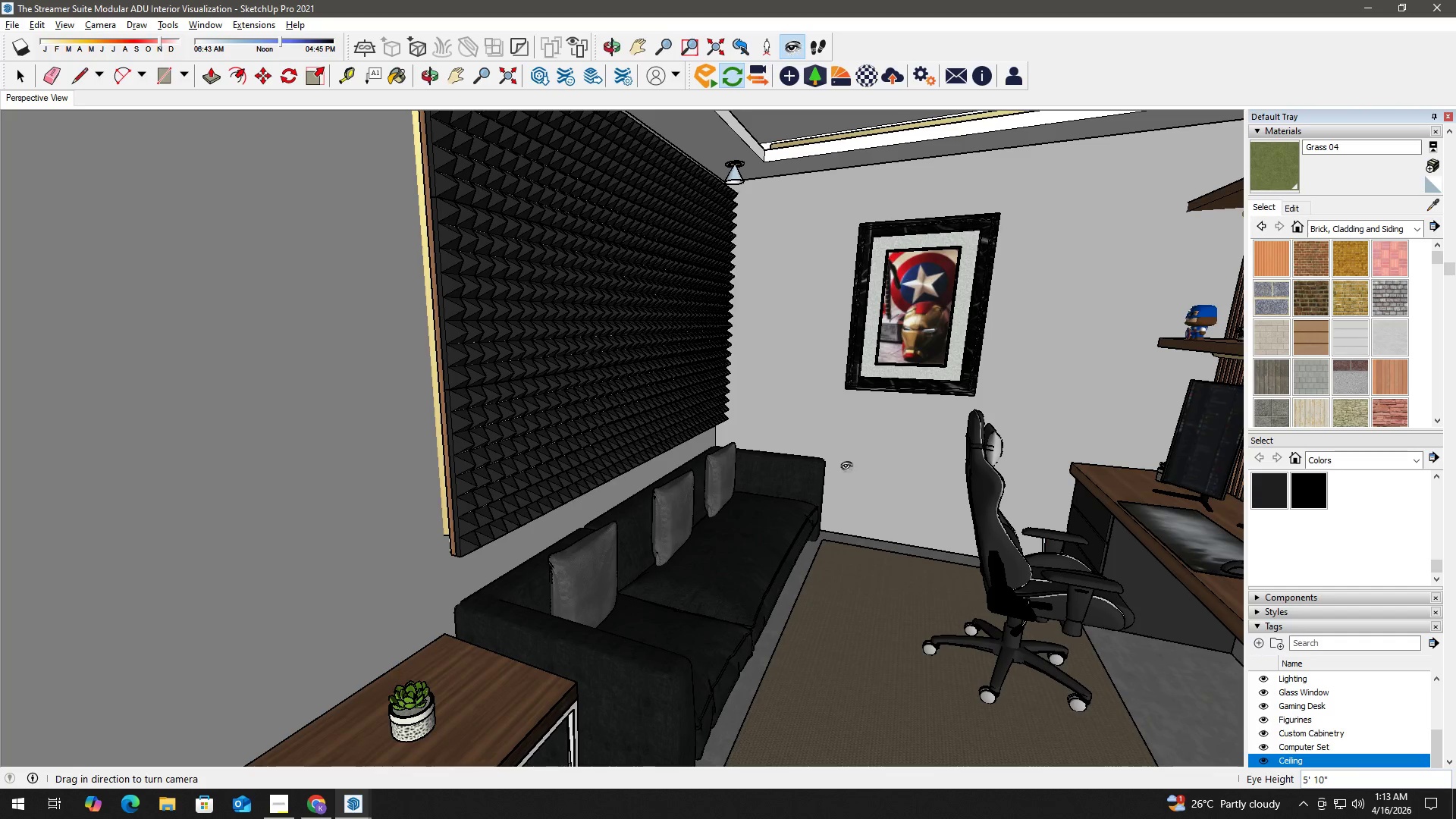 
left_click_drag(start_coordinate=[752, 463], to_coordinate=[962, 489])
 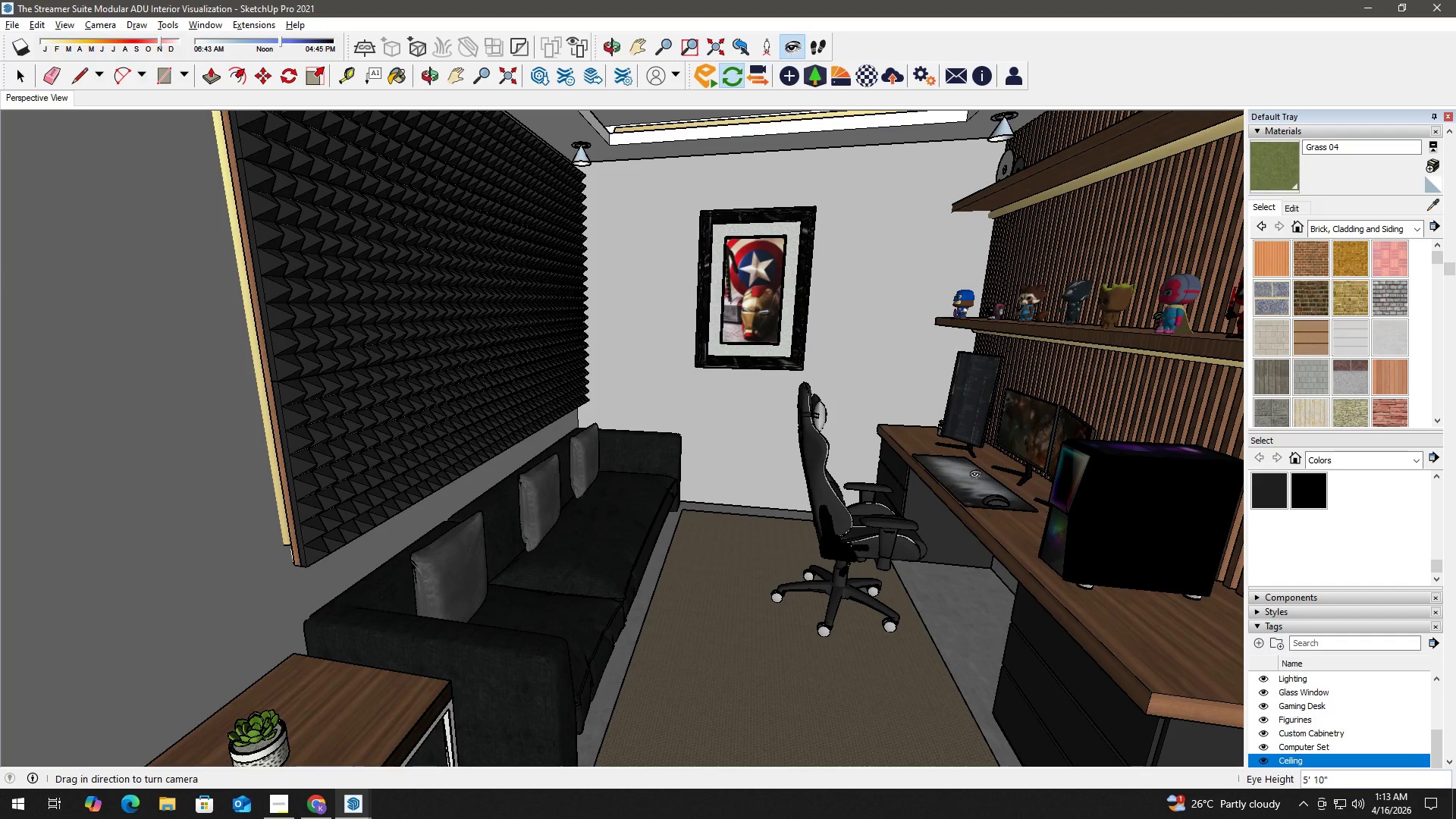 
left_click_drag(start_coordinate=[853, 468], to_coordinate=[913, 473])
 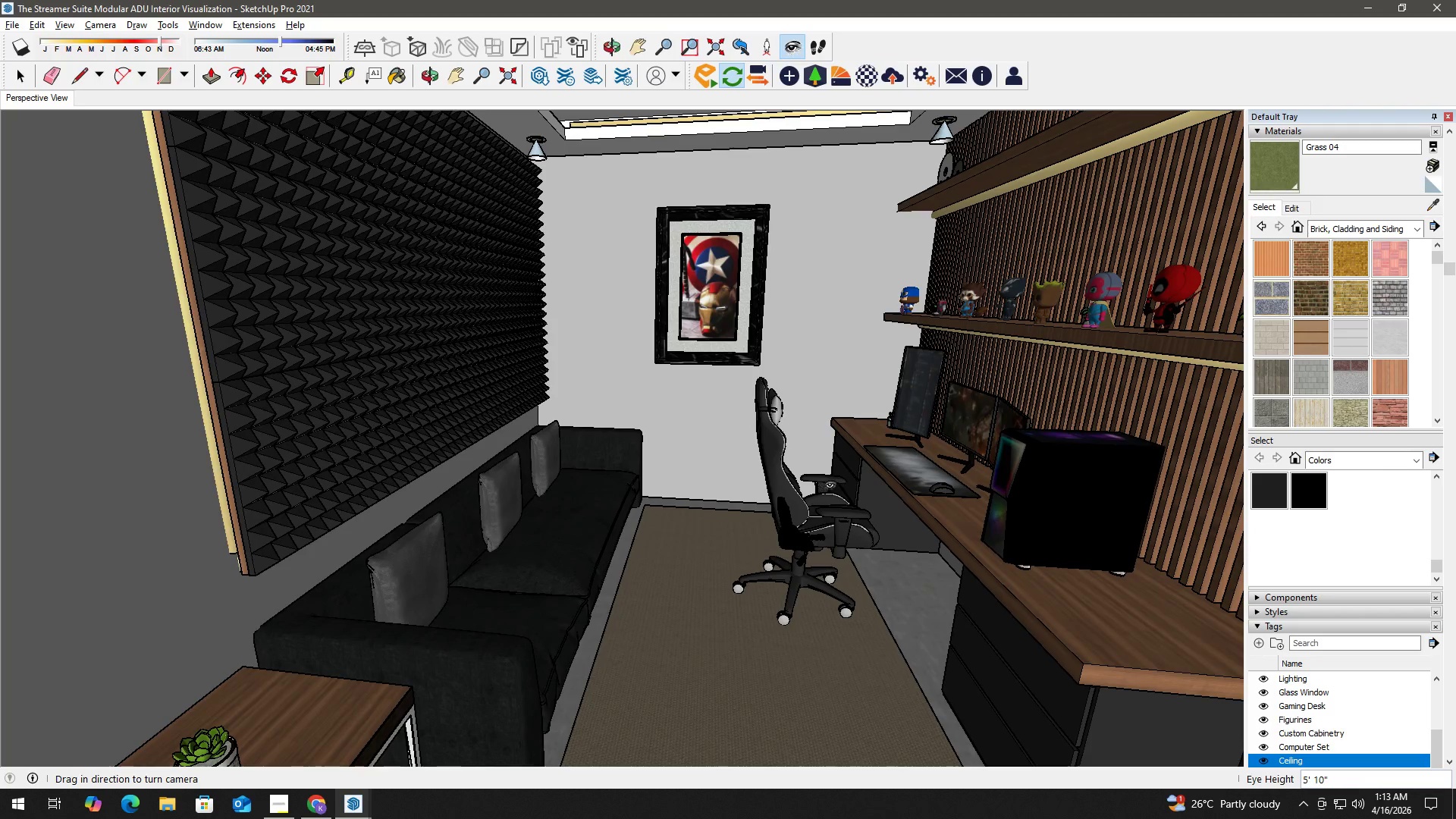 
left_click_drag(start_coordinate=[828, 485], to_coordinate=[883, 466])
 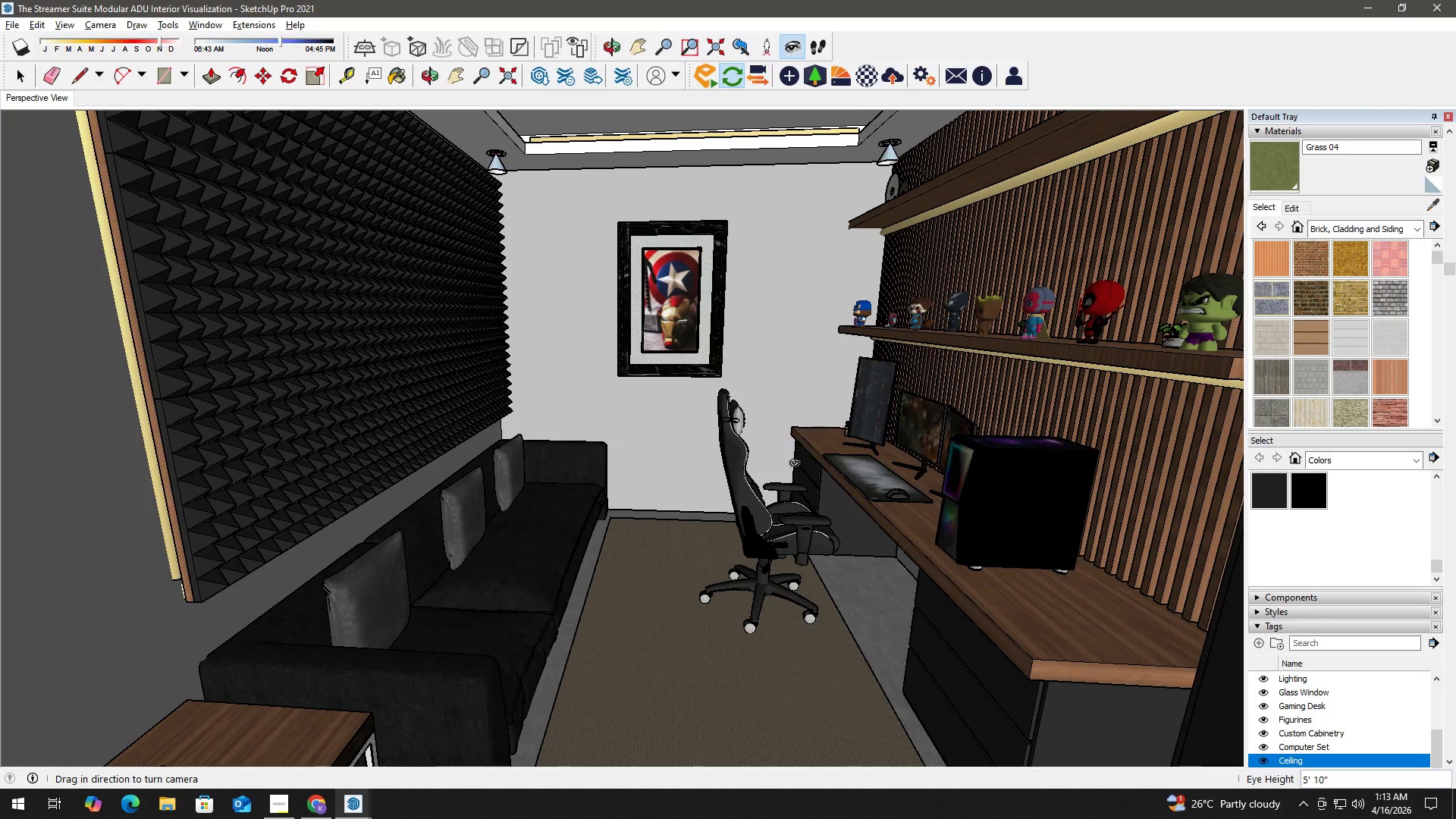 
left_click_drag(start_coordinate=[786, 464], to_coordinate=[860, 471])
 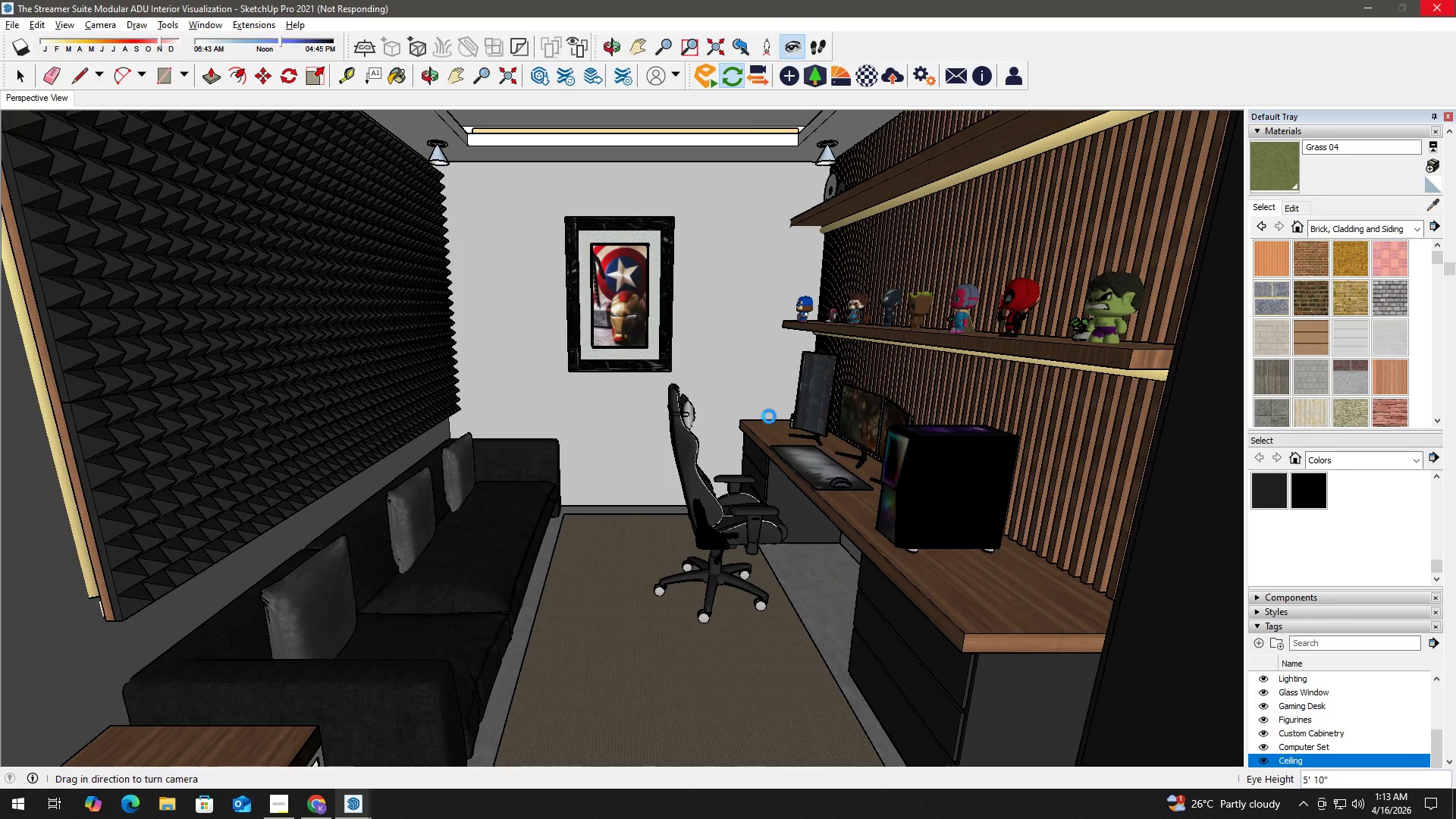 
wait(33.75)
 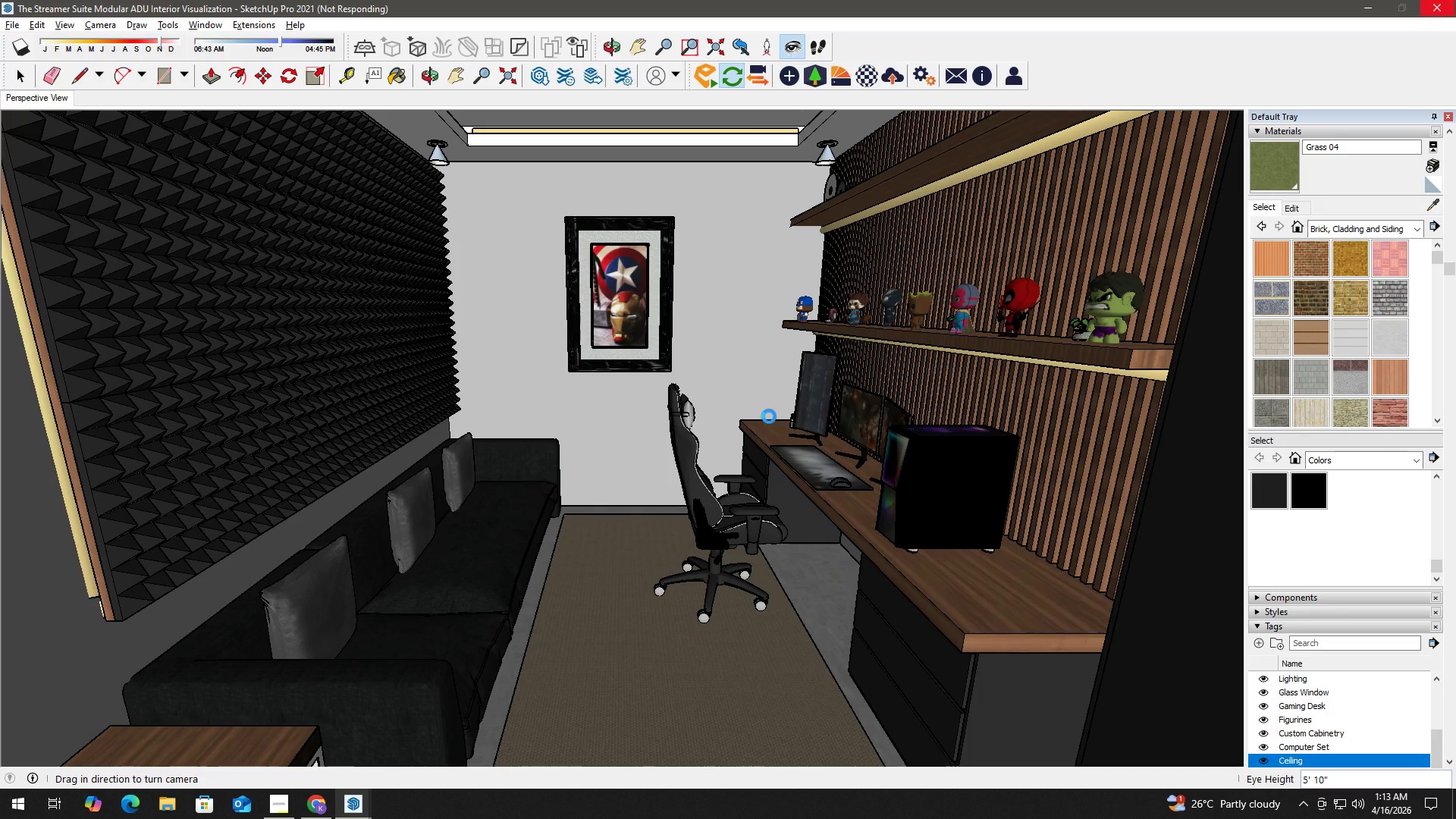 
left_click_drag(start_coordinate=[742, 419], to_coordinate=[775, 389])
 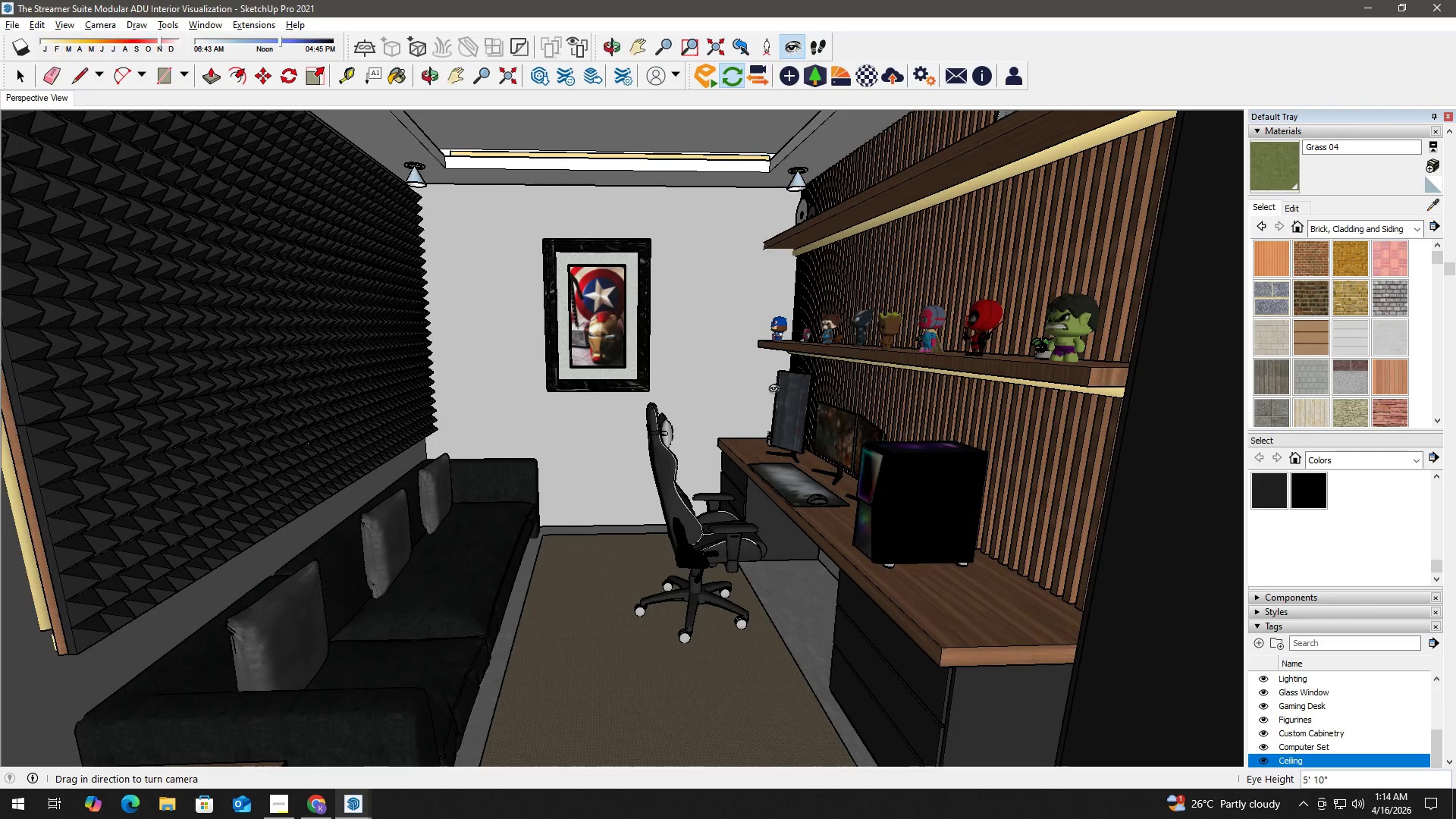 
key(Control+S)
 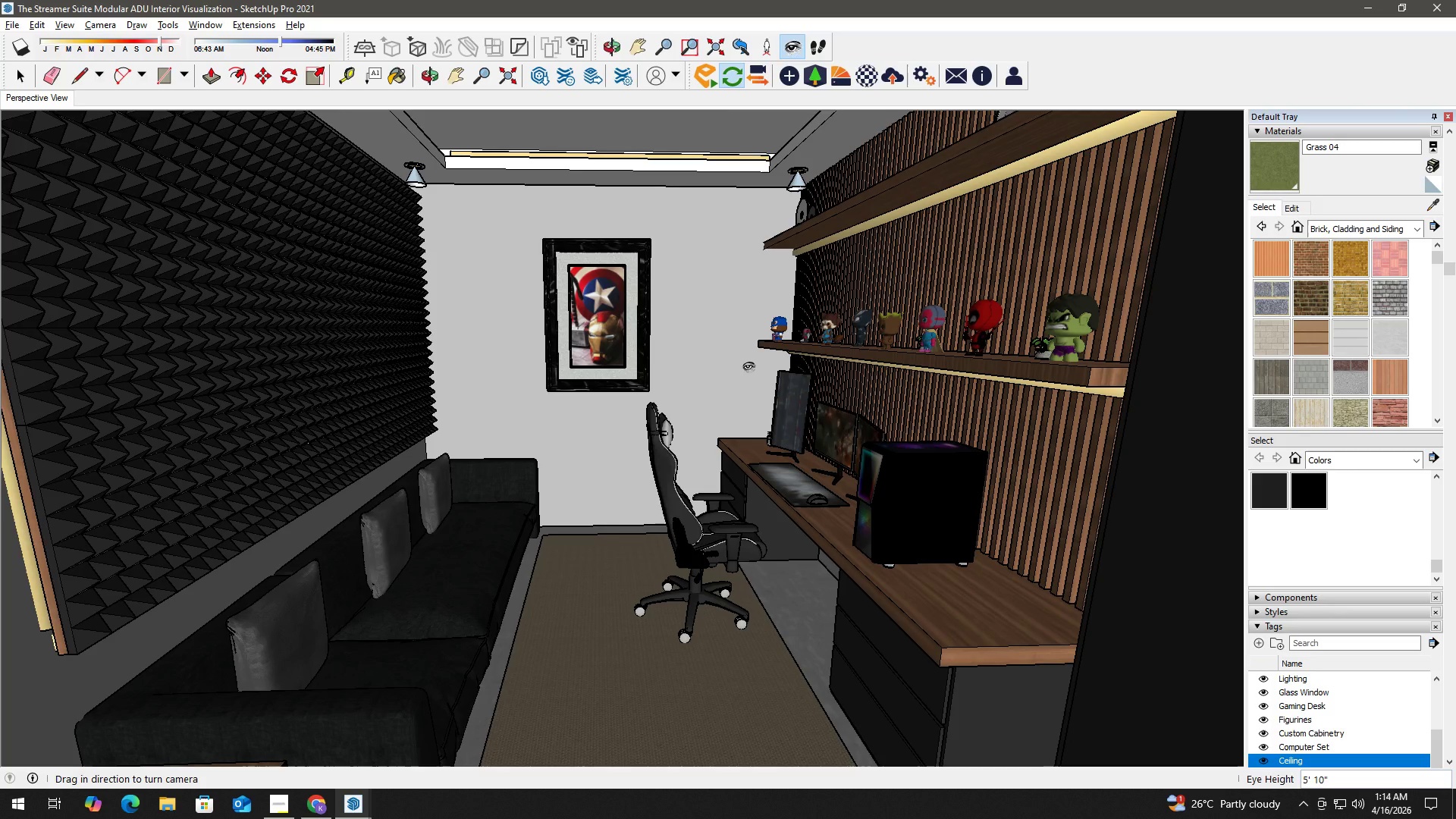 
wait(40.56)
 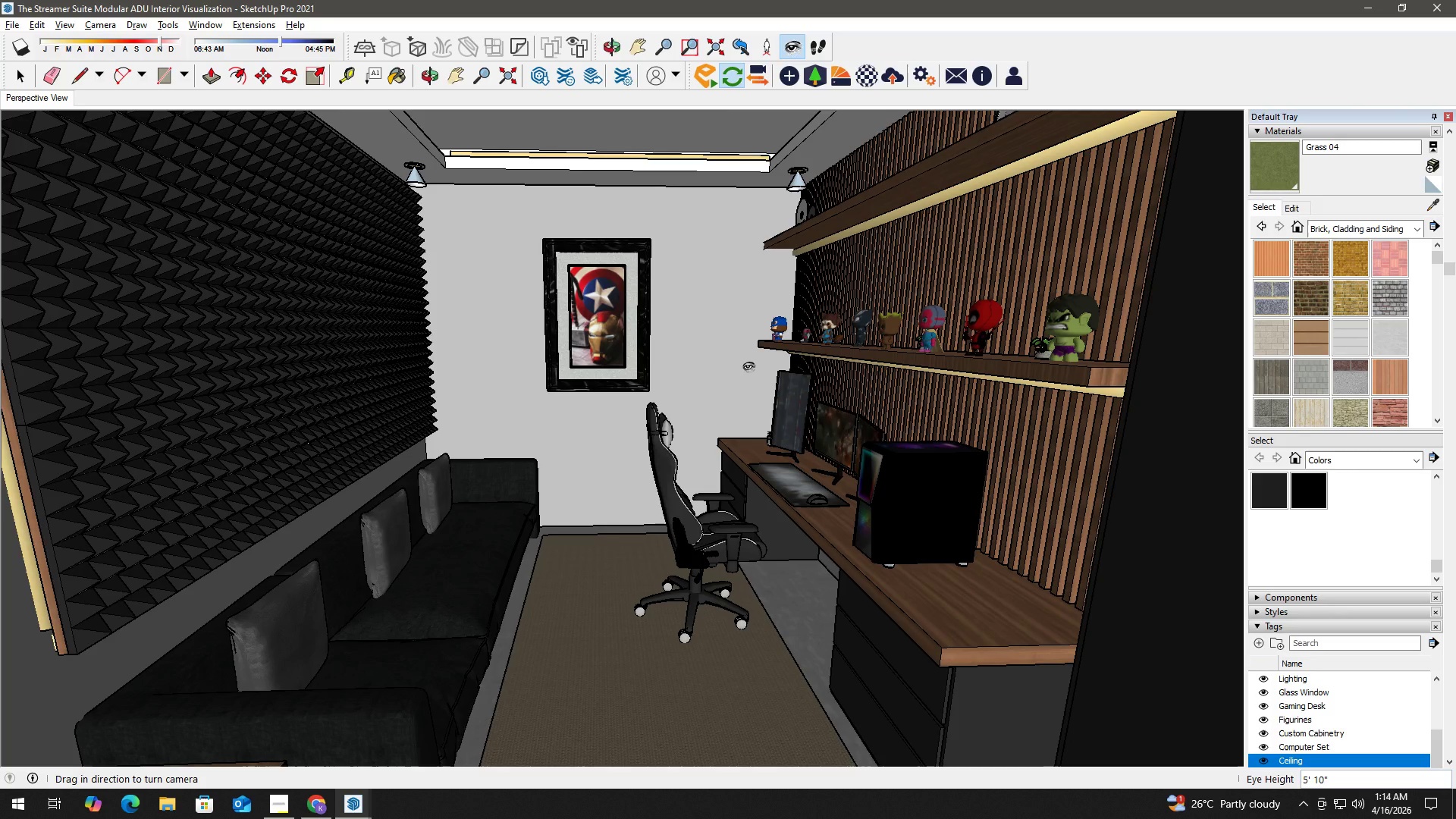 
left_click([65, 19])
 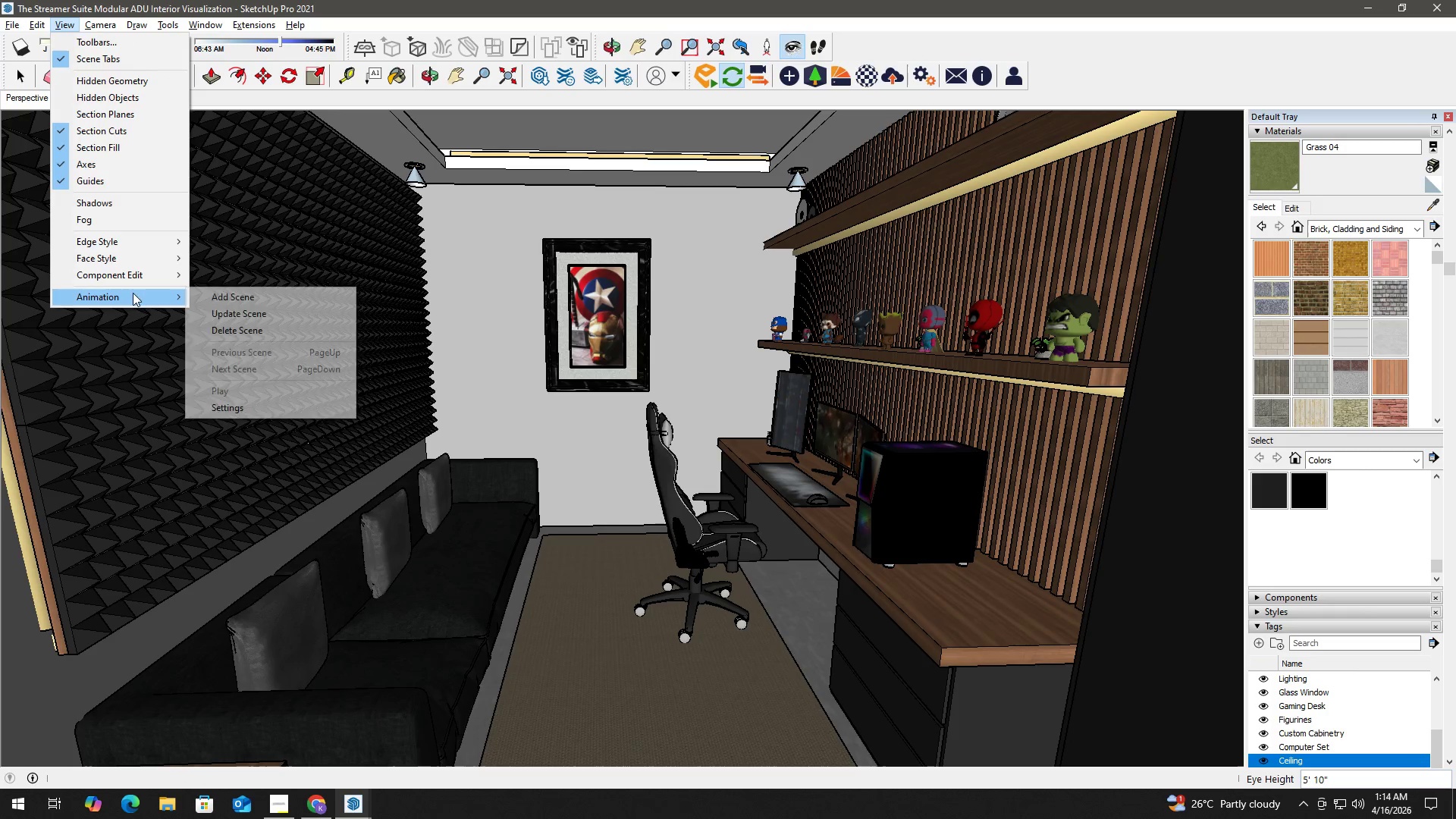 
left_click([197, 292])
 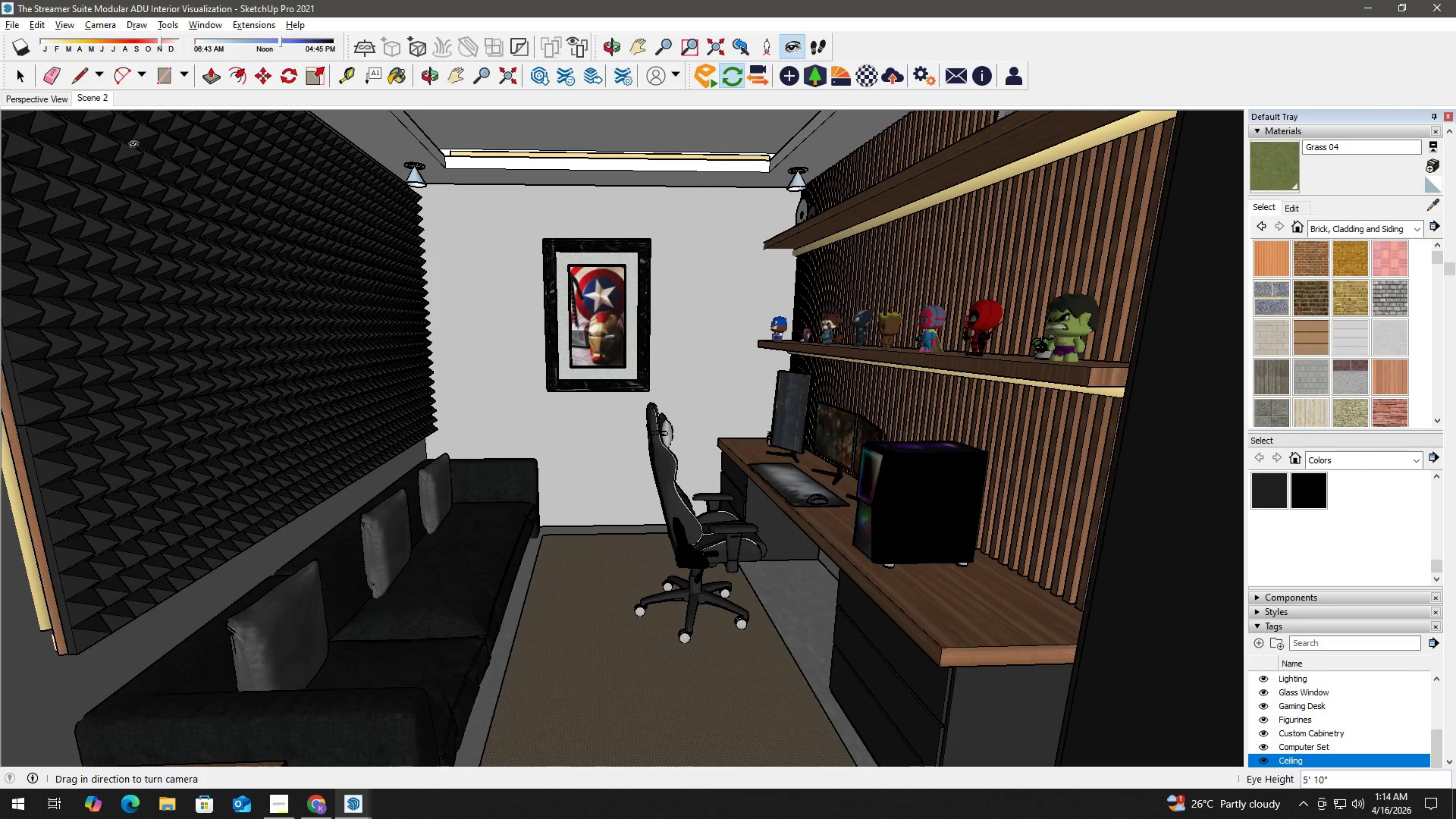 
right_click([84, 100])
 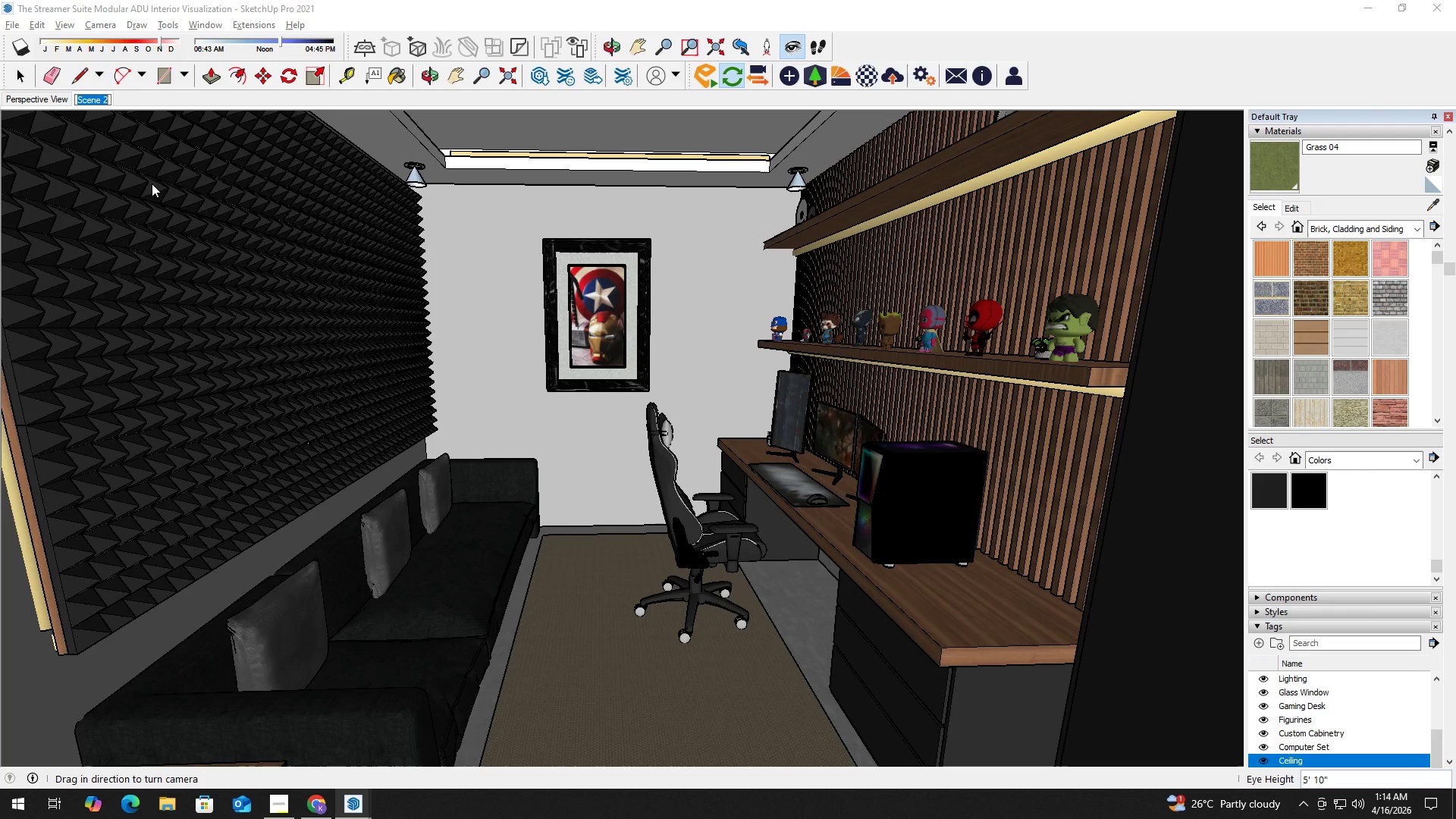 
hold_key(key=ShiftLeft, duration=1.19)
 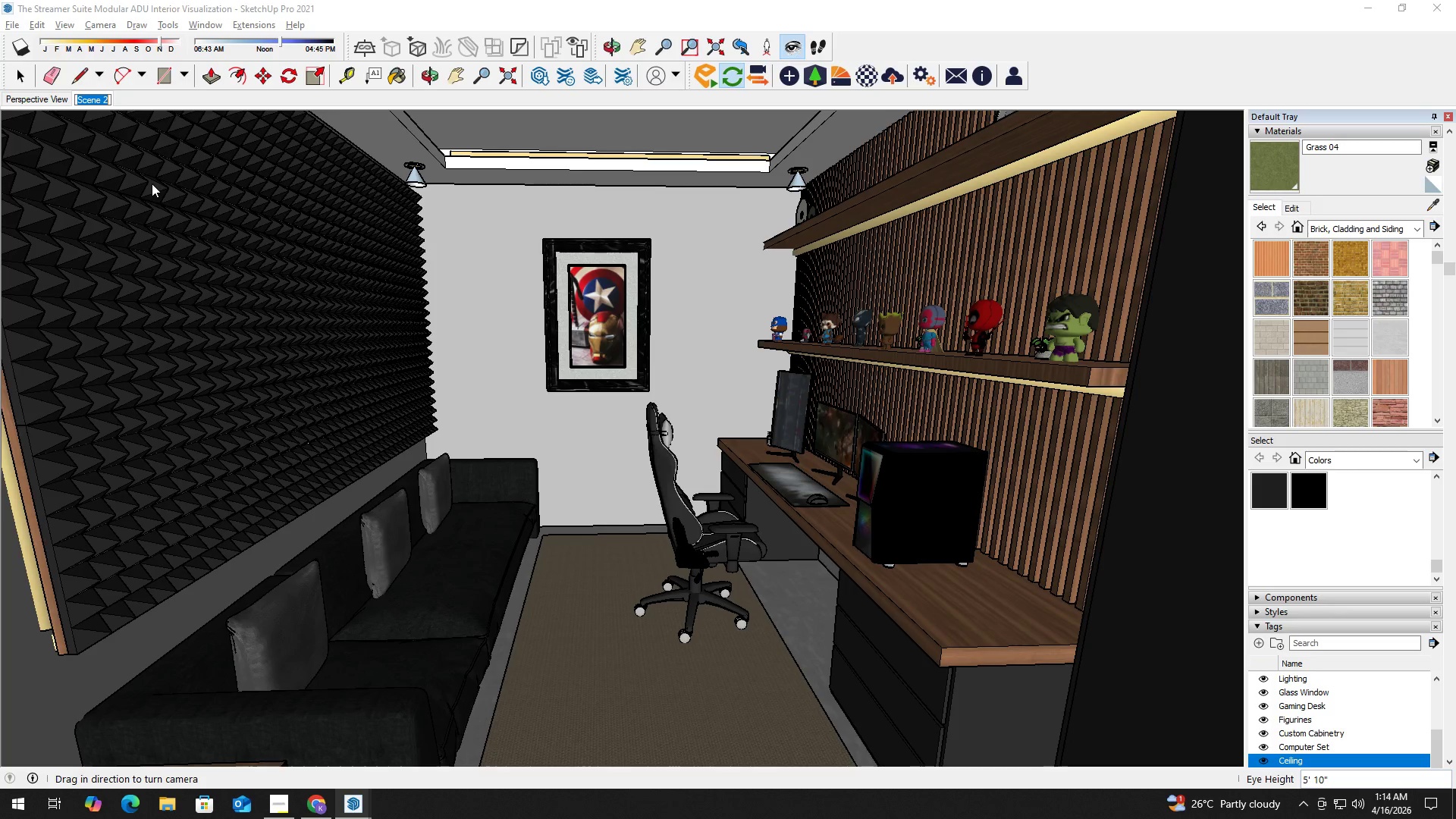 
wait(7.3)
 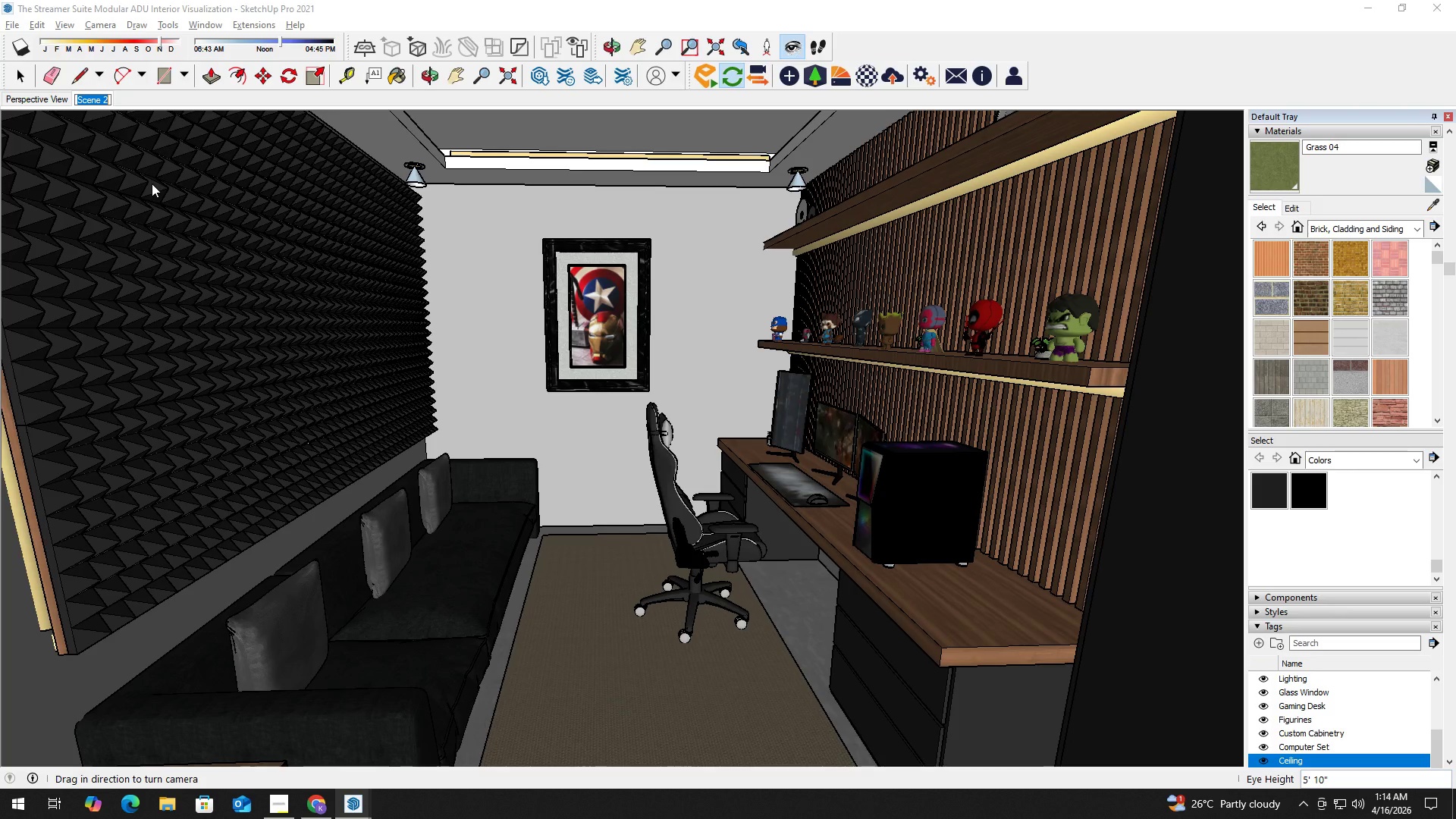 
hold_key(key=ShiftLeft, duration=0.52)
 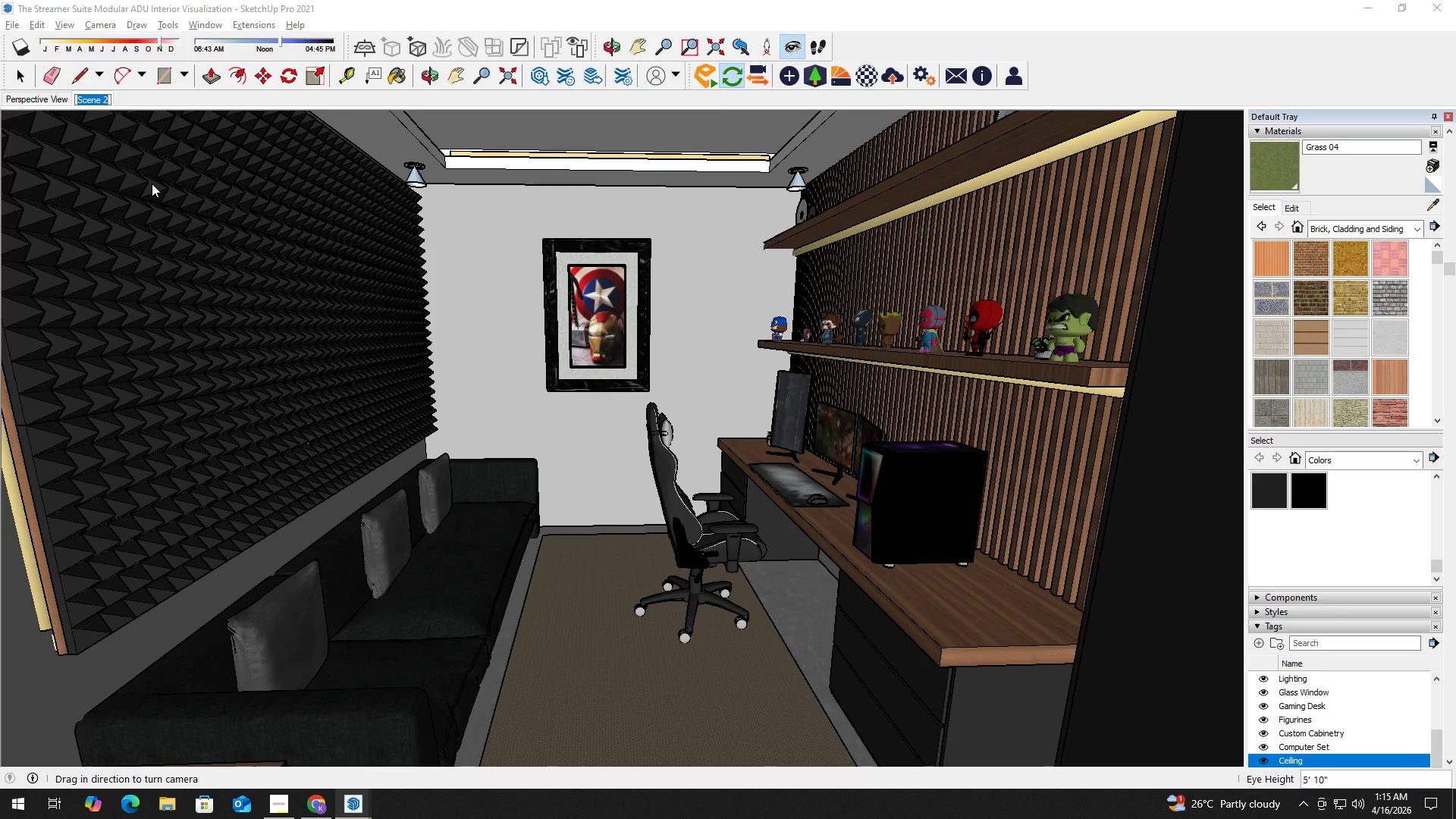 
type(Streamer Angle)
 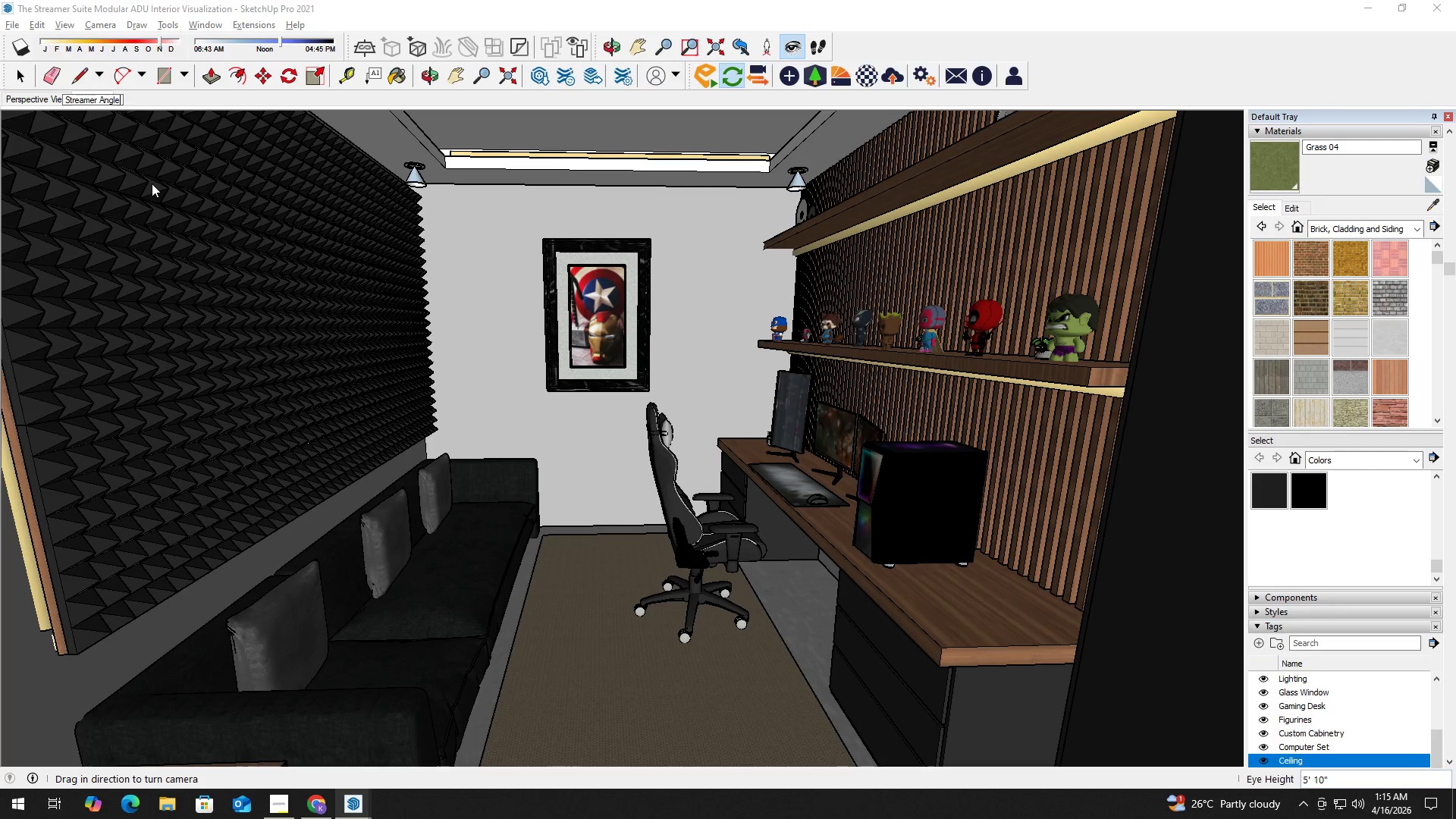 
key(Enter)
 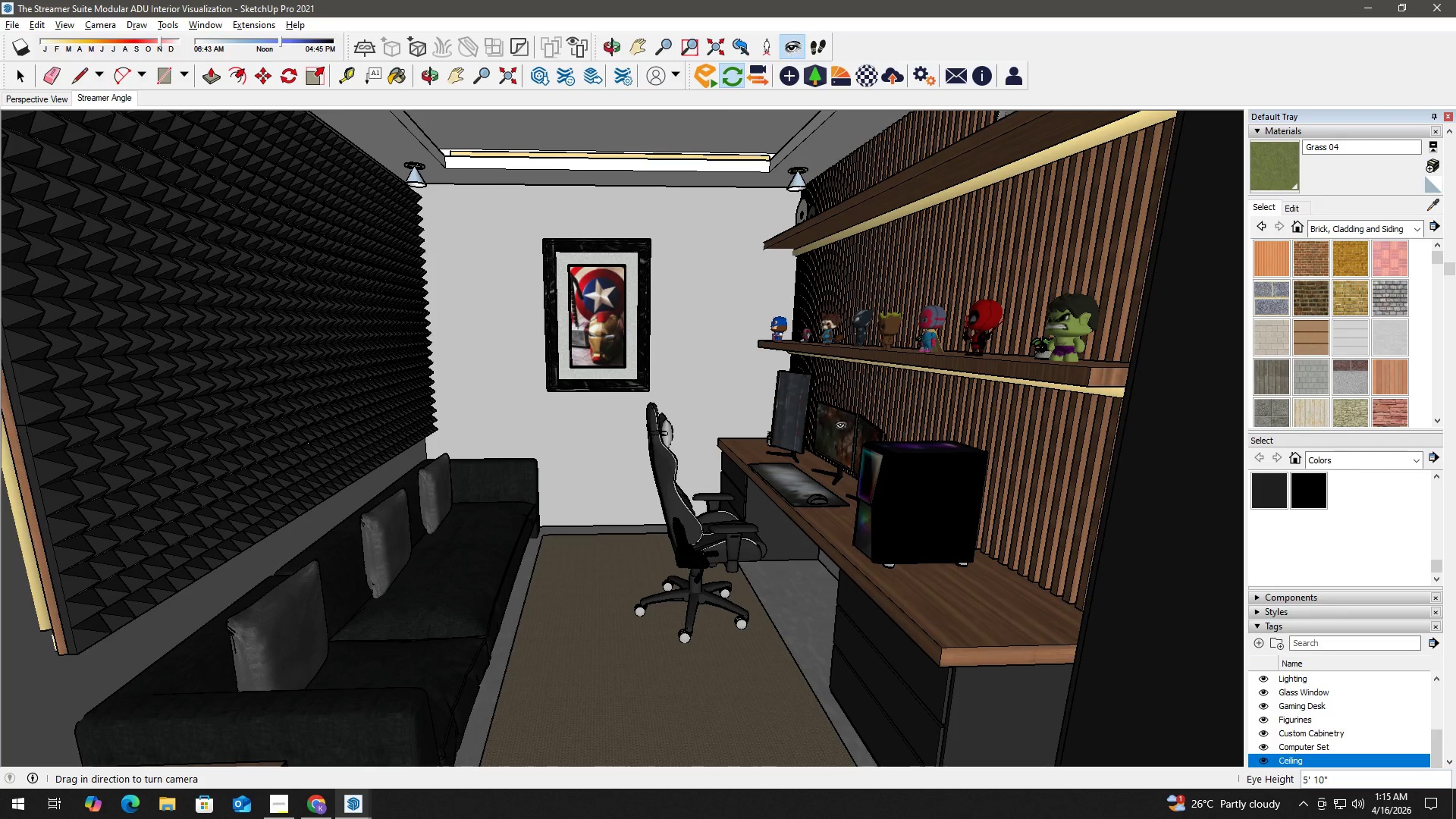 
wait(7.38)
 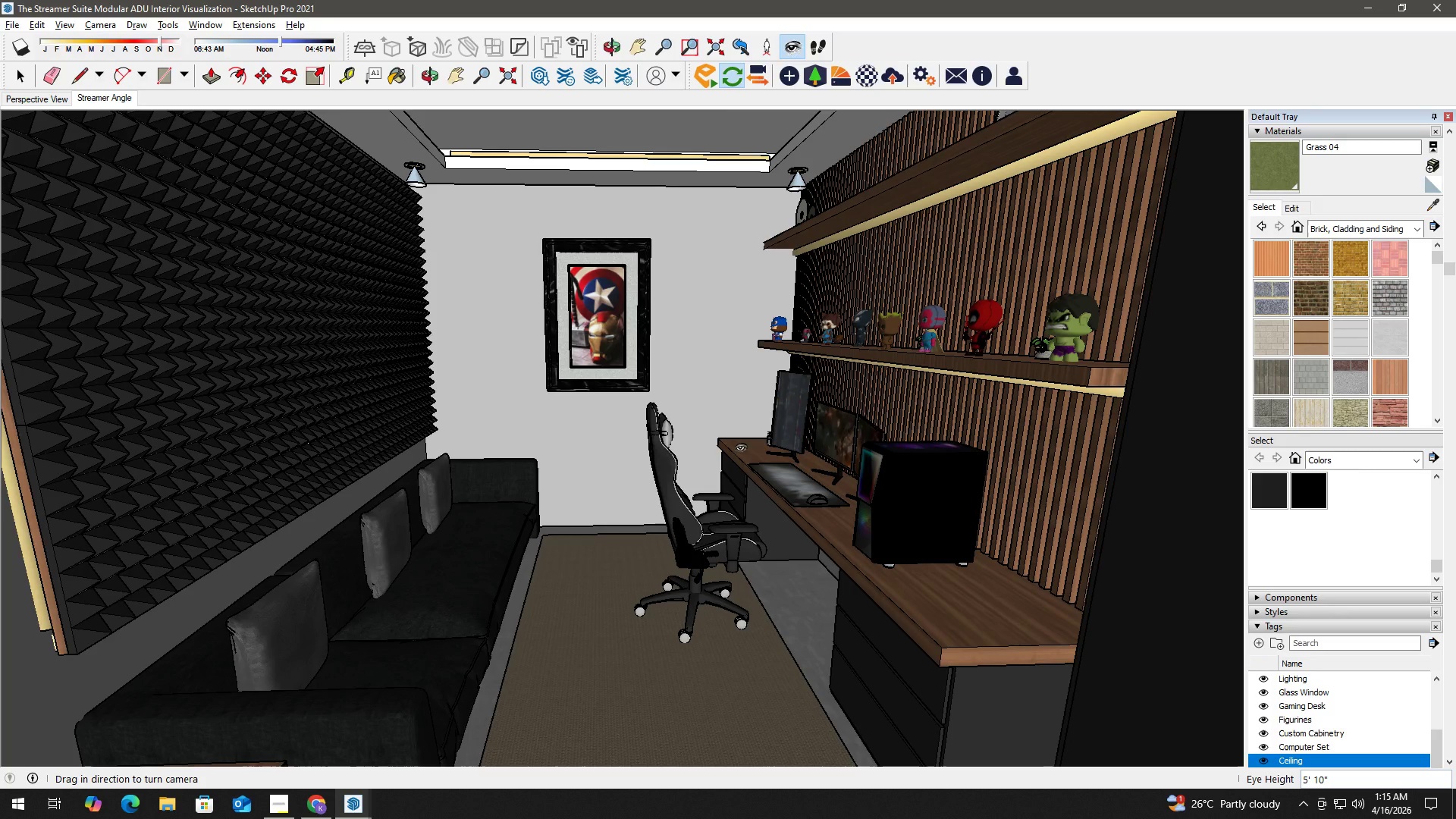 
hold_key(key=W, duration=0.33)
 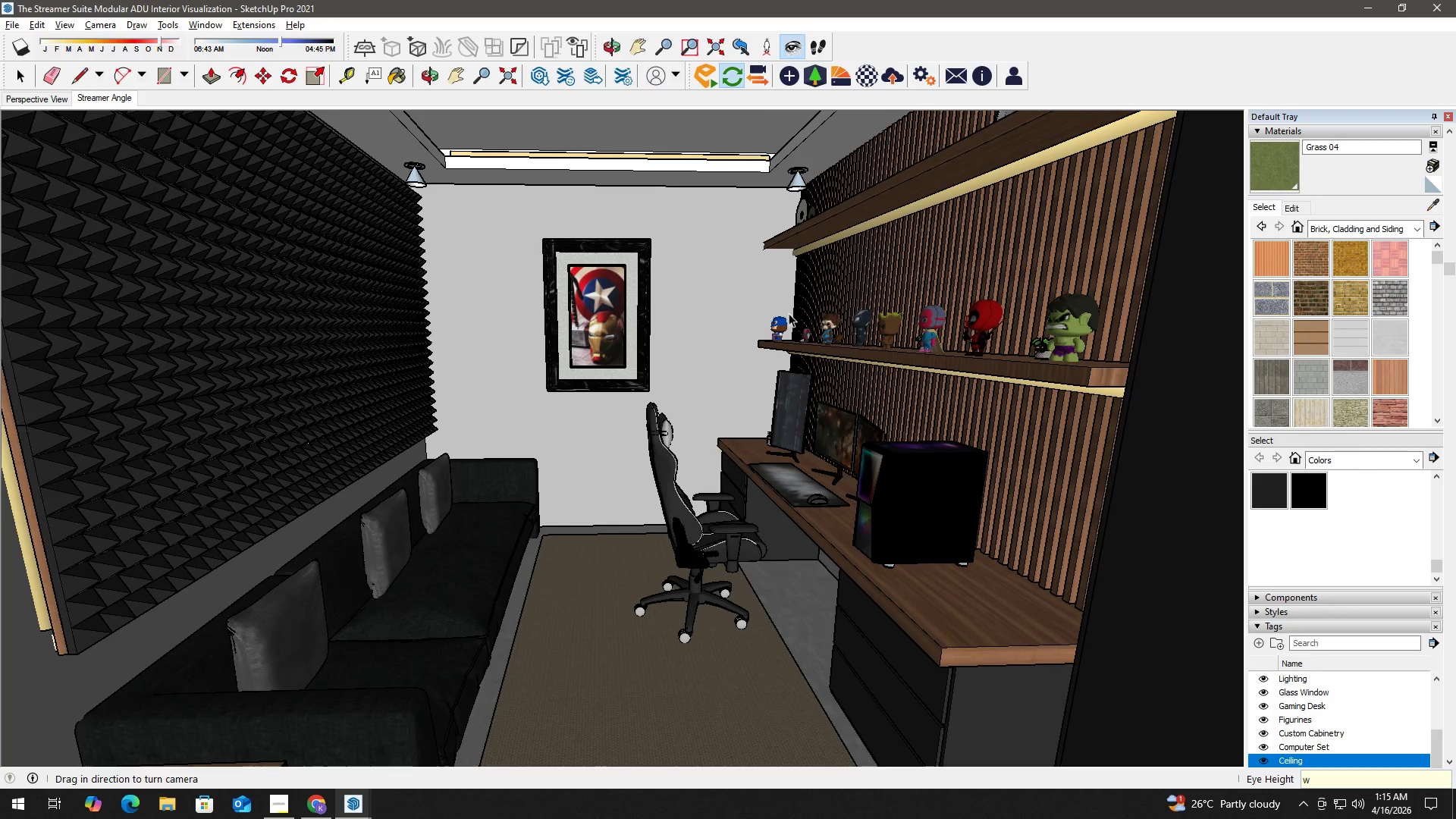 
key(Space)
 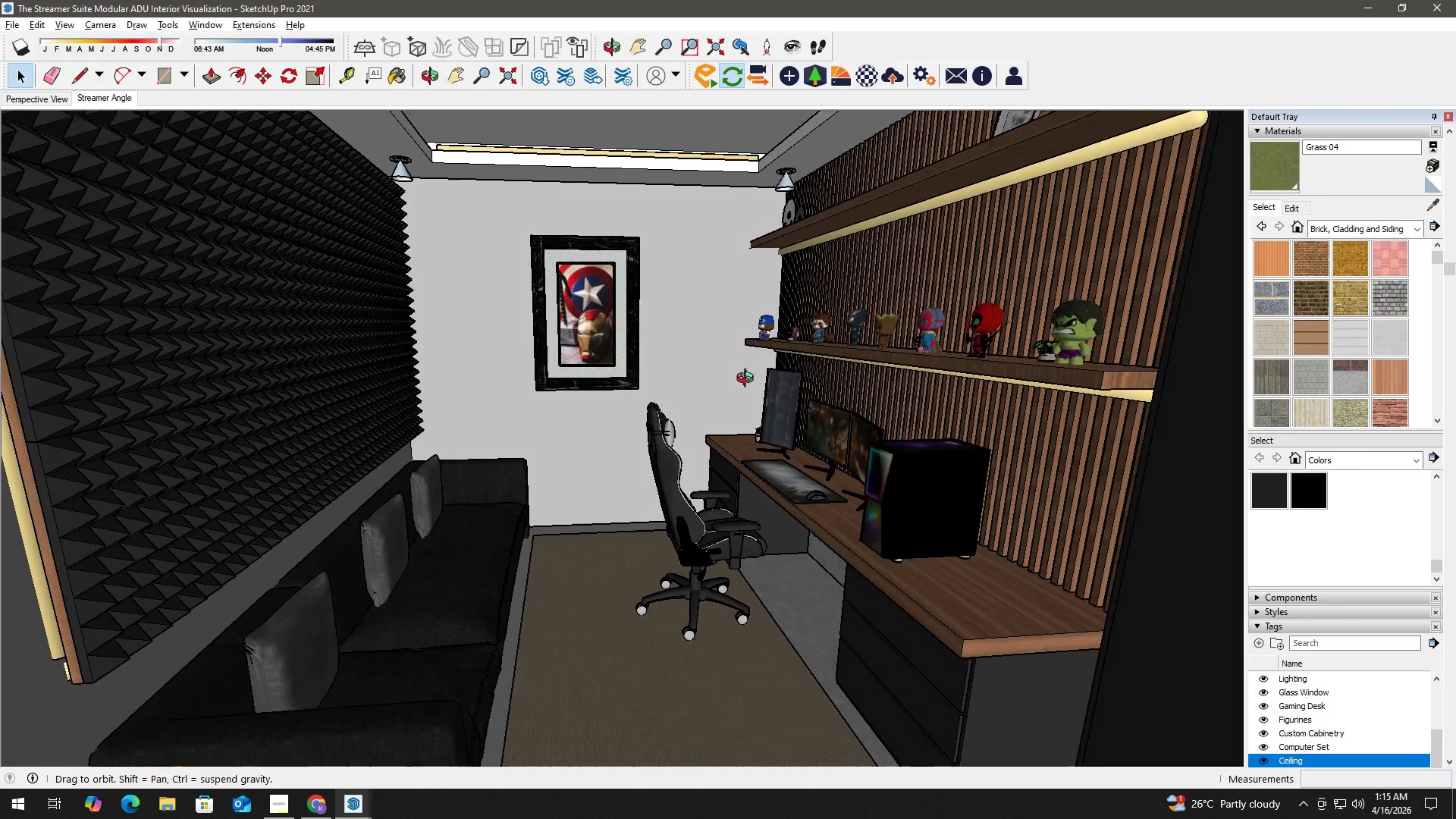 
scroll: coordinate [747, 406], scroll_direction: up, amount: 3.0
 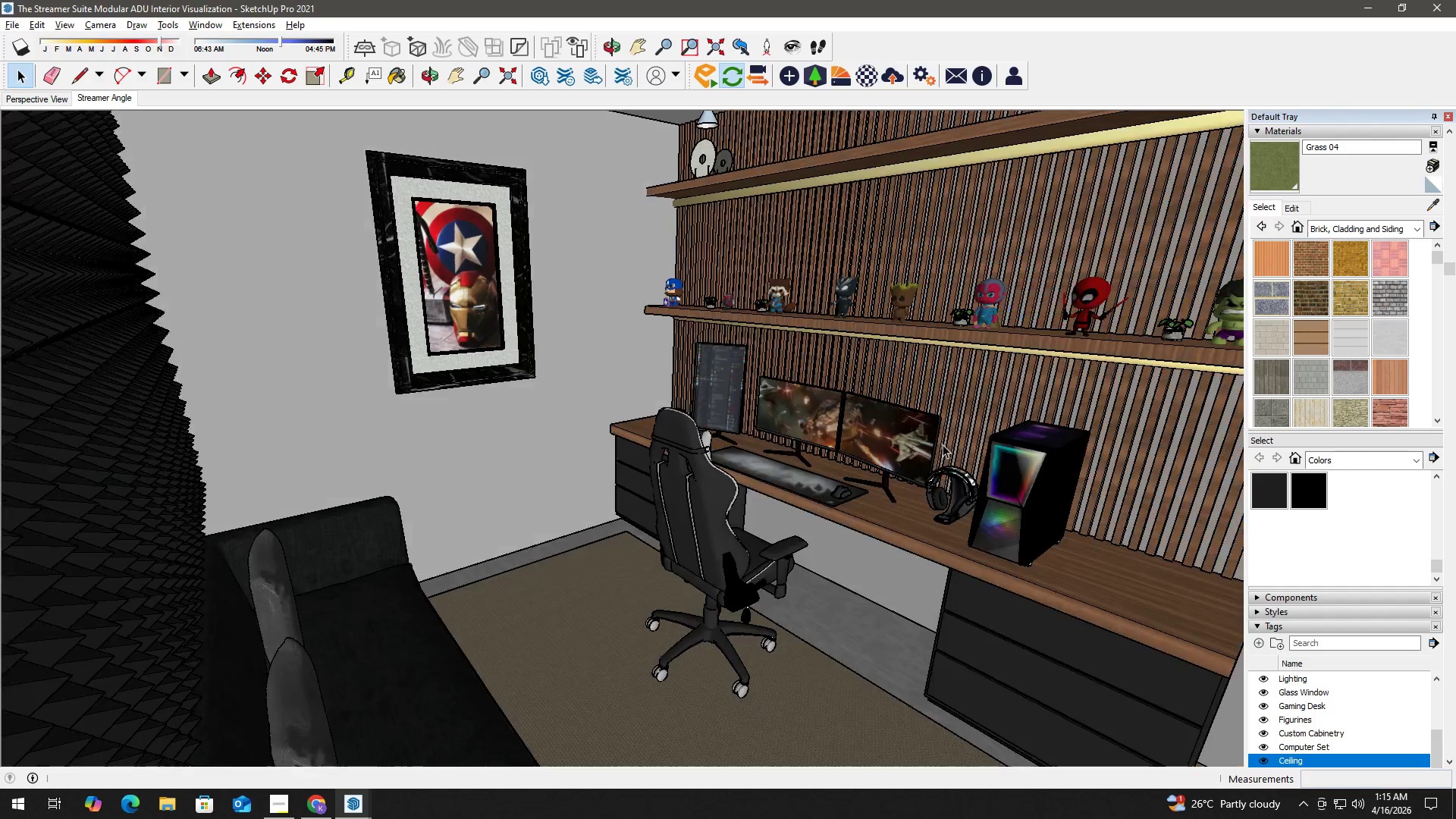 
hold_key(key=A, duration=0.36)
 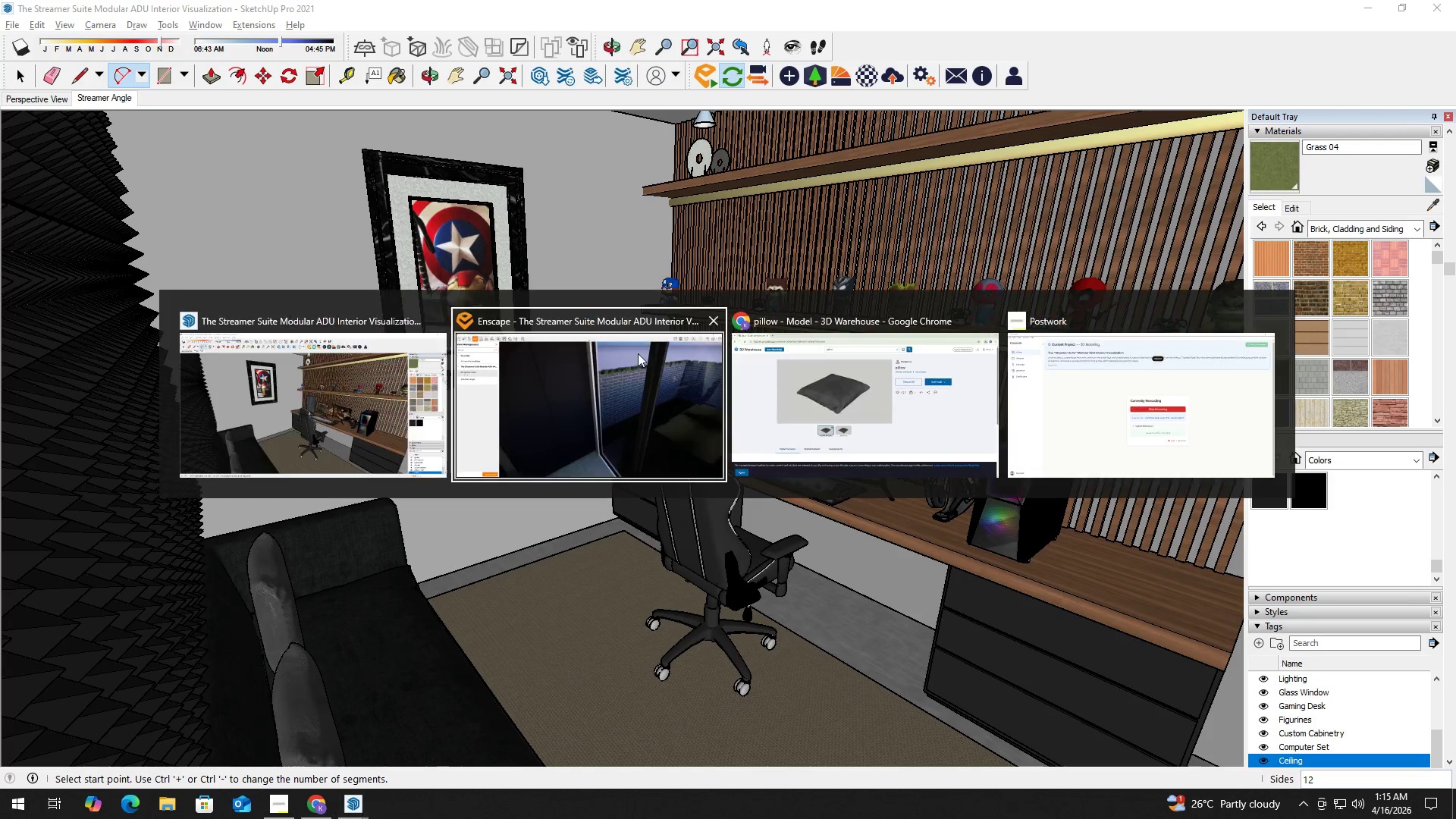 
hold_key(key=W, duration=0.36)
 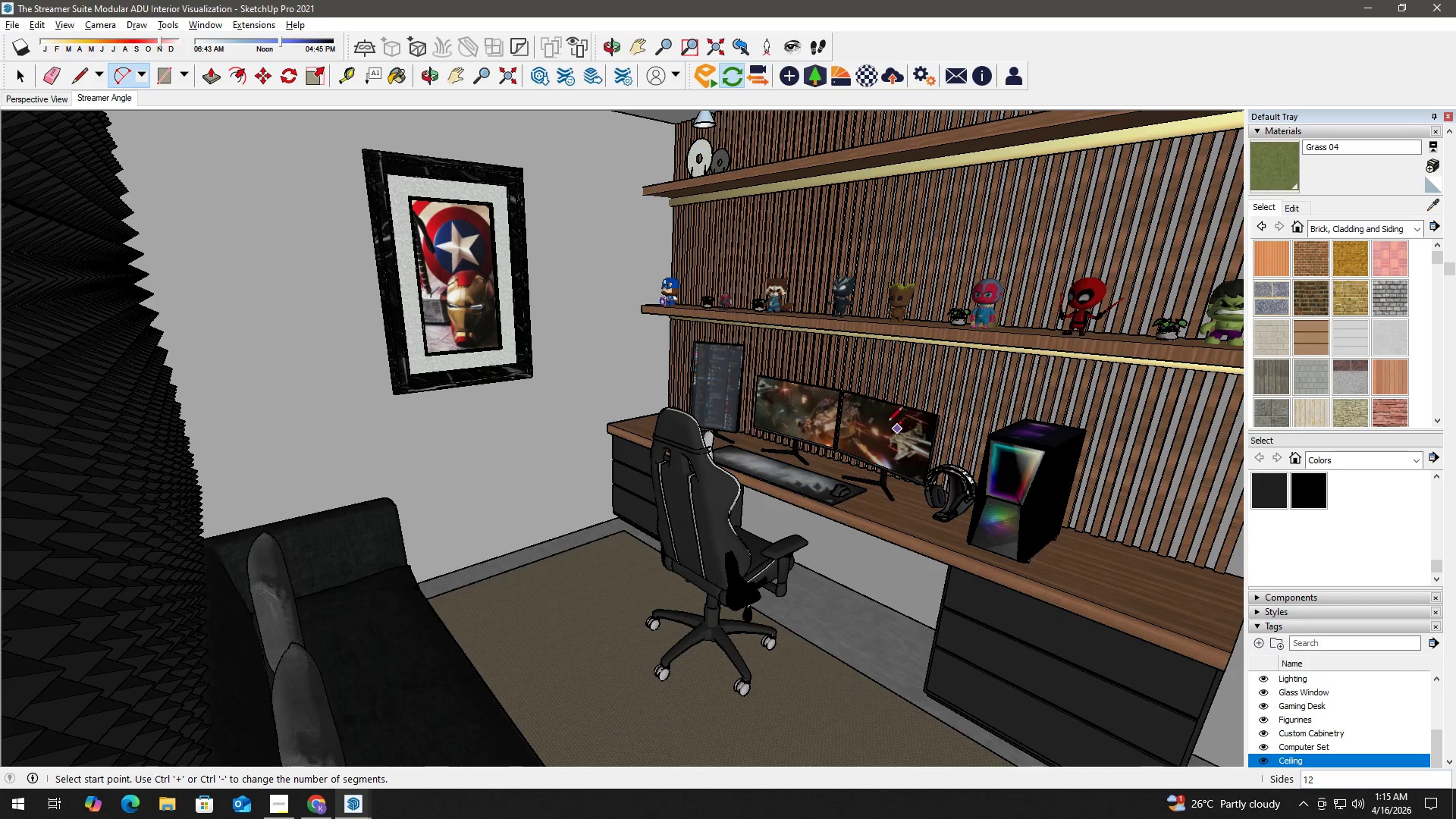 
key(Alt+Tab)
 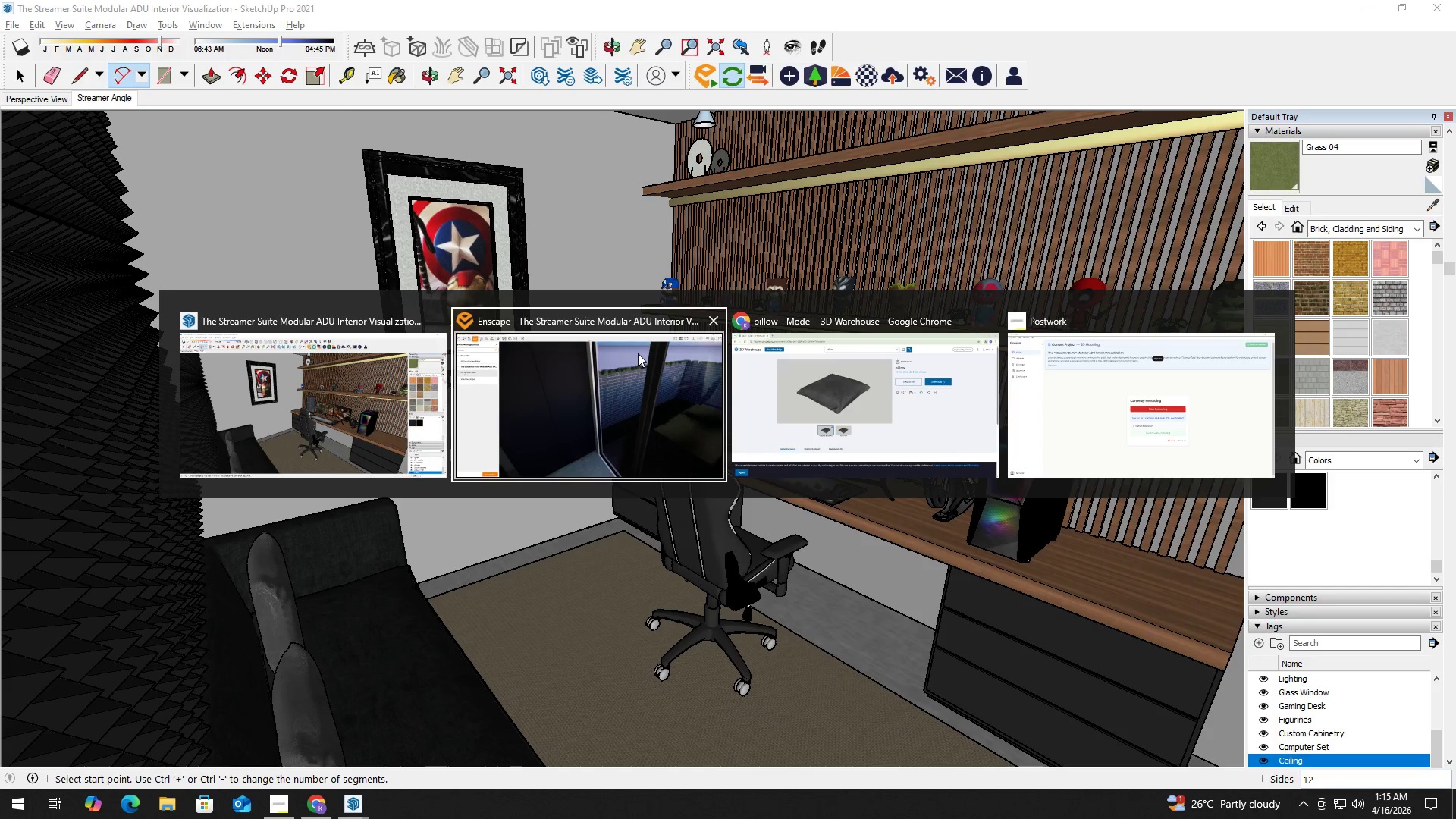 
left_click([638, 353])
 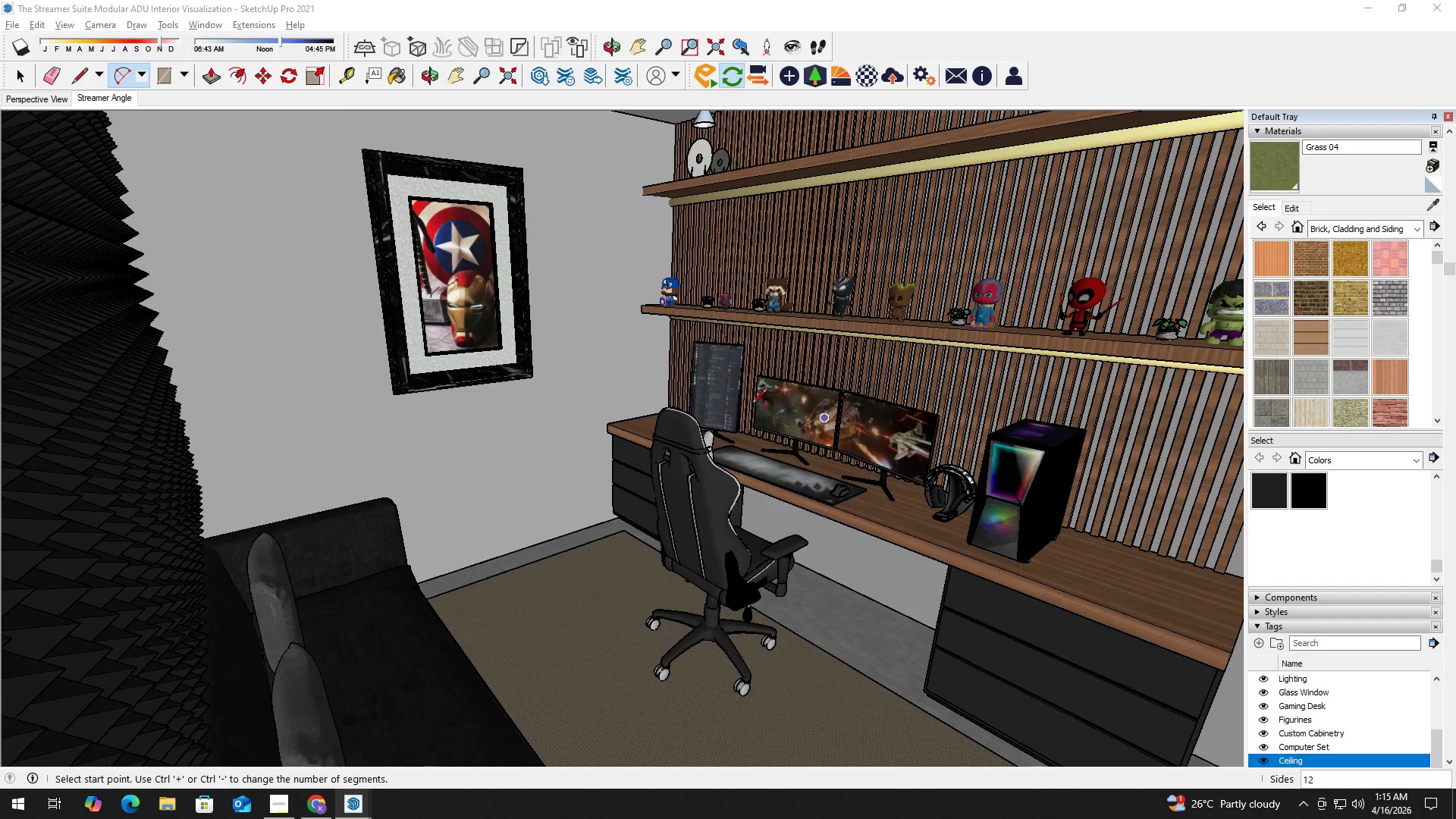 
key(Space)
 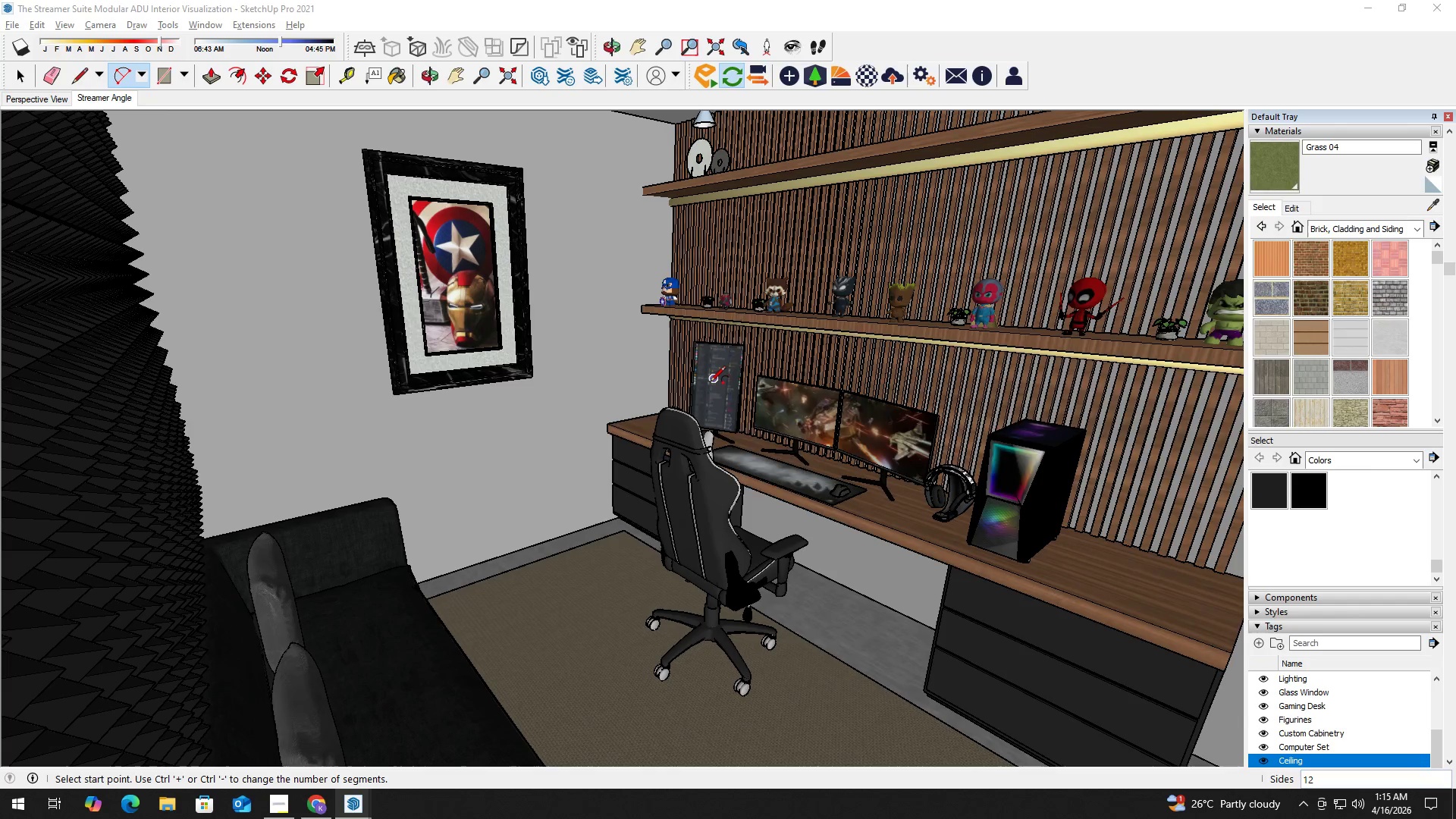 
key(Alt+Tab)
 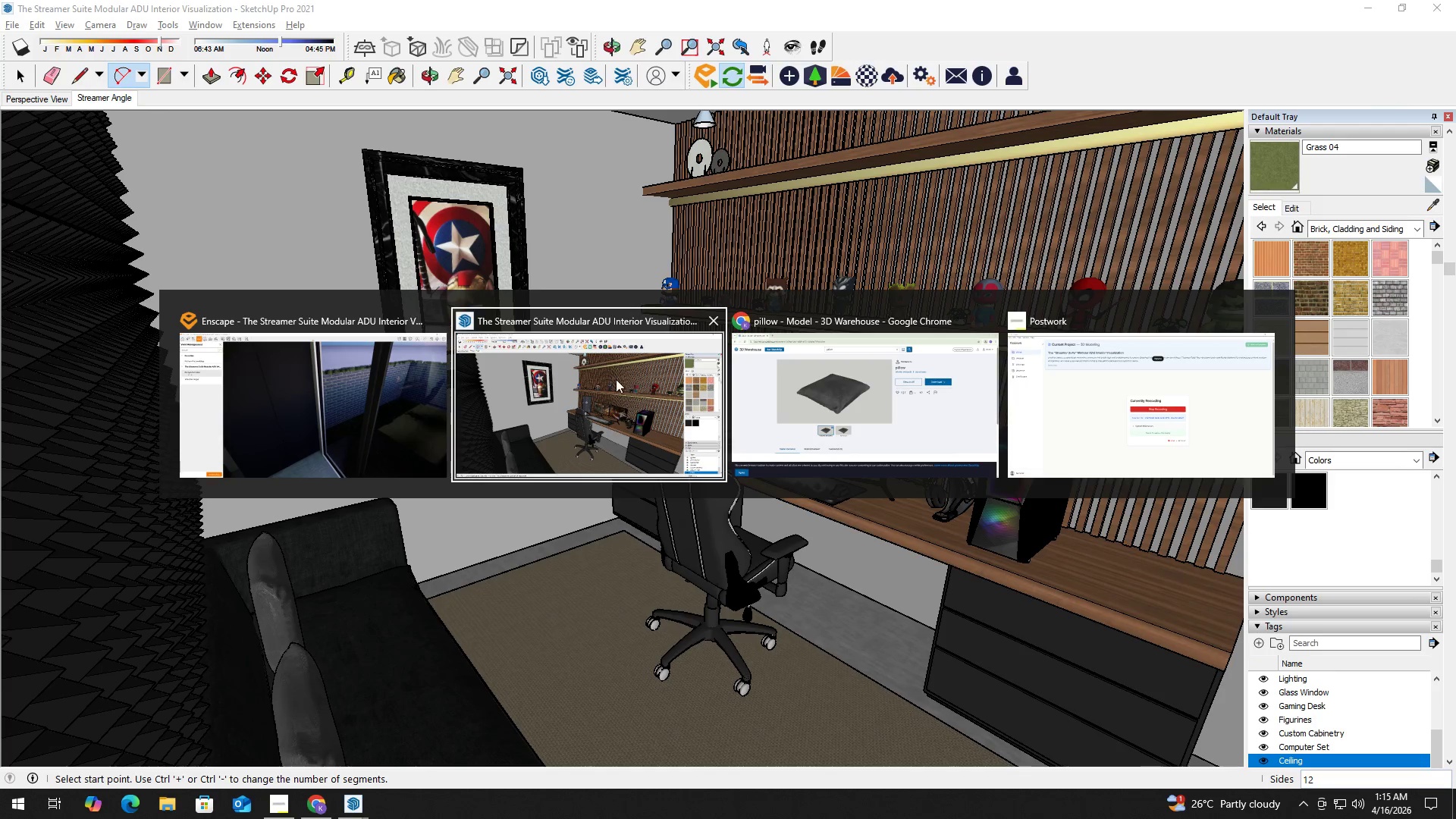 
left_click_drag(start_coordinate=[614, 379], to_coordinate=[397, 385])
 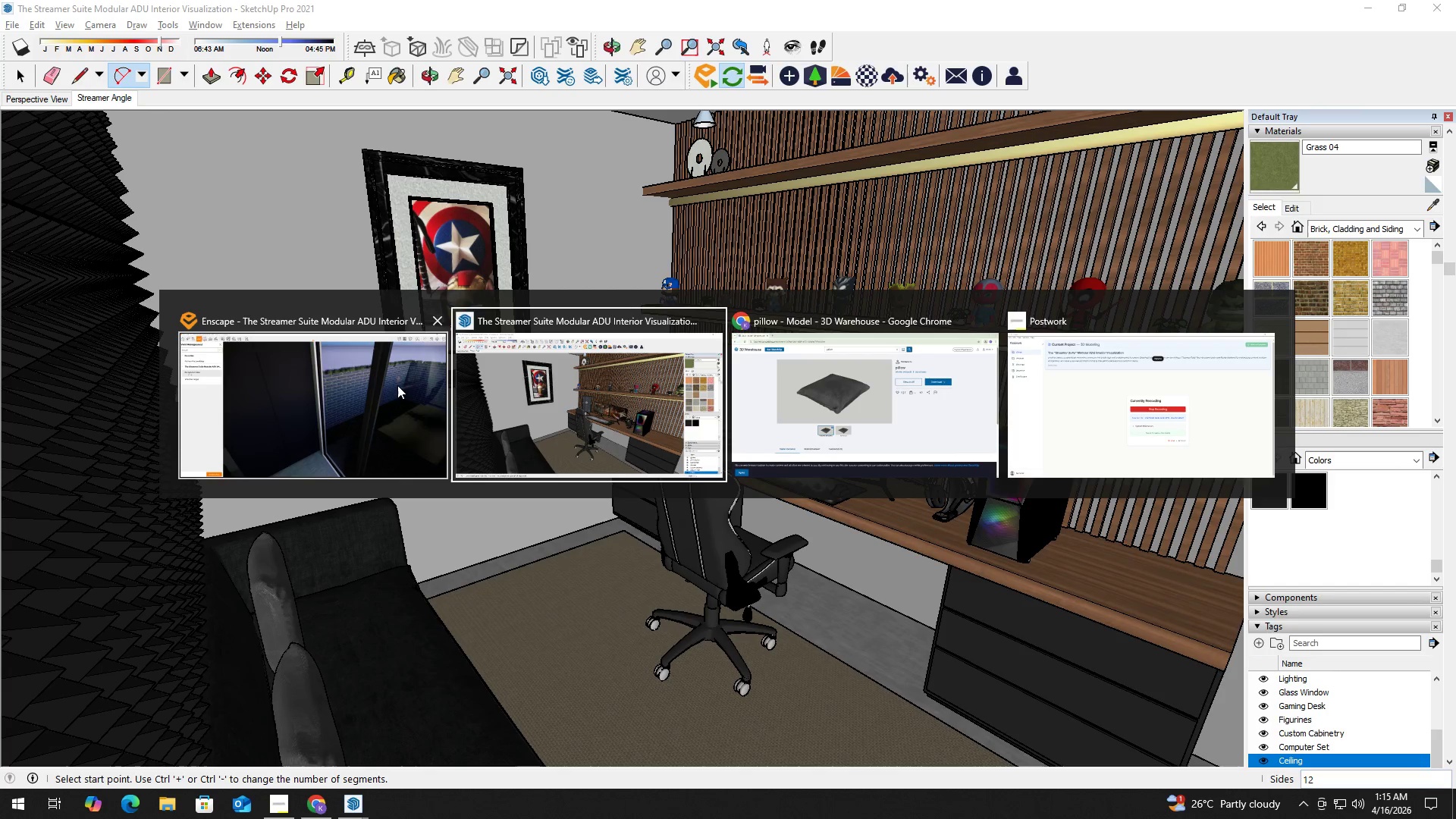 
left_click([397, 385])
 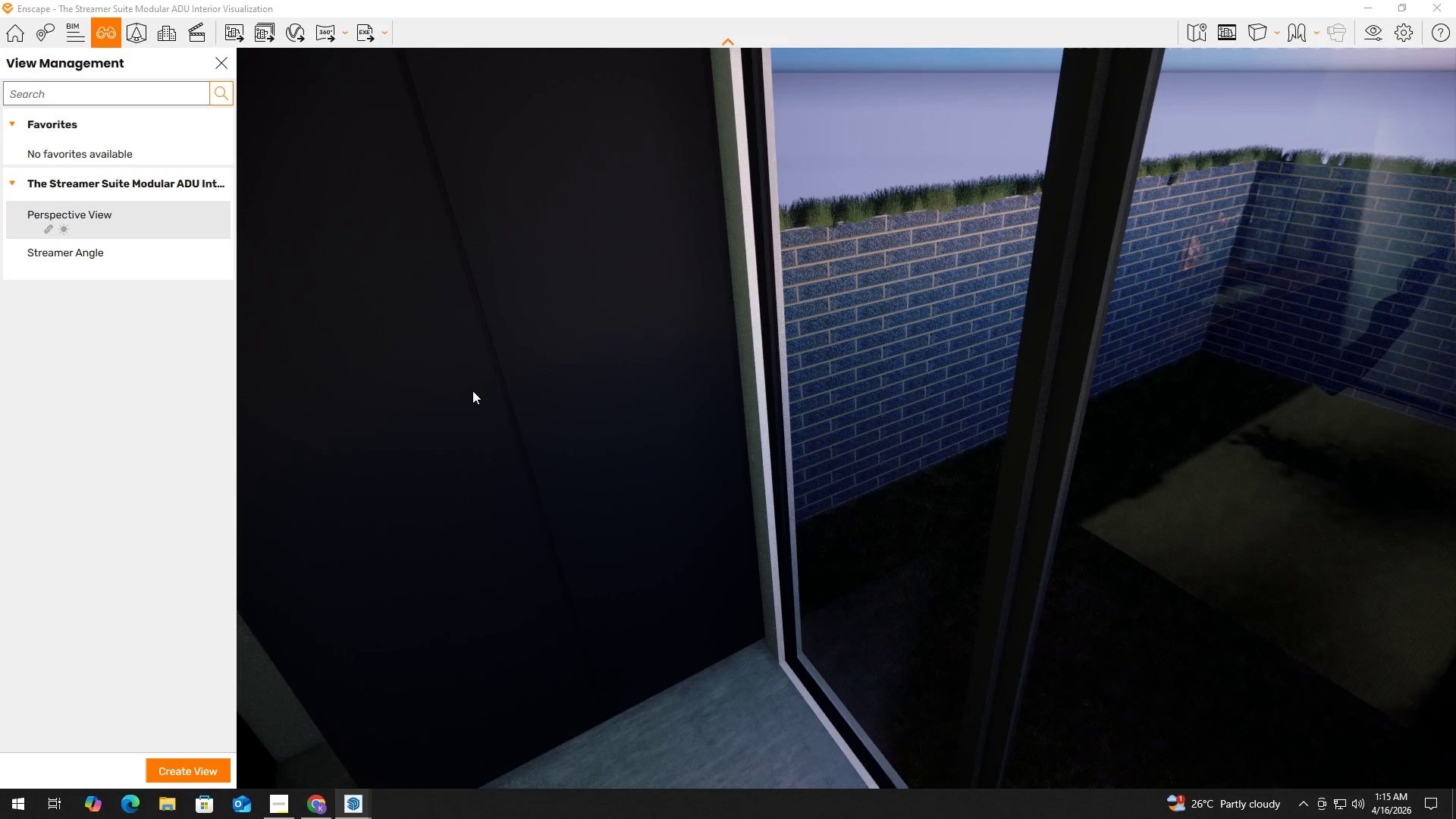 
scroll: coordinate [597, 388], scroll_direction: down, amount: 3.0
 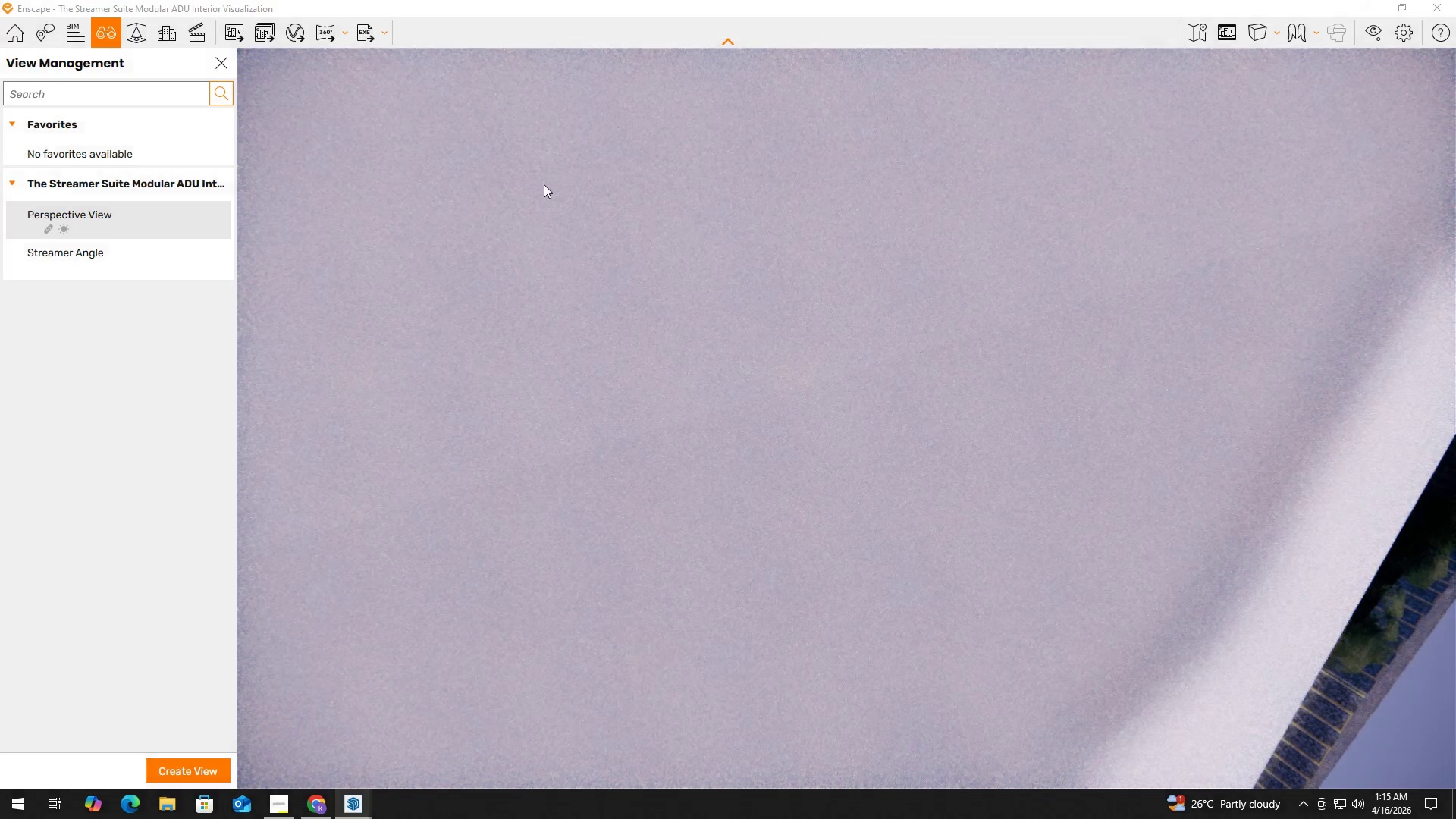 
key(A)
 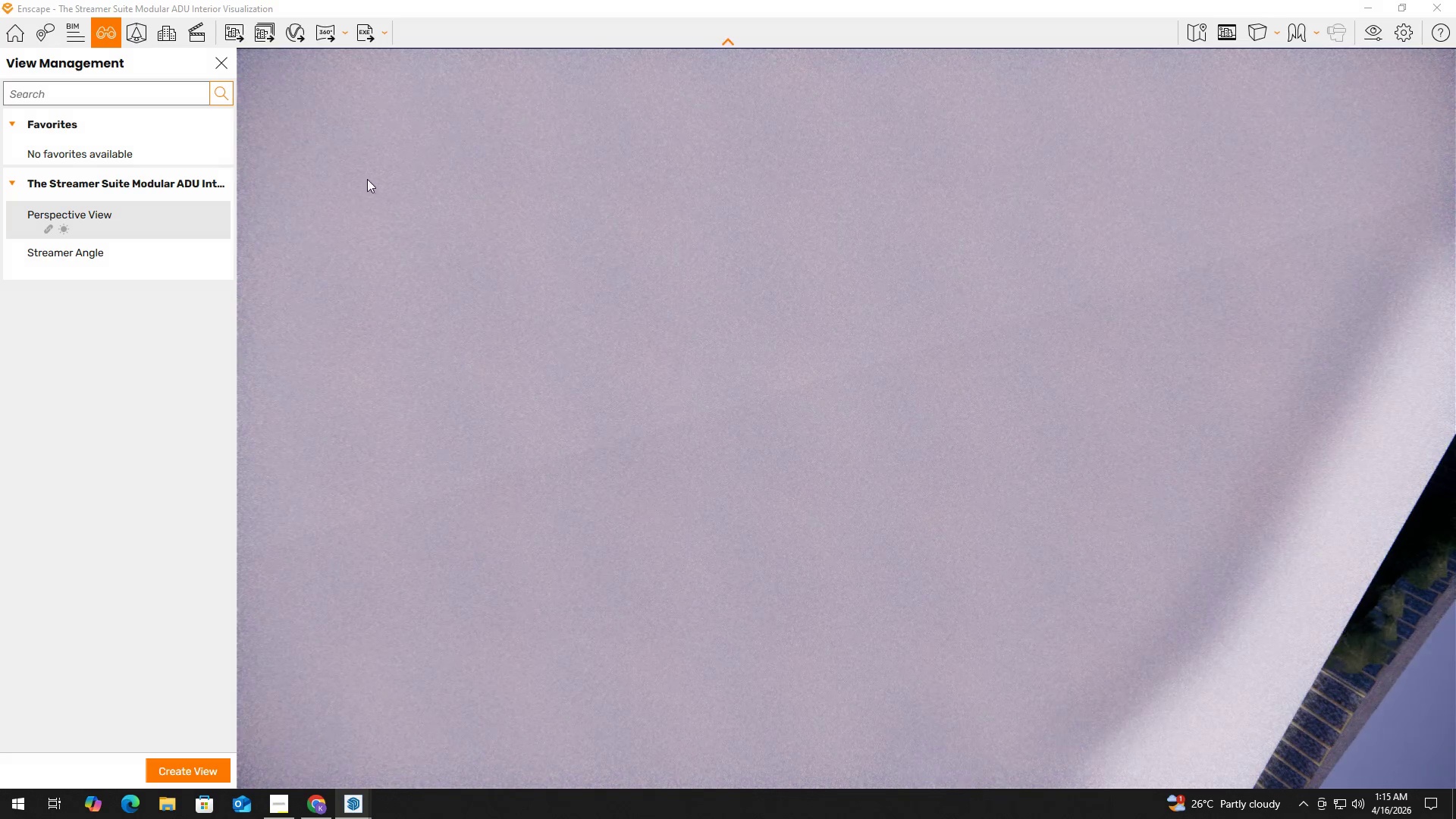 
hold_key(key=W, duration=0.5)
 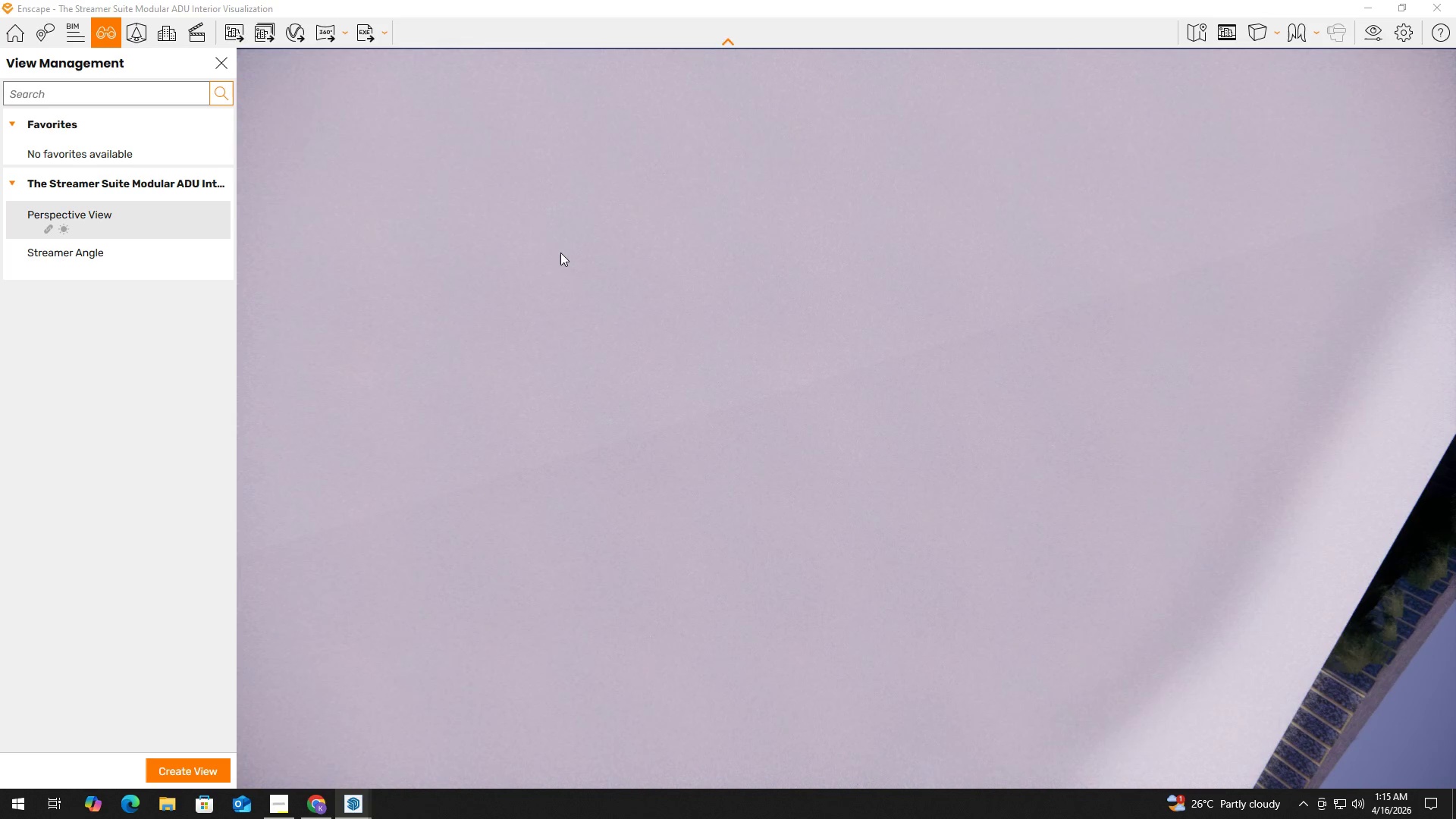 
left_click([560, 253])
 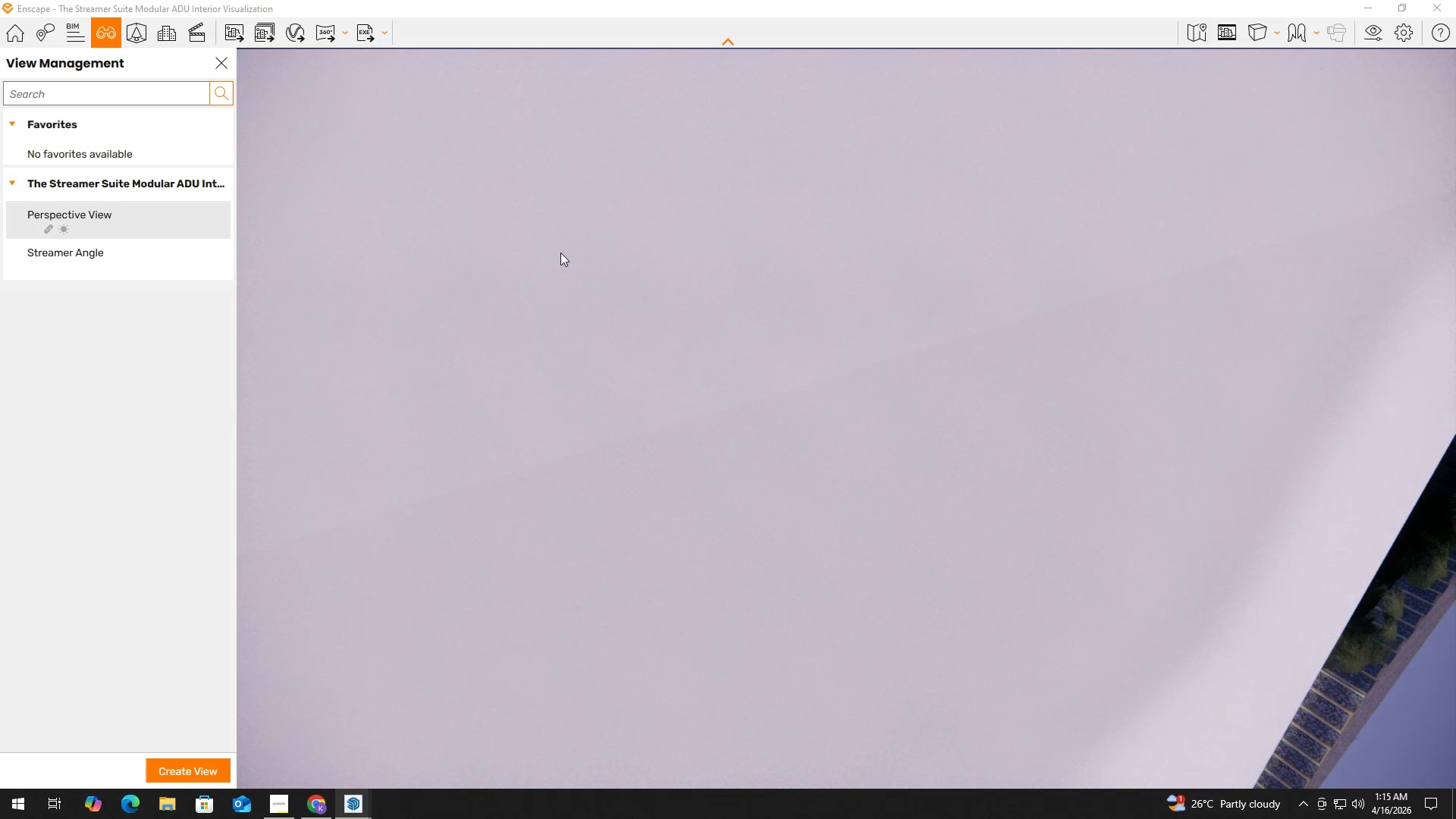 
hold_key(key=W, duration=0.77)
 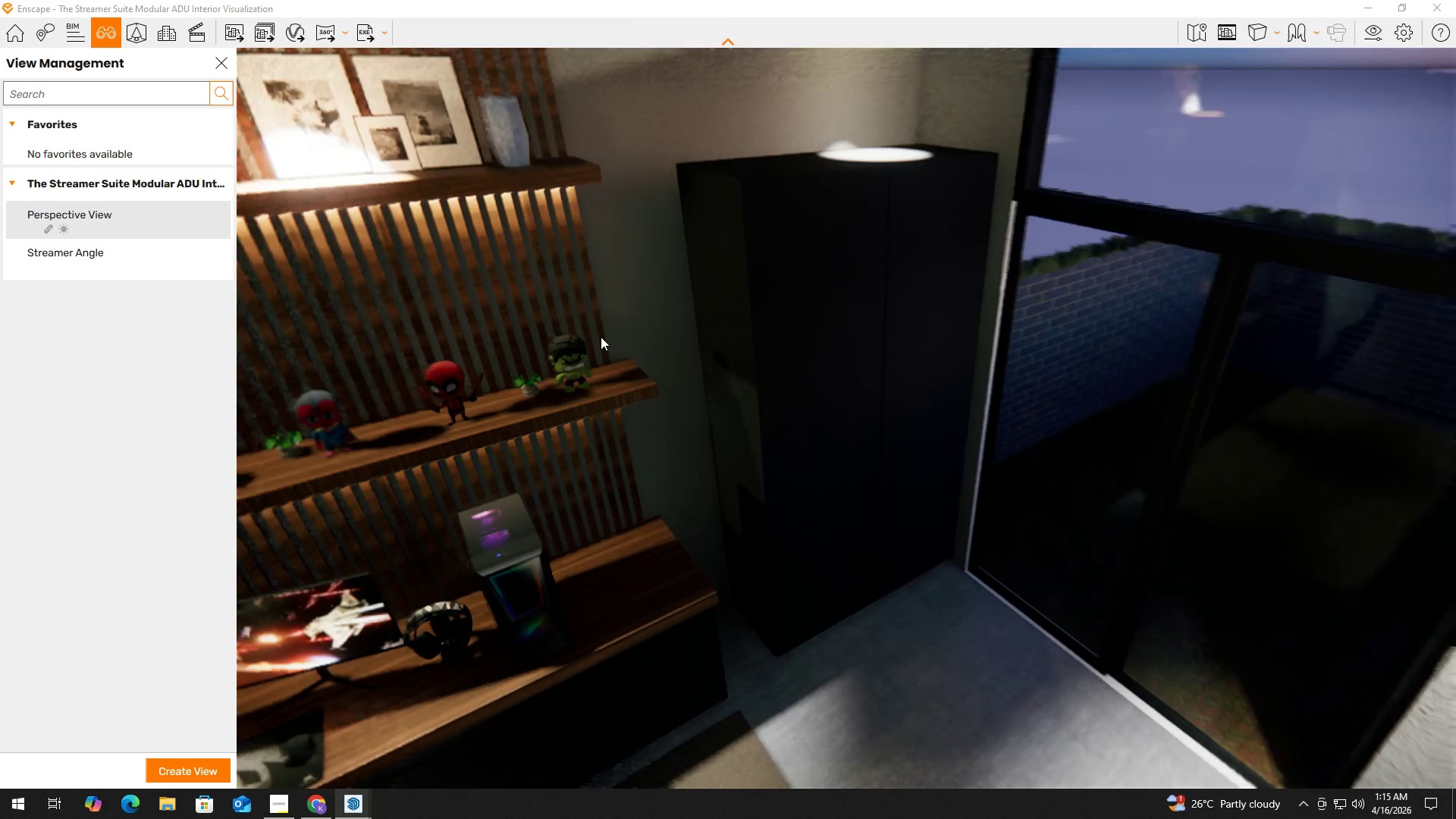 
hold_key(key=A, duration=1.62)
 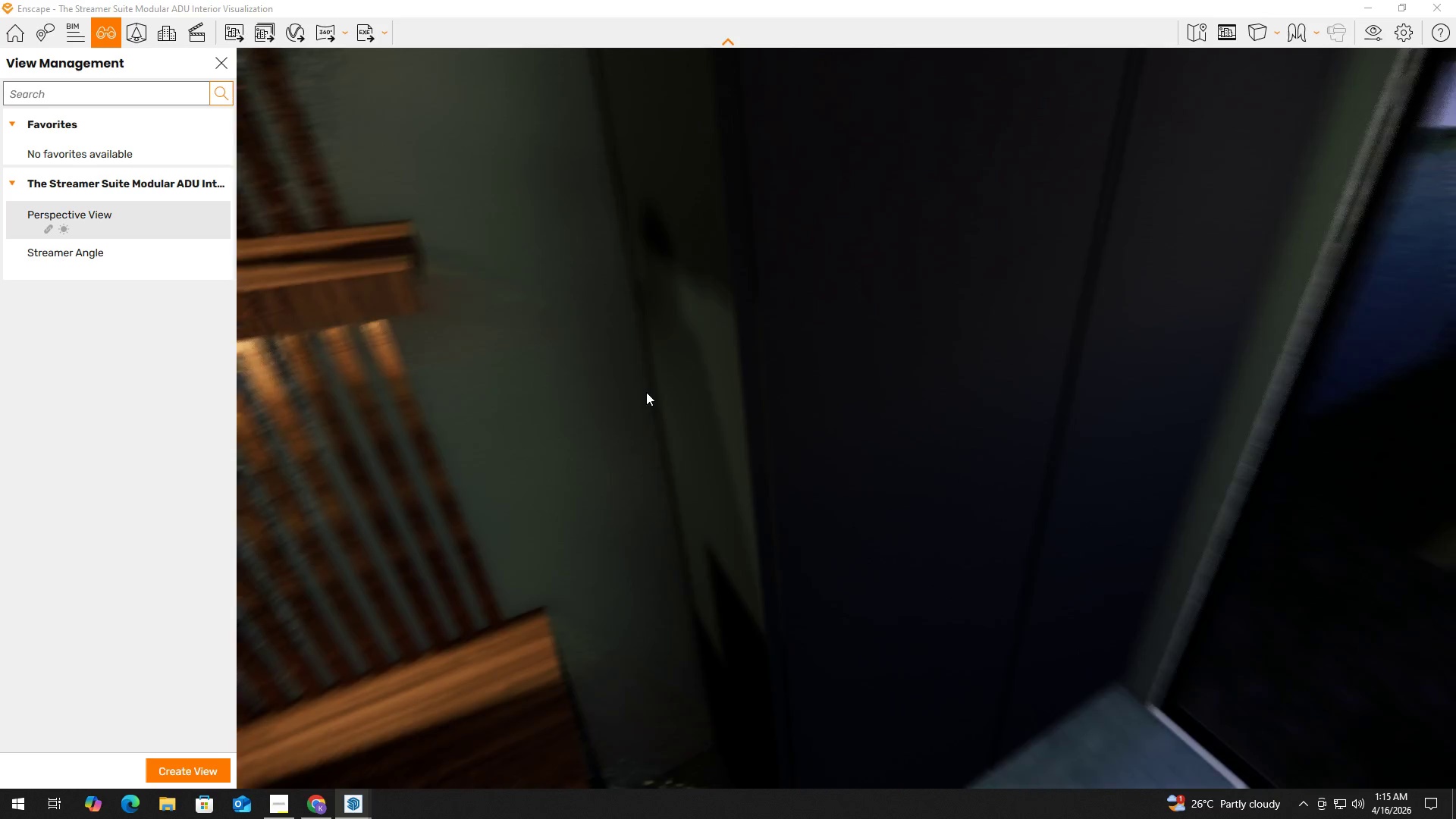 
hold_key(key=S, duration=0.33)
 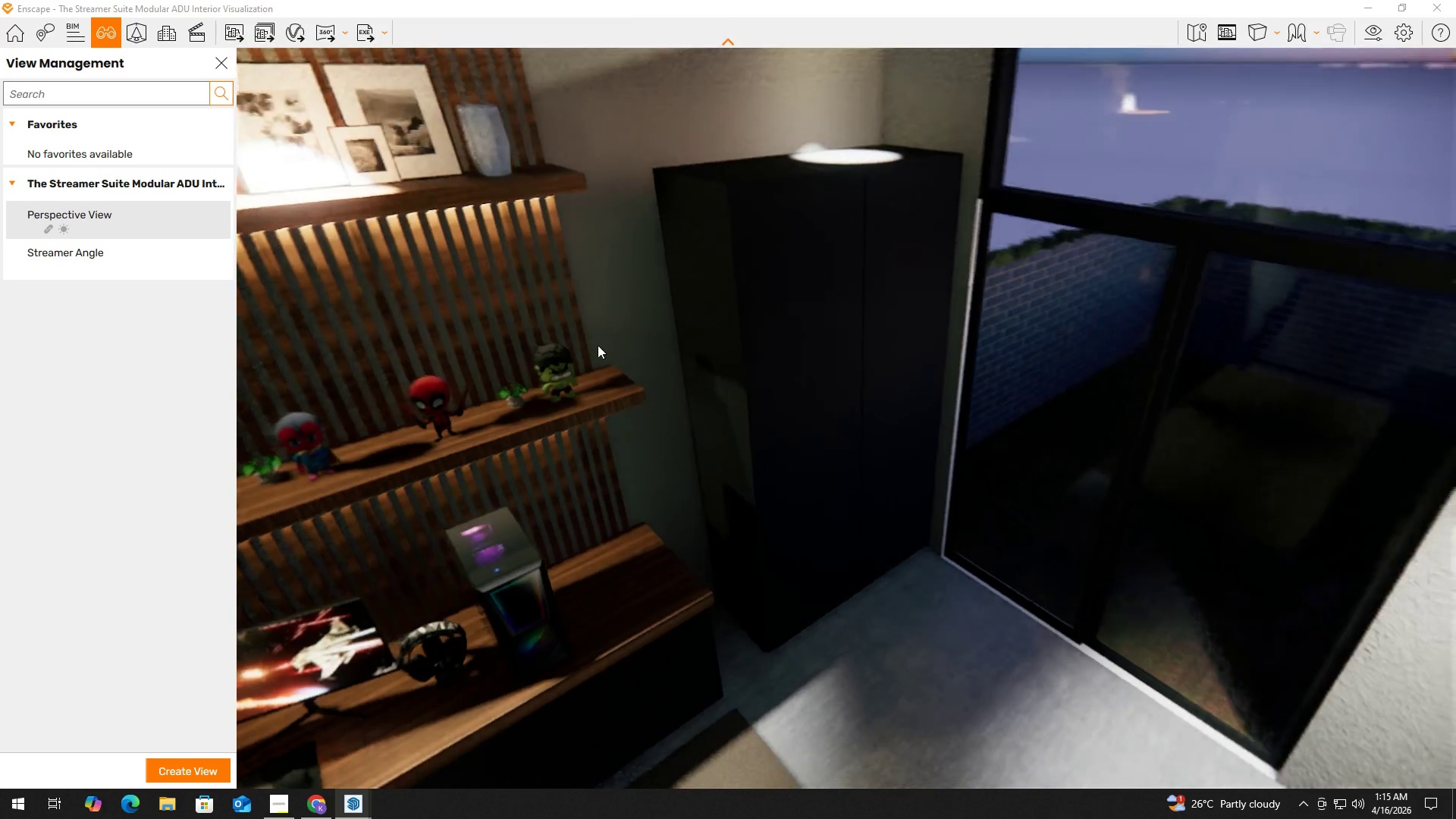 
hold_key(key=W, duration=0.36)
 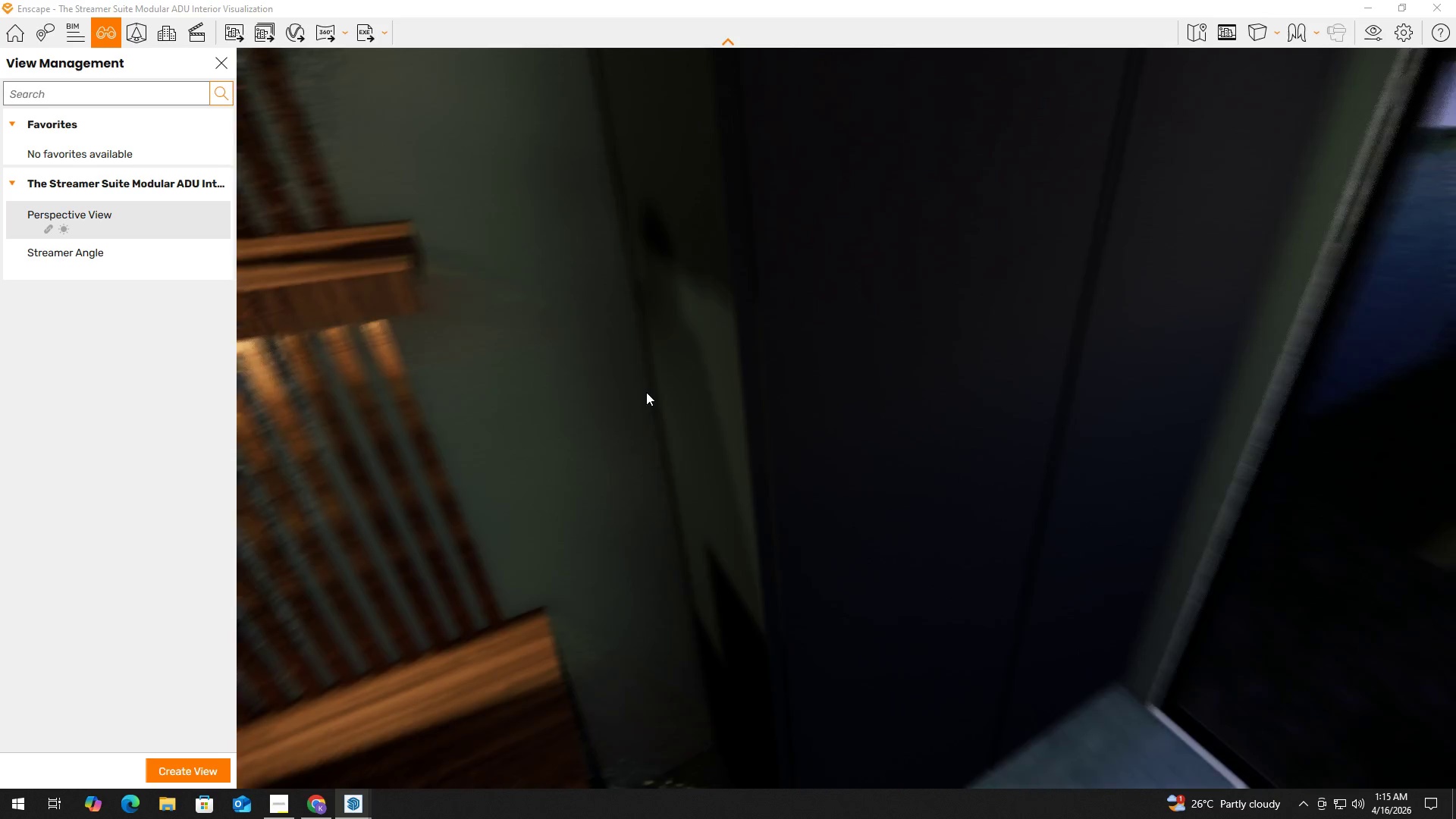 
hold_key(key=D, duration=0.33)
 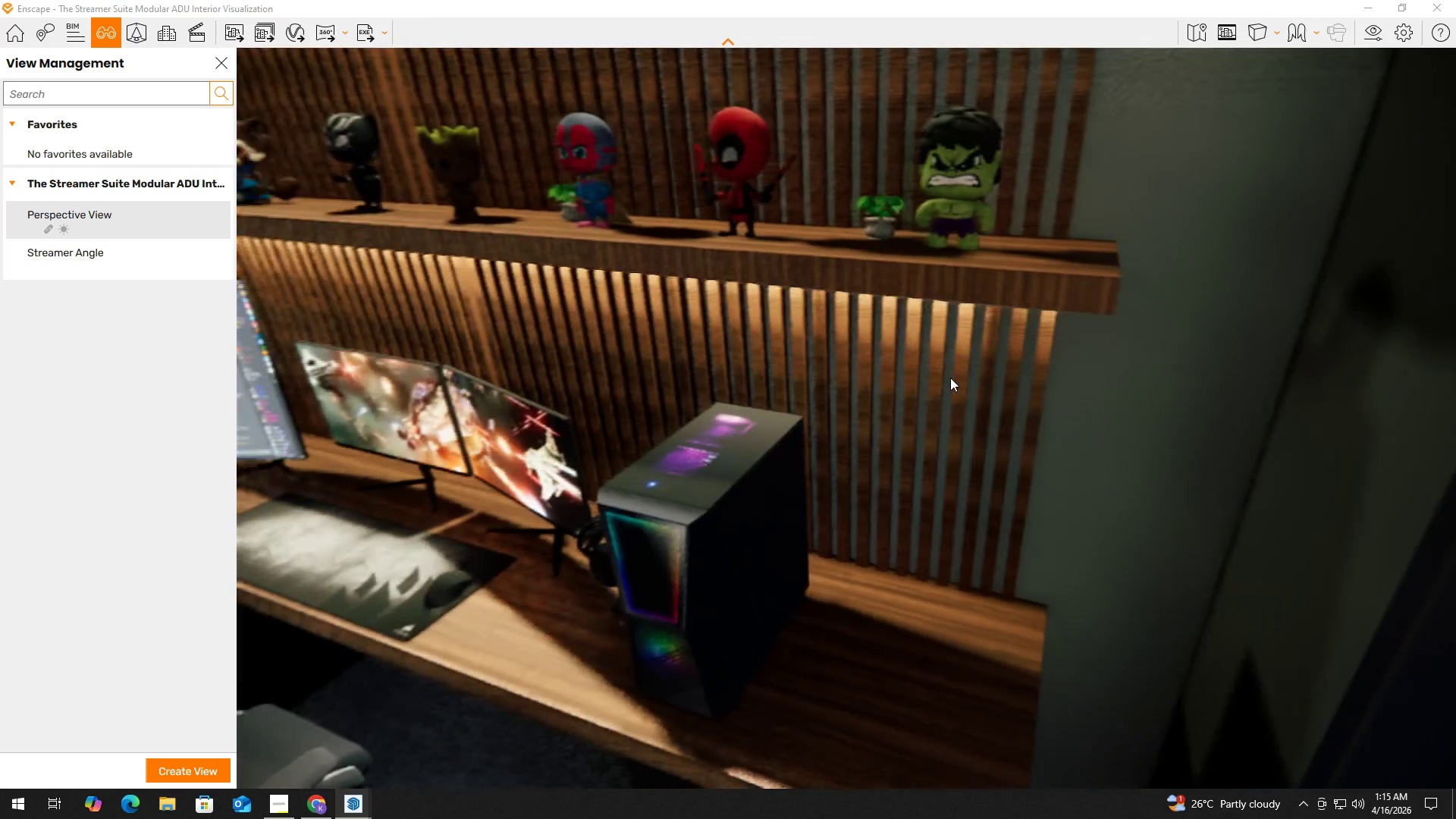 
key(W)
 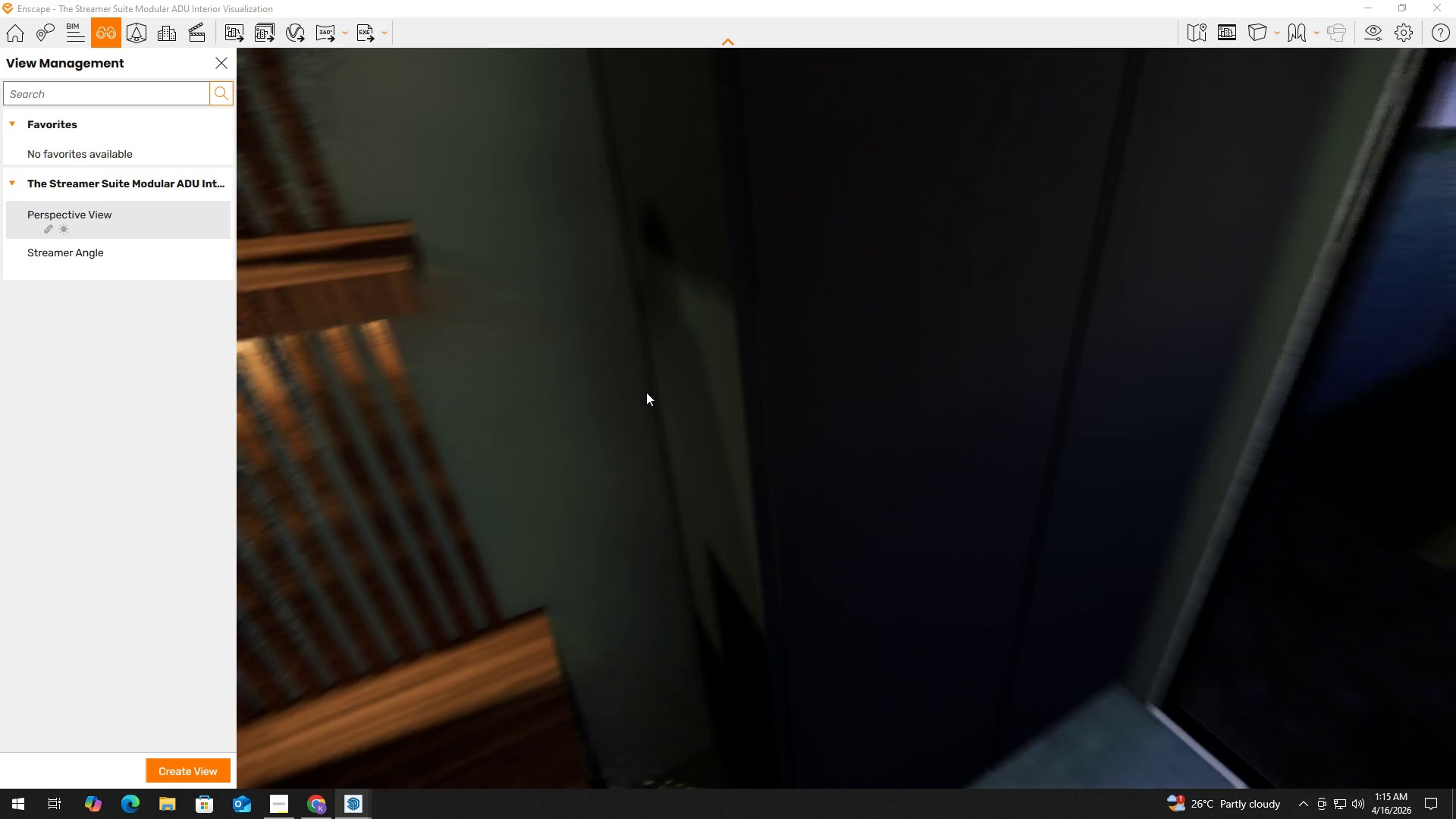 
scroll: coordinate [554, 405], scroll_direction: up, amount: 2.0
 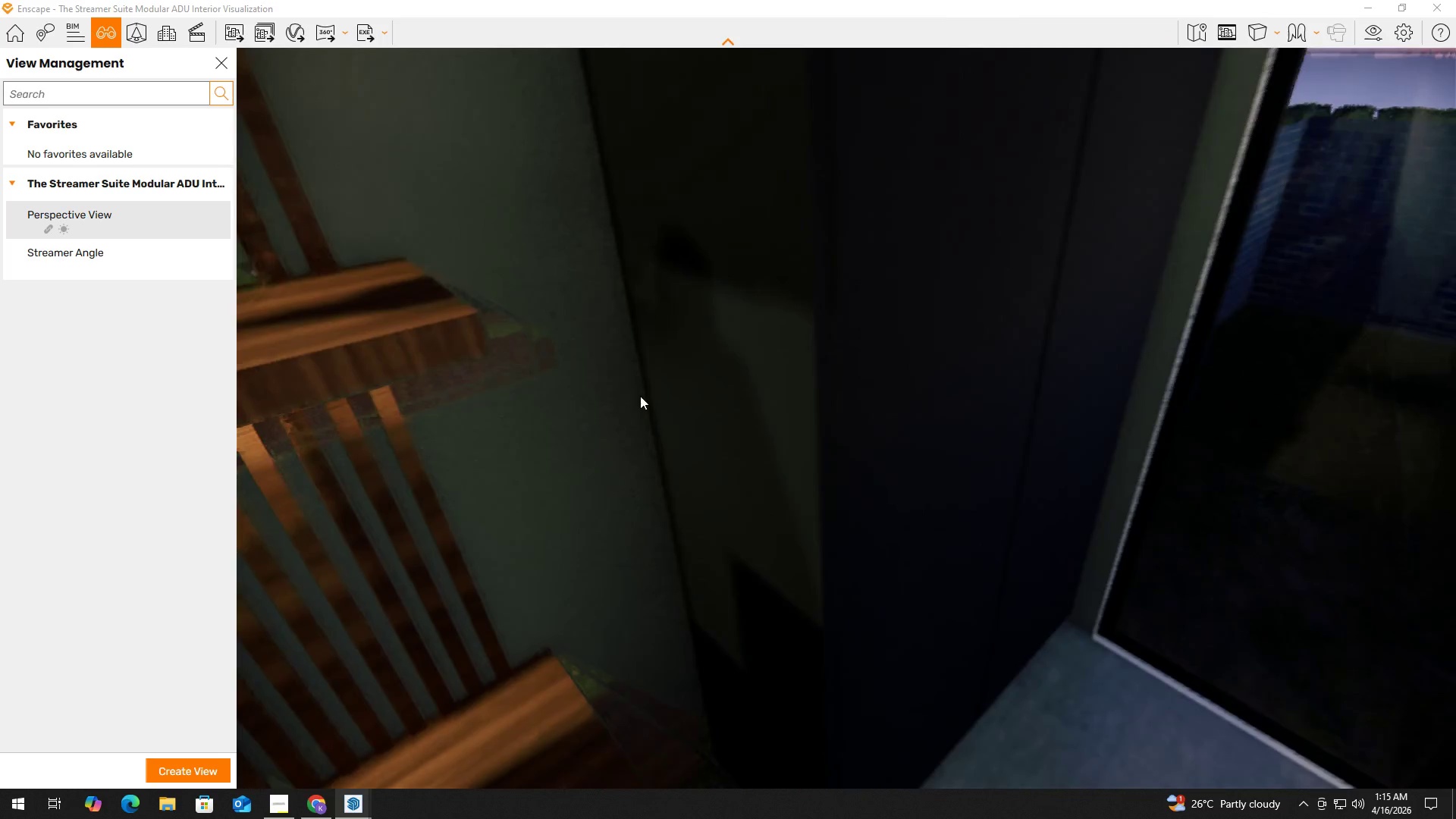 
key(A)
 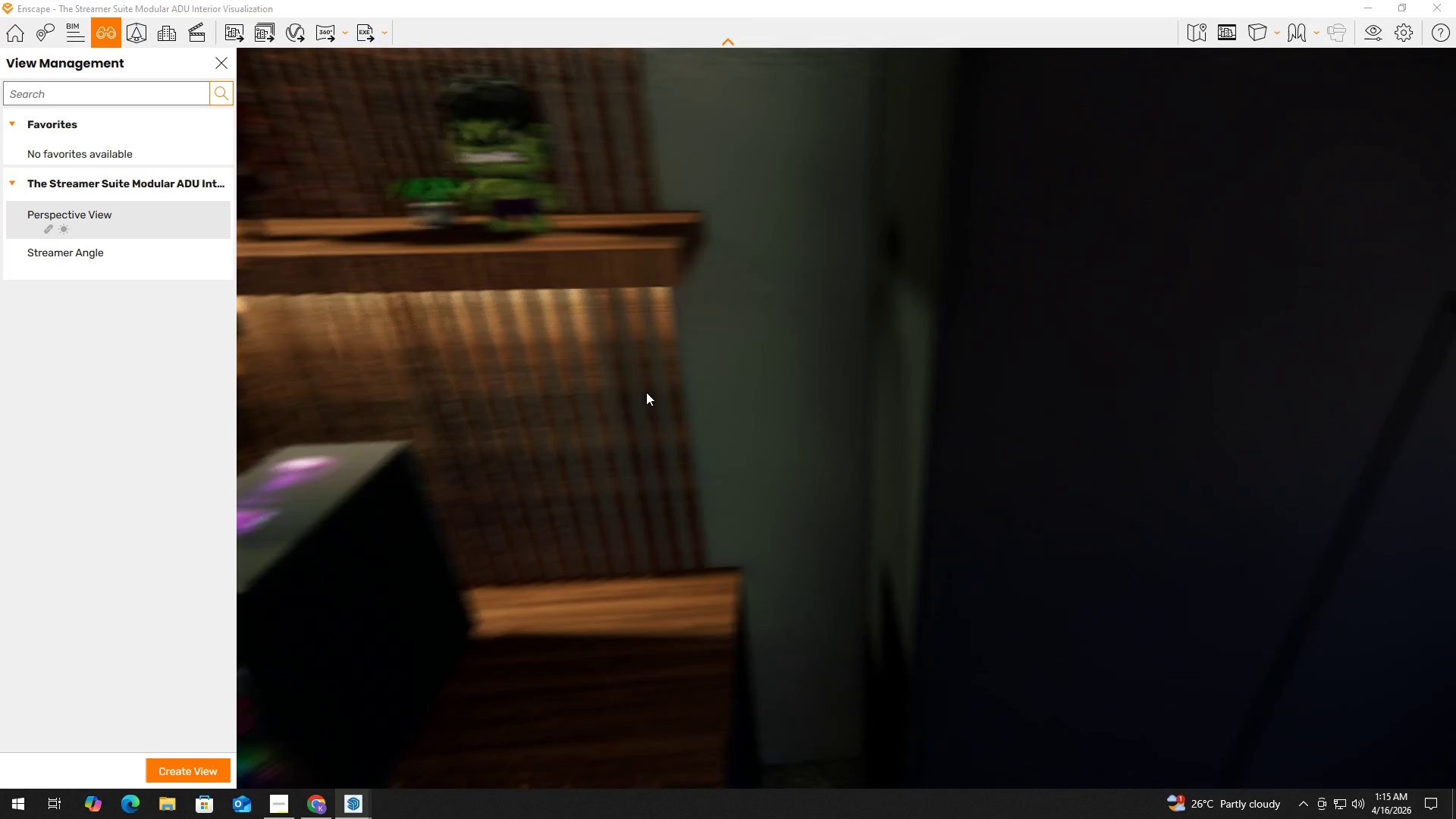 
left_click([646, 392])
 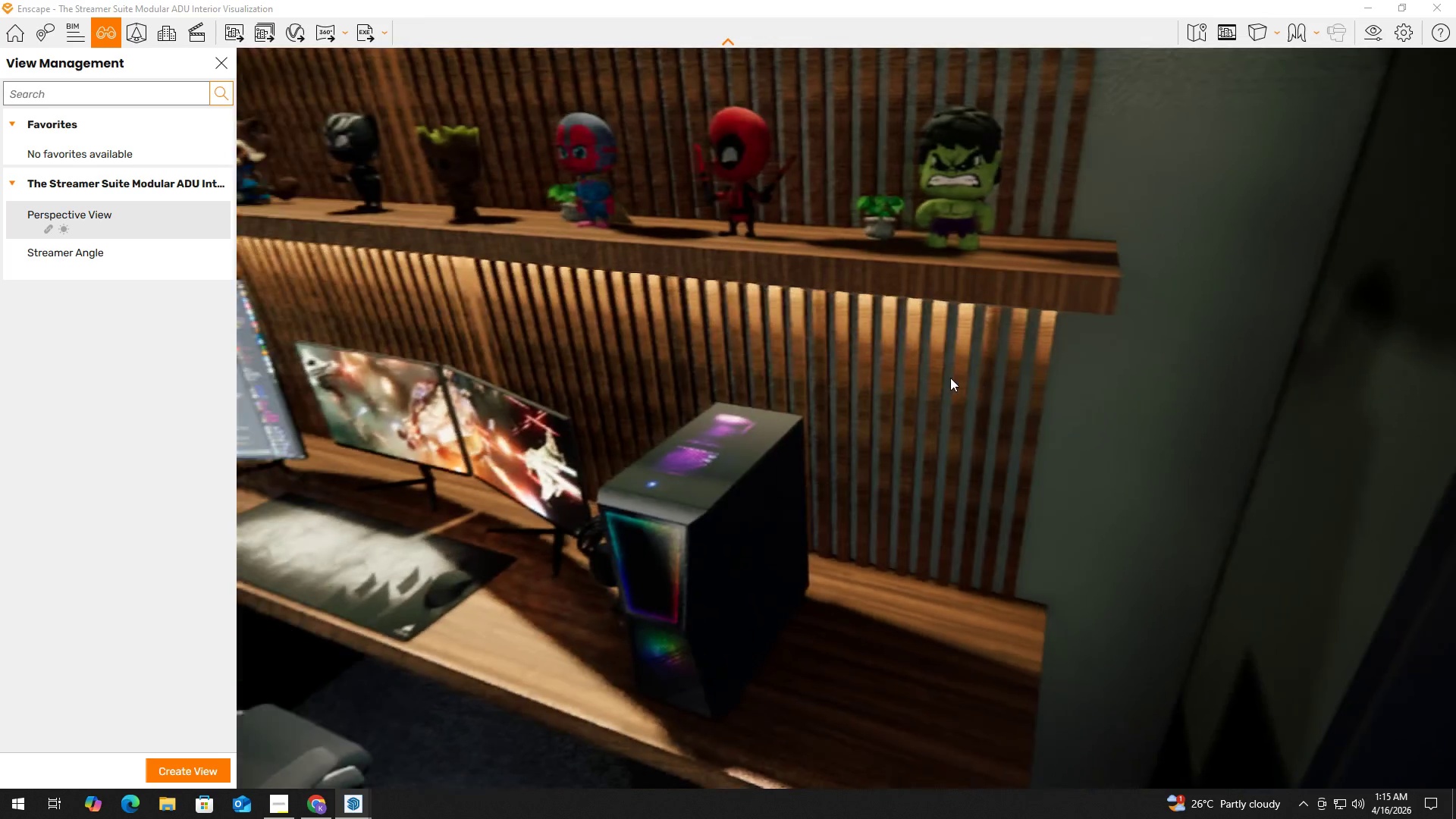 
hold_key(key=A, duration=0.5)
 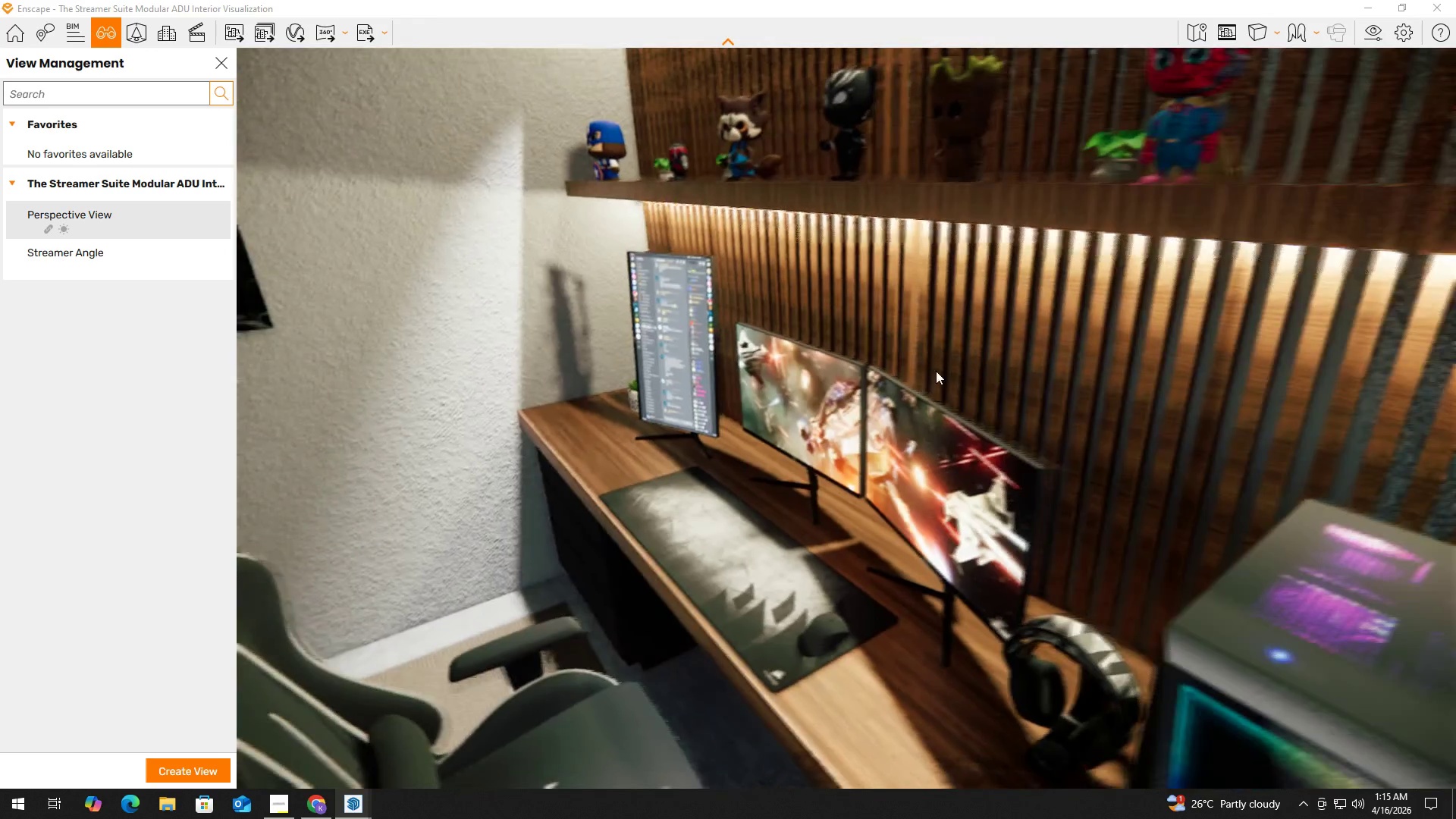 
hold_key(key=W, duration=0.5)
 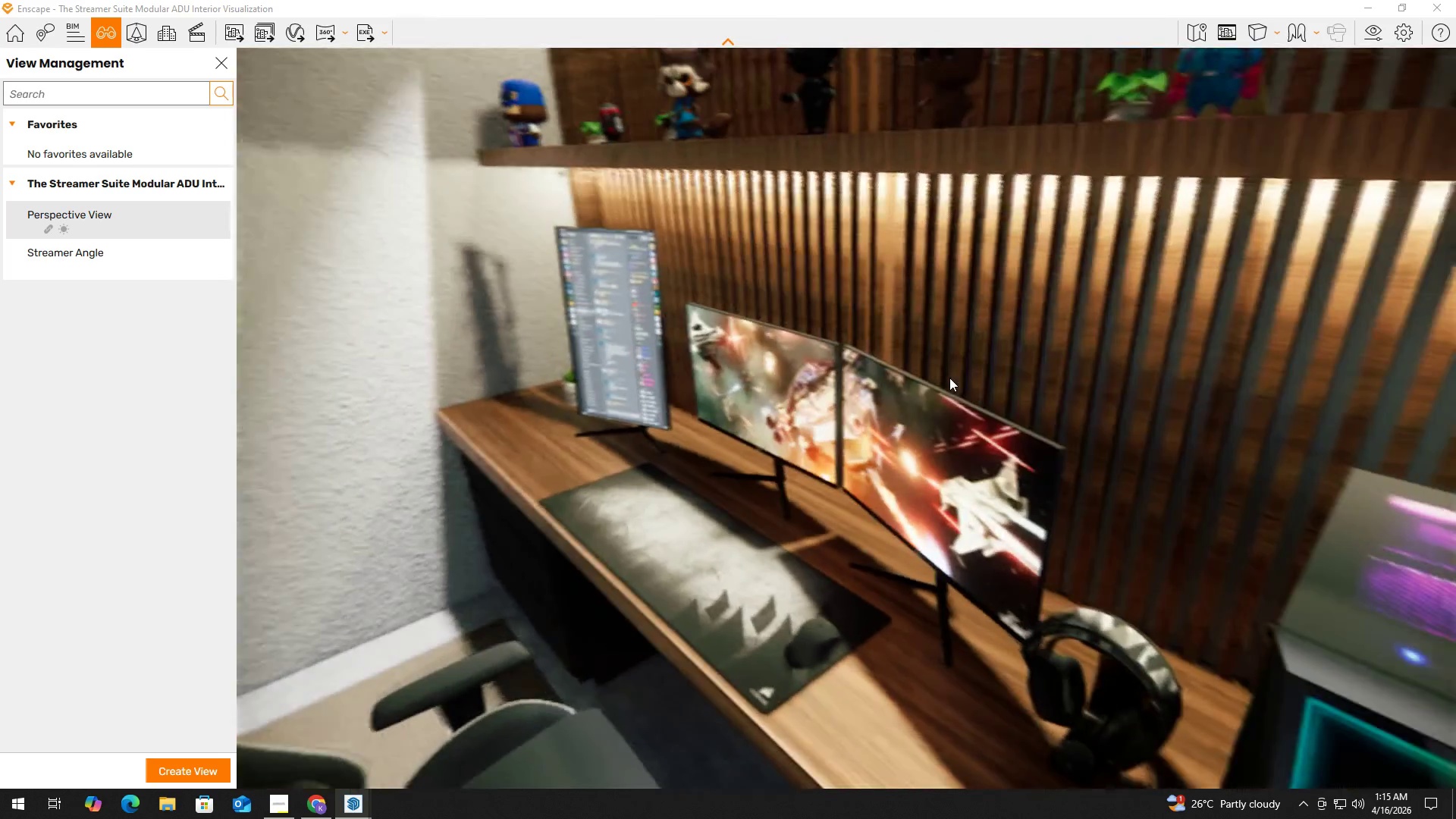 
type(sd)
 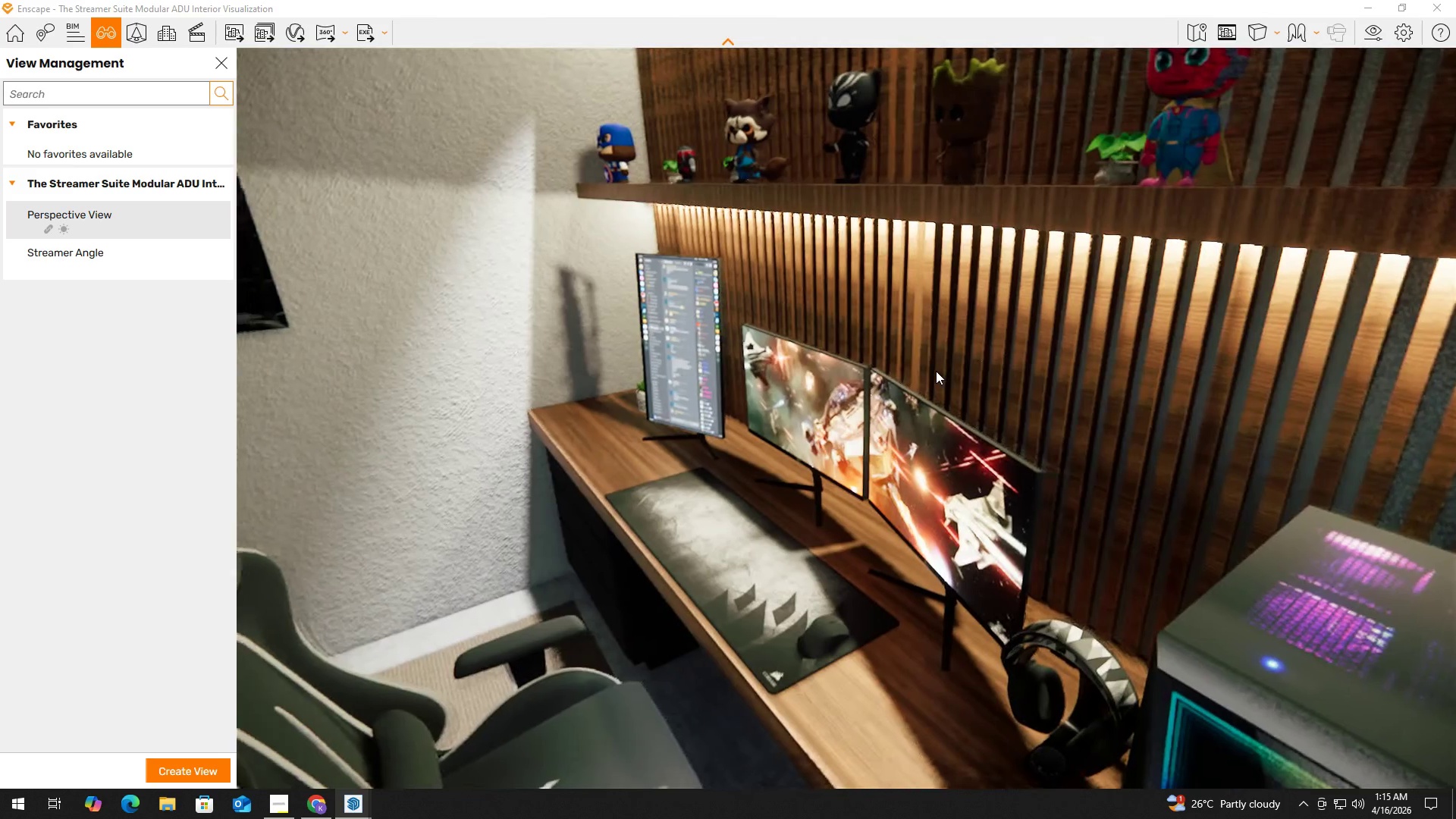 
hold_key(key=A, duration=0.34)
 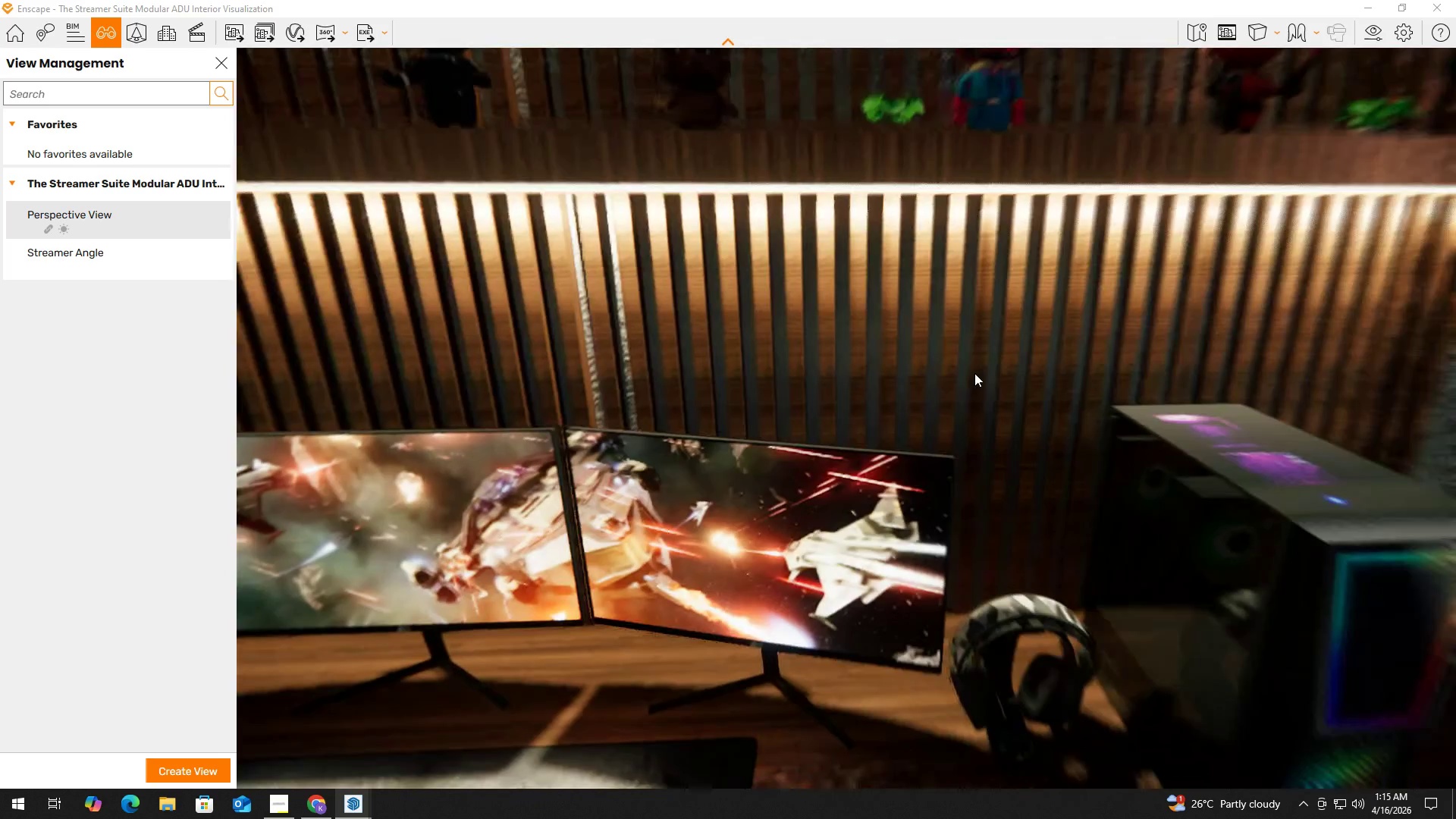 
hold_key(key=W, duration=0.31)
 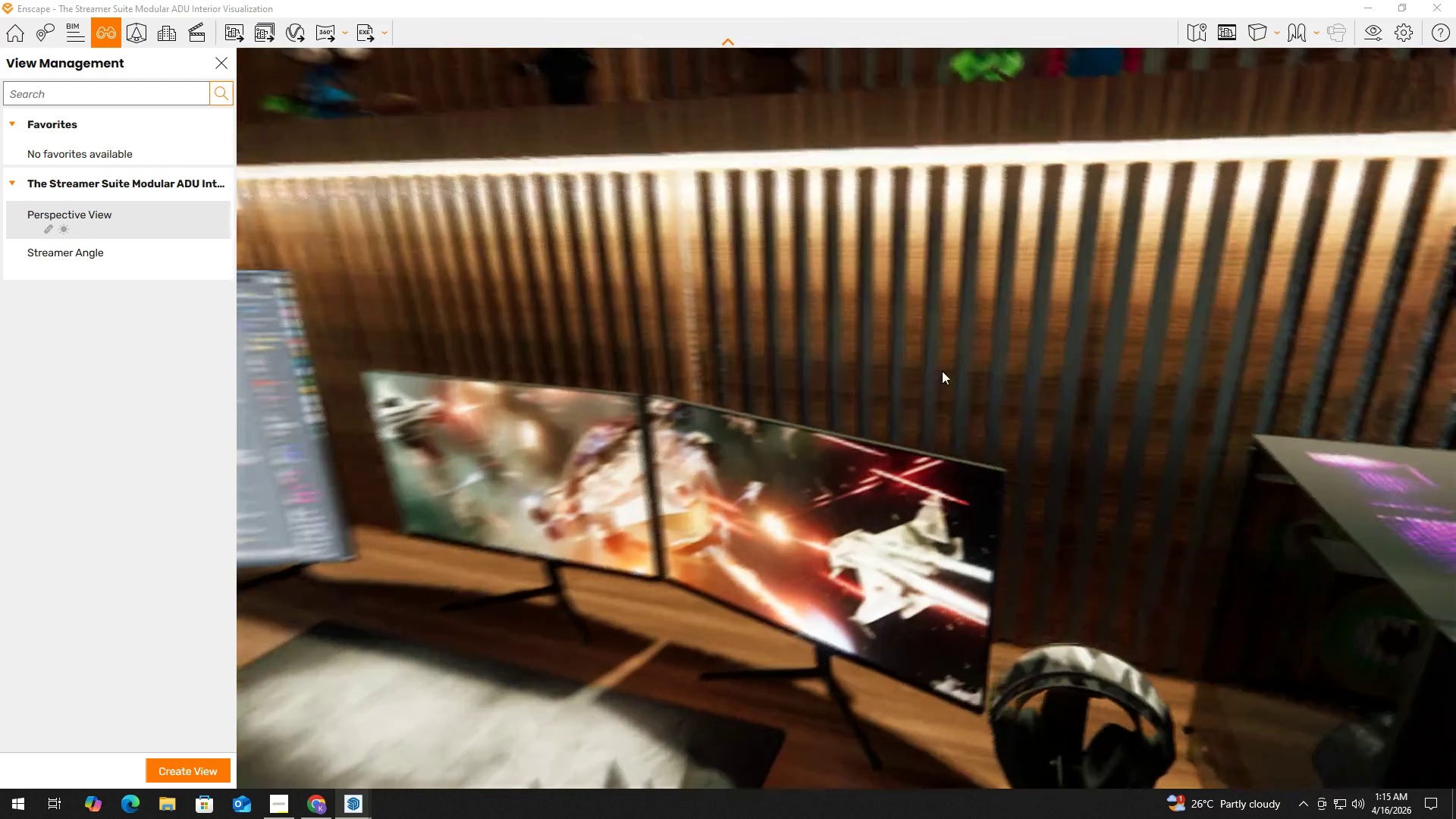 
hold_key(key=A, duration=0.62)
 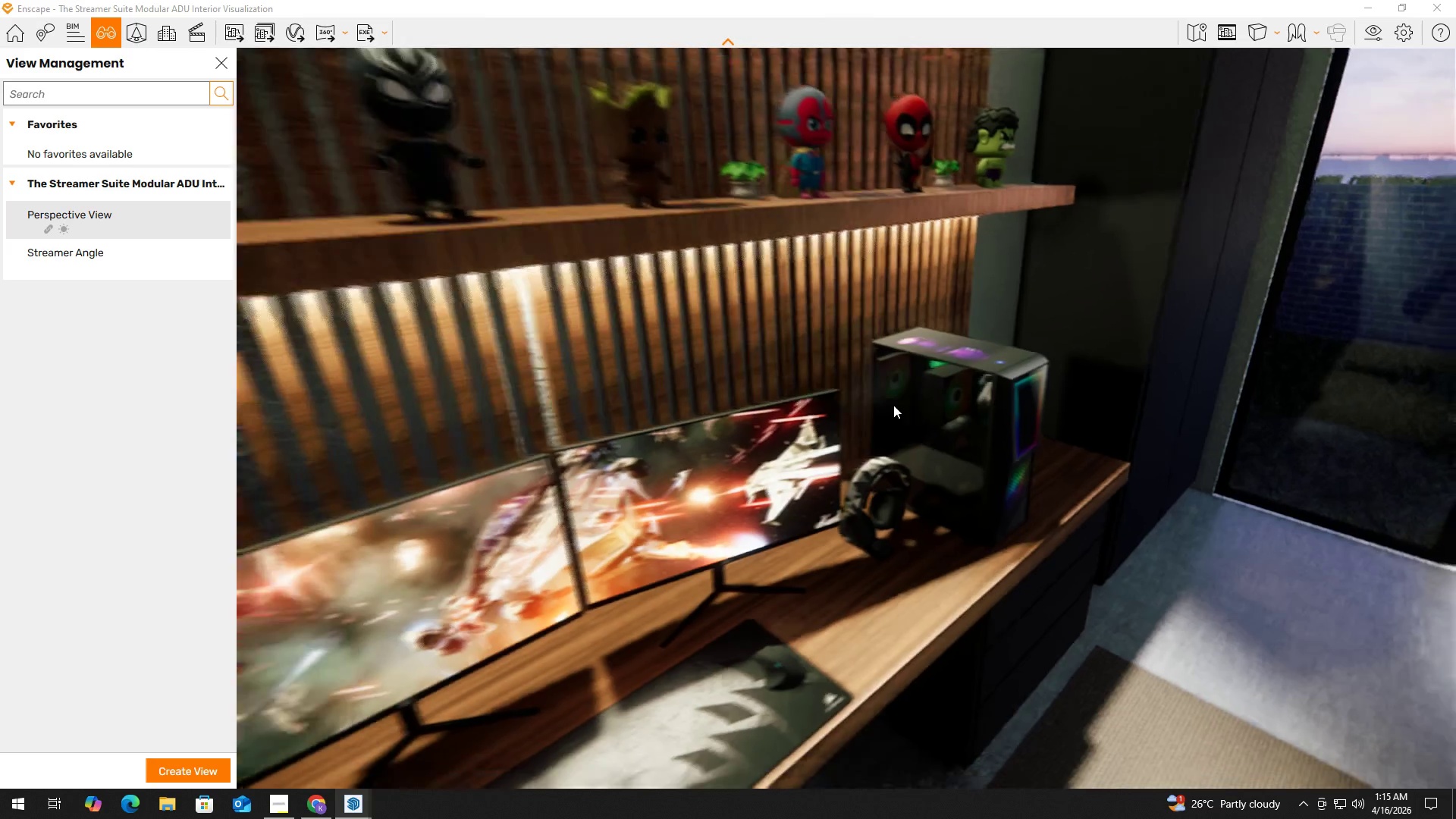 
hold_key(key=S, duration=0.5)
 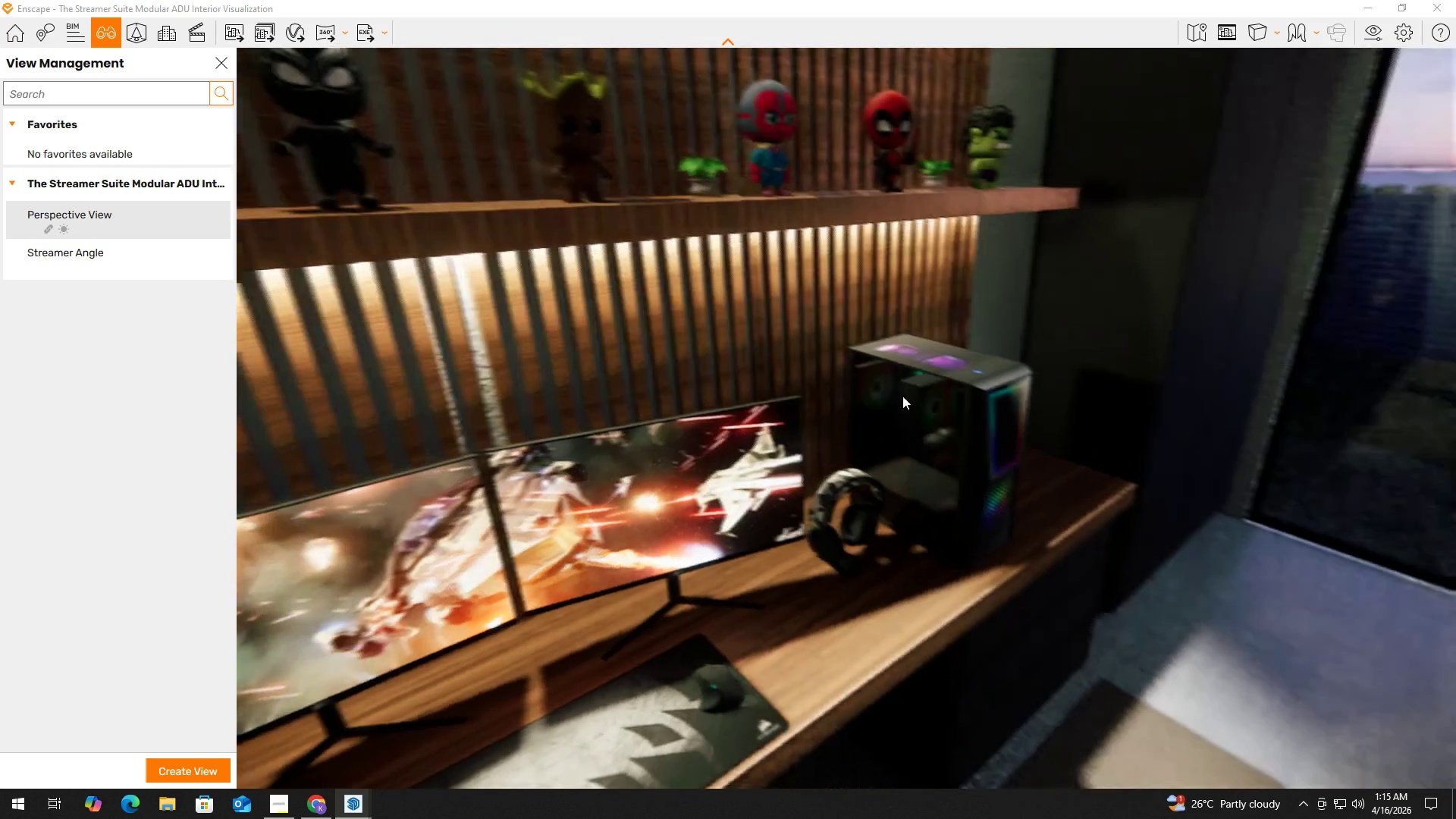 
type(asaseqqsq)
 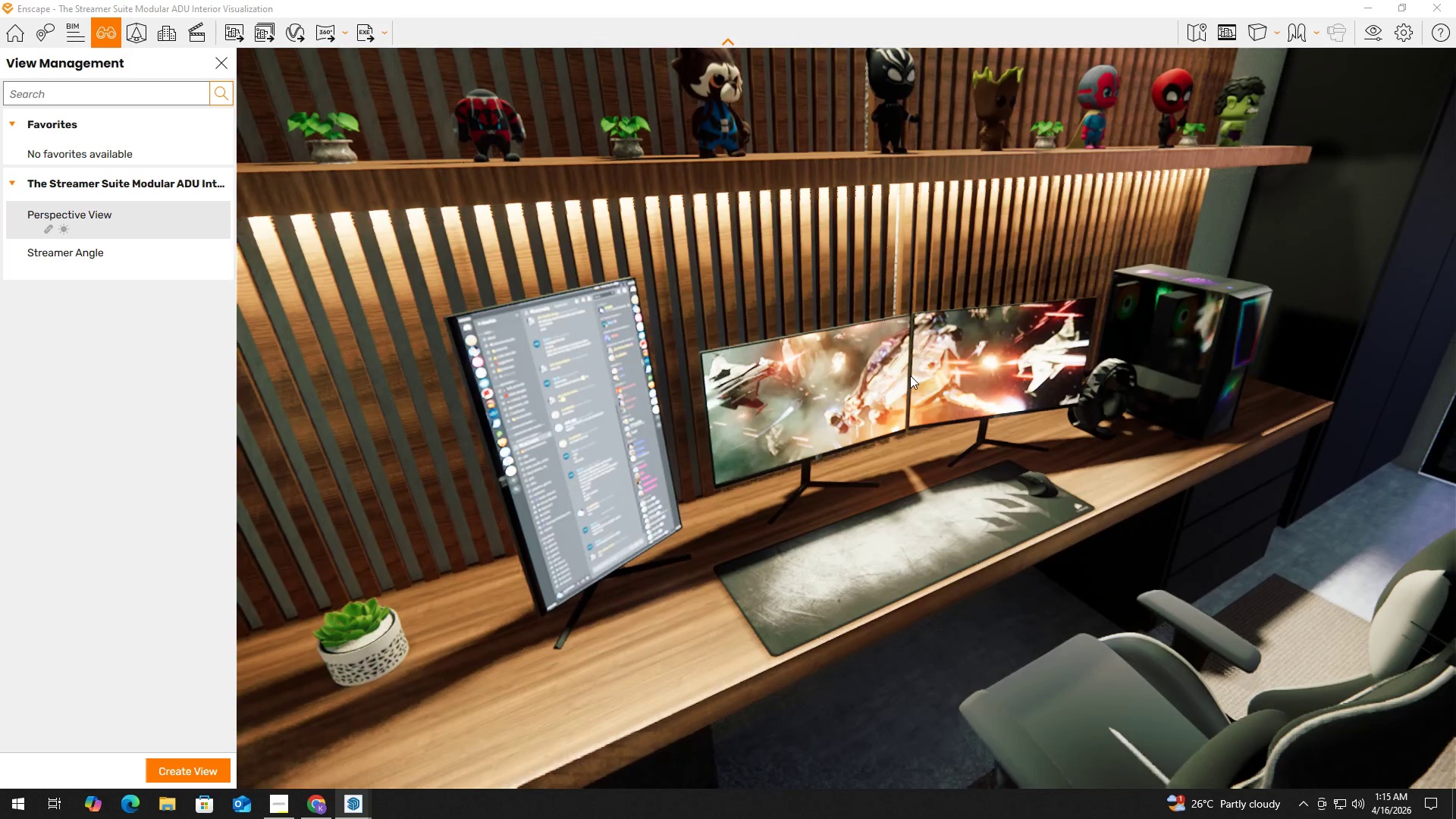 
key(A)
 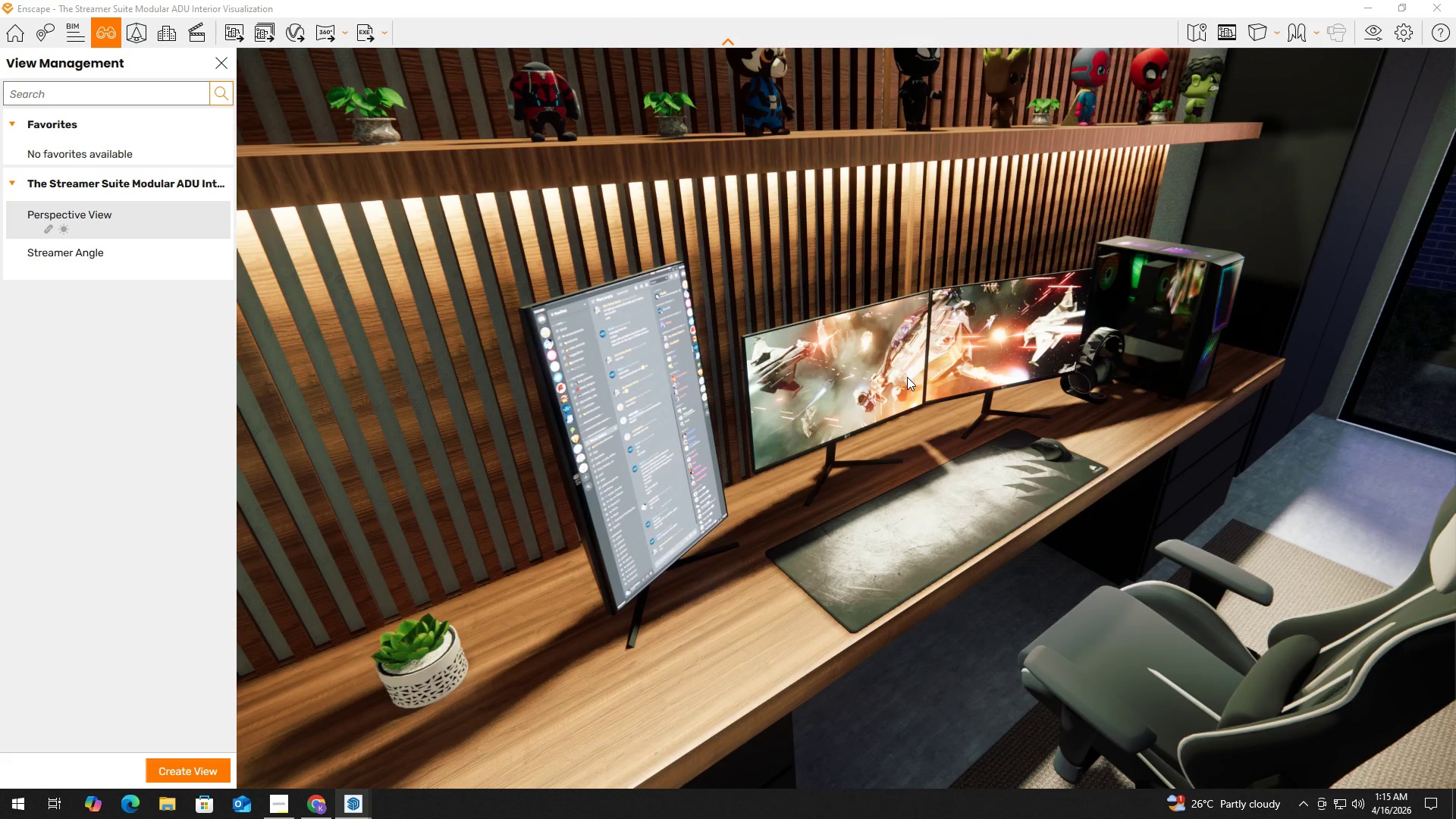 
wait(5.61)
 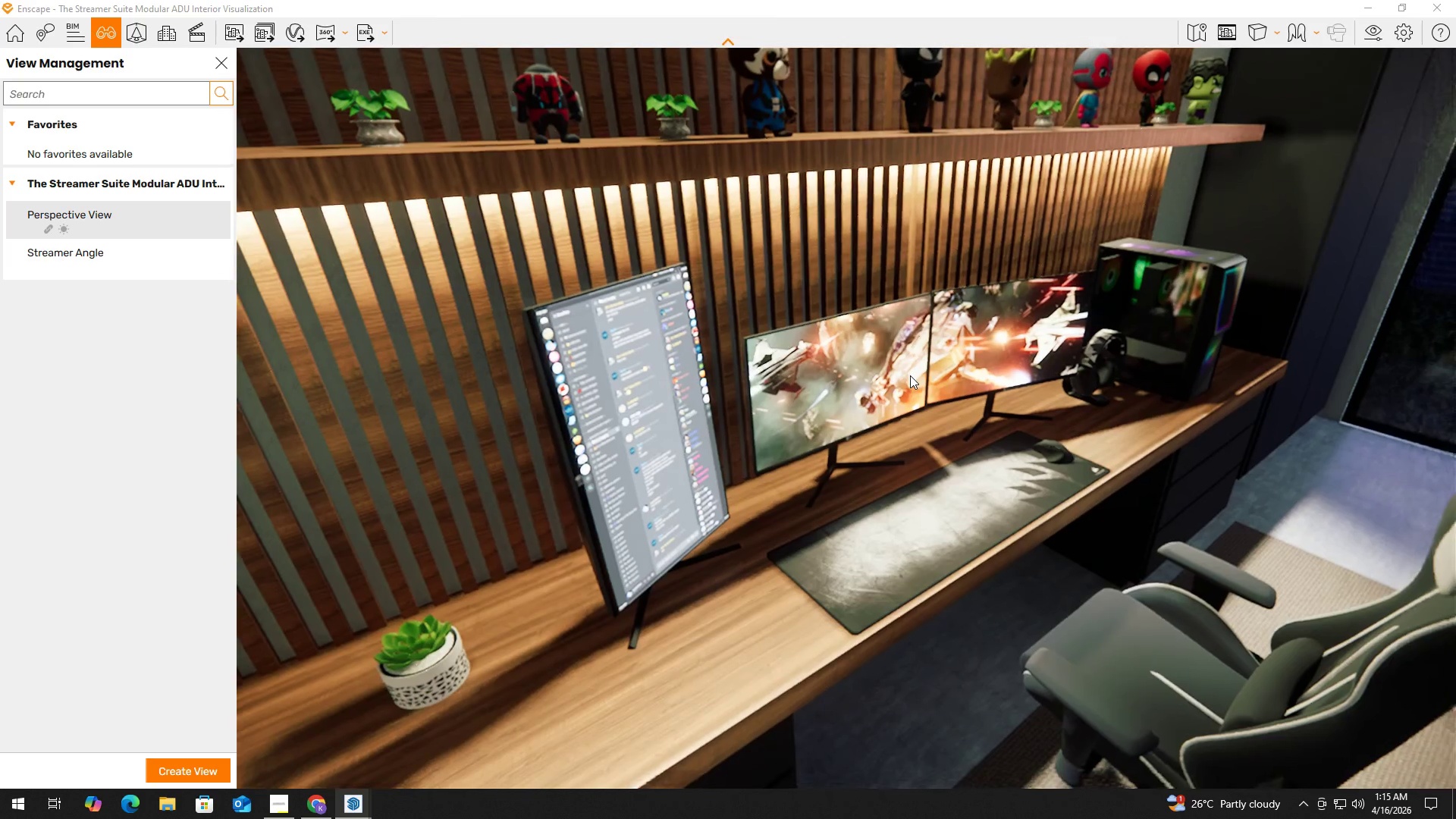 
type(eesw)
 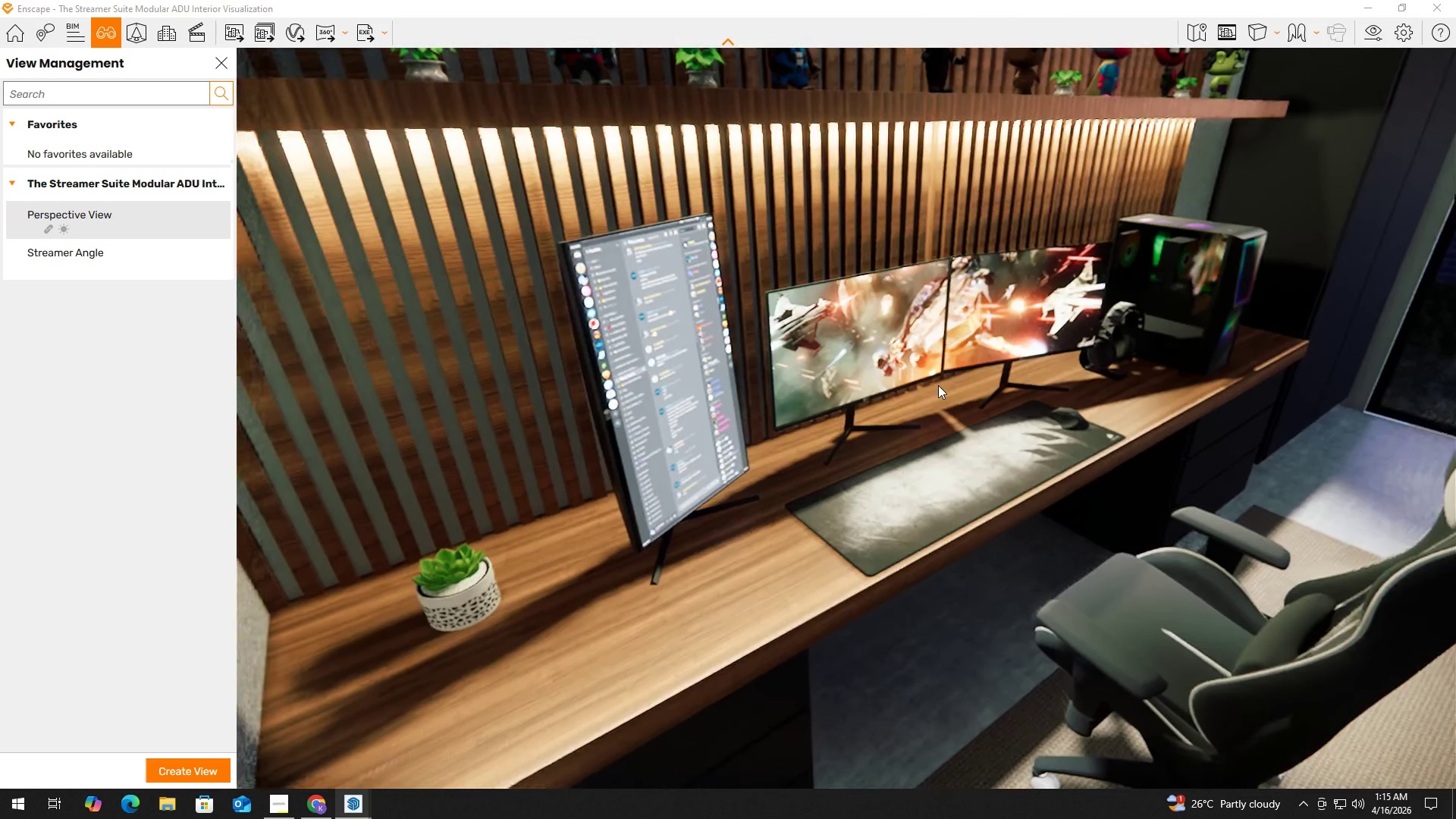 
hold_key(key=Q, duration=0.34)
 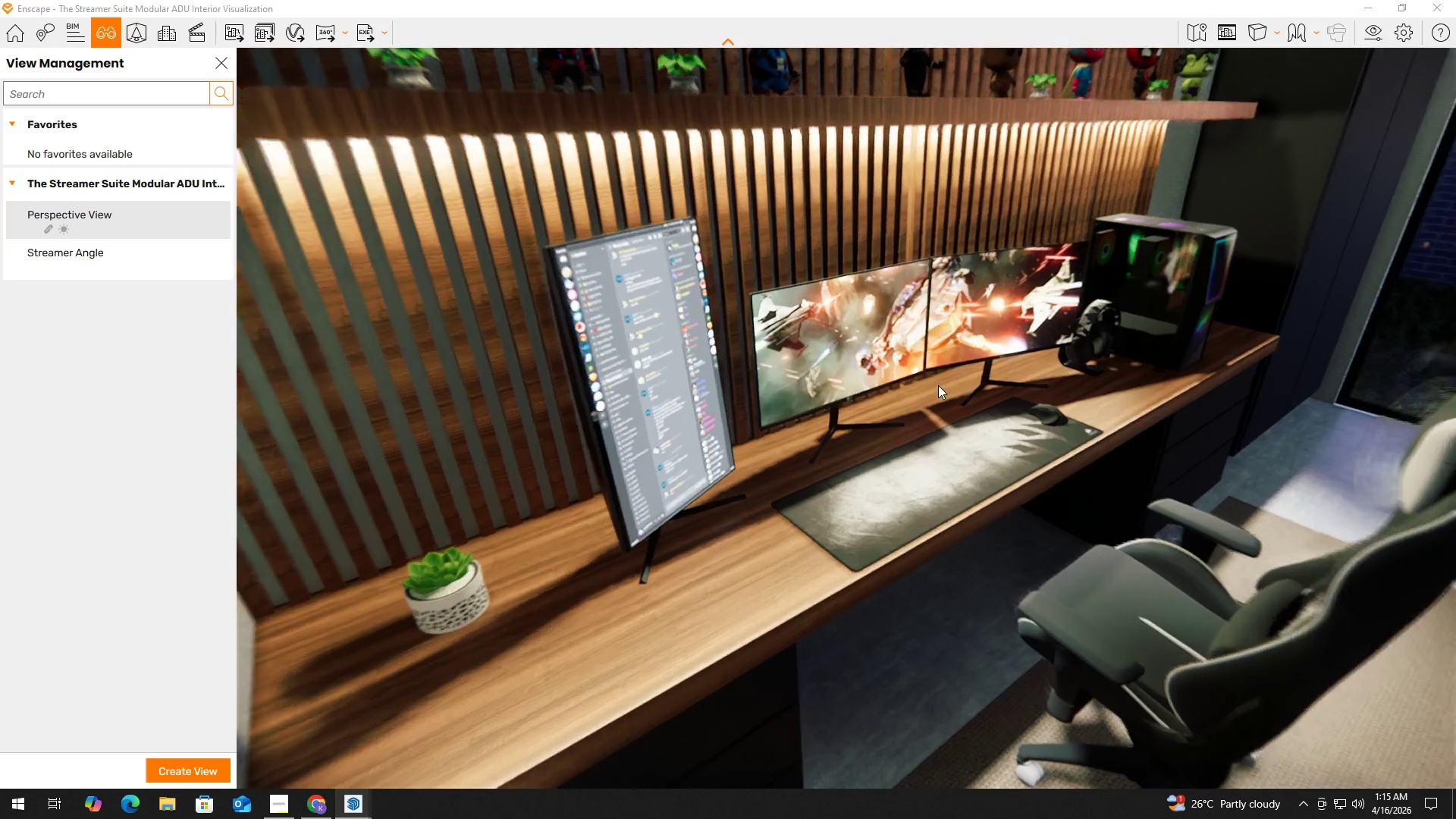 
left_click([938, 385])
 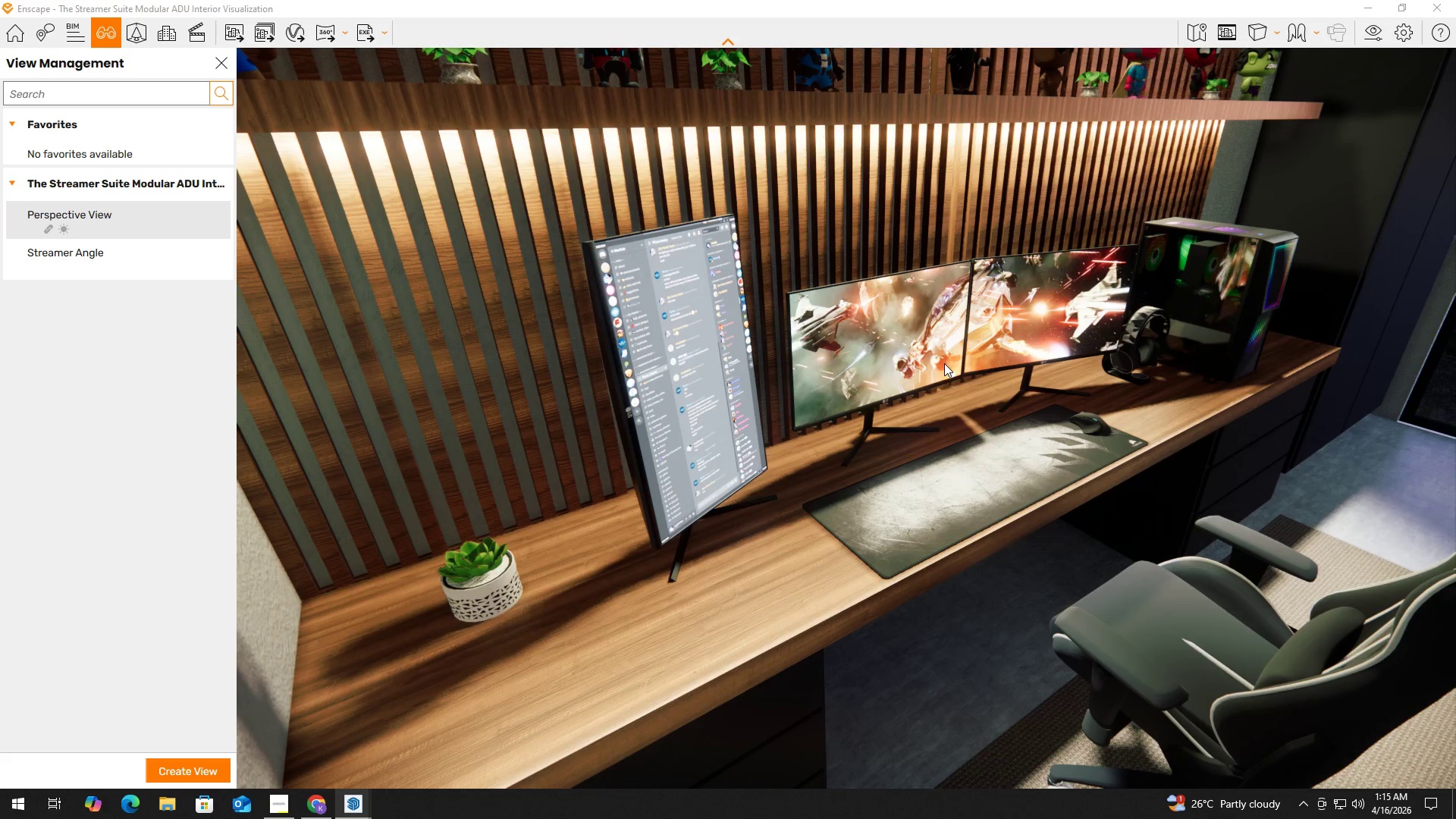 
wait(13.41)
 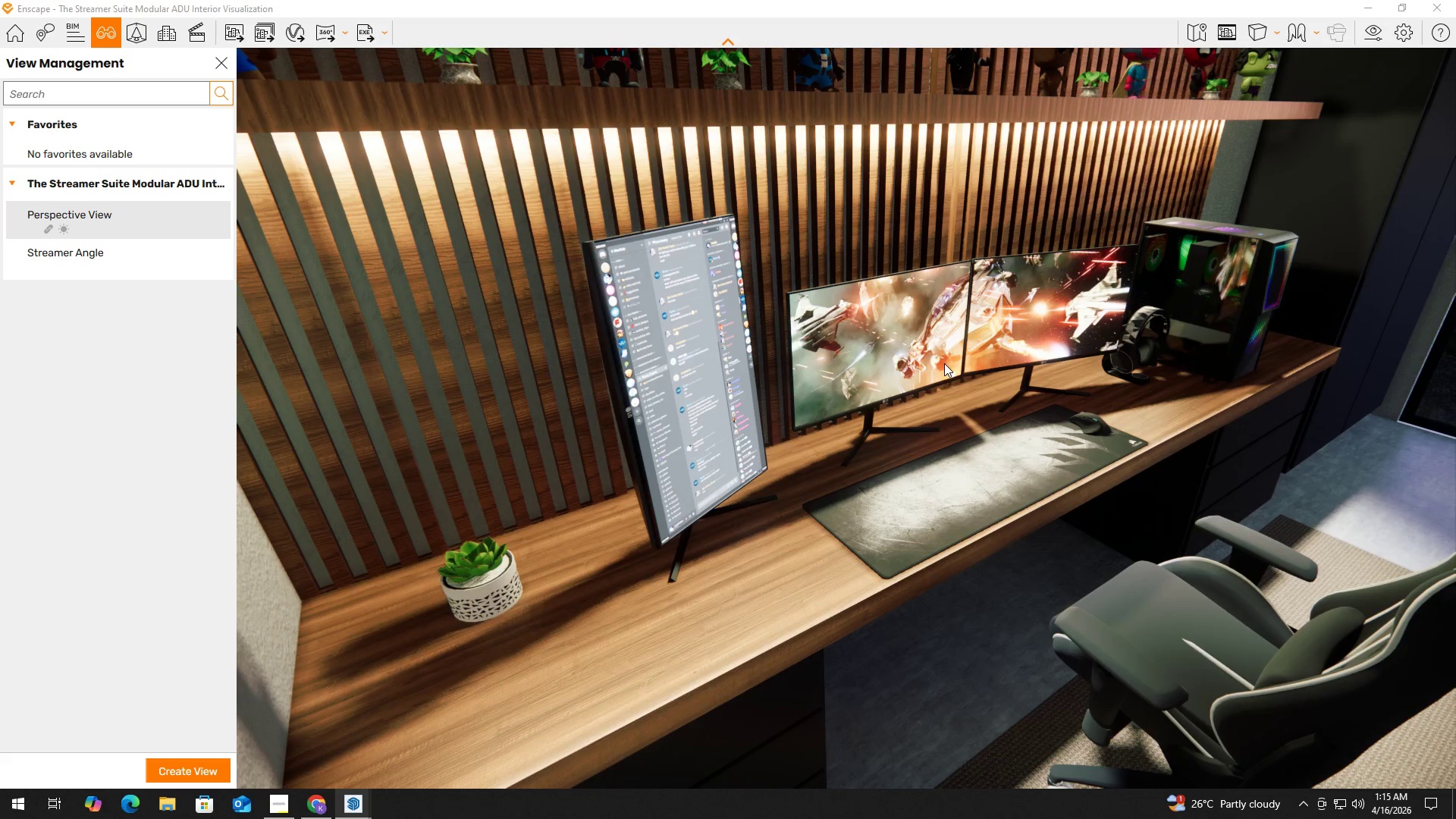 
type(qe)
 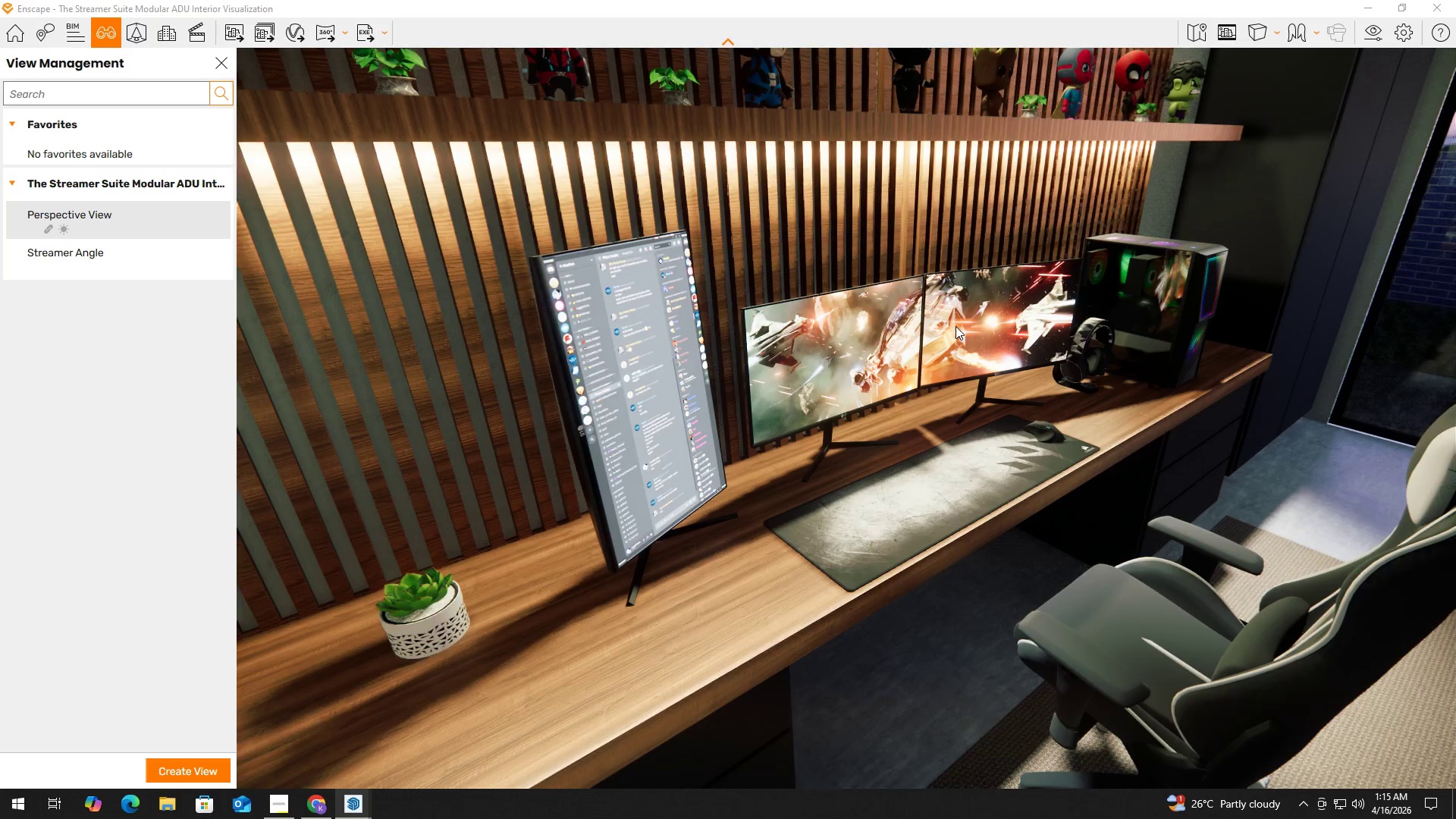 
wait(5.33)
 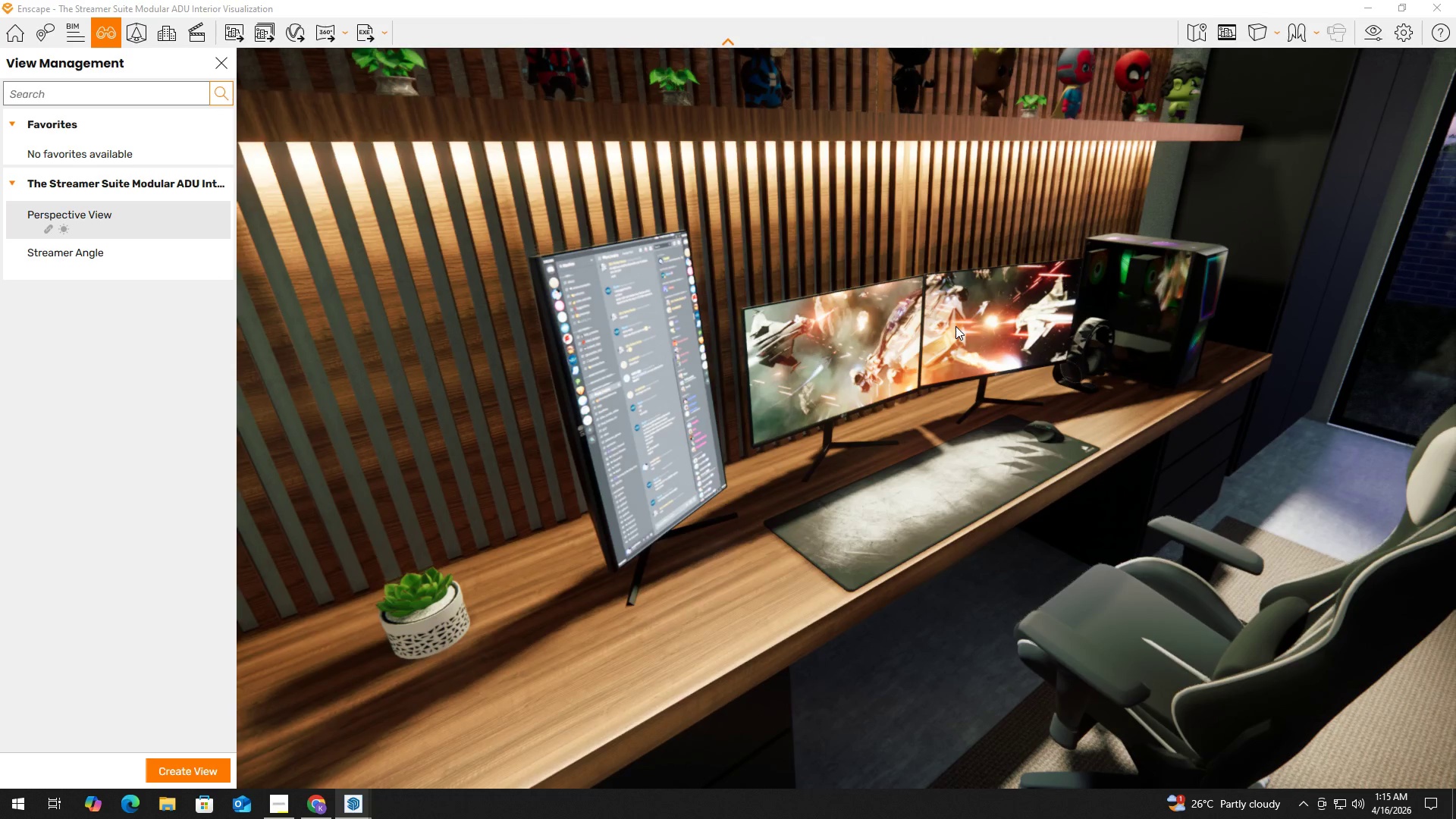 
left_click([956, 326])
 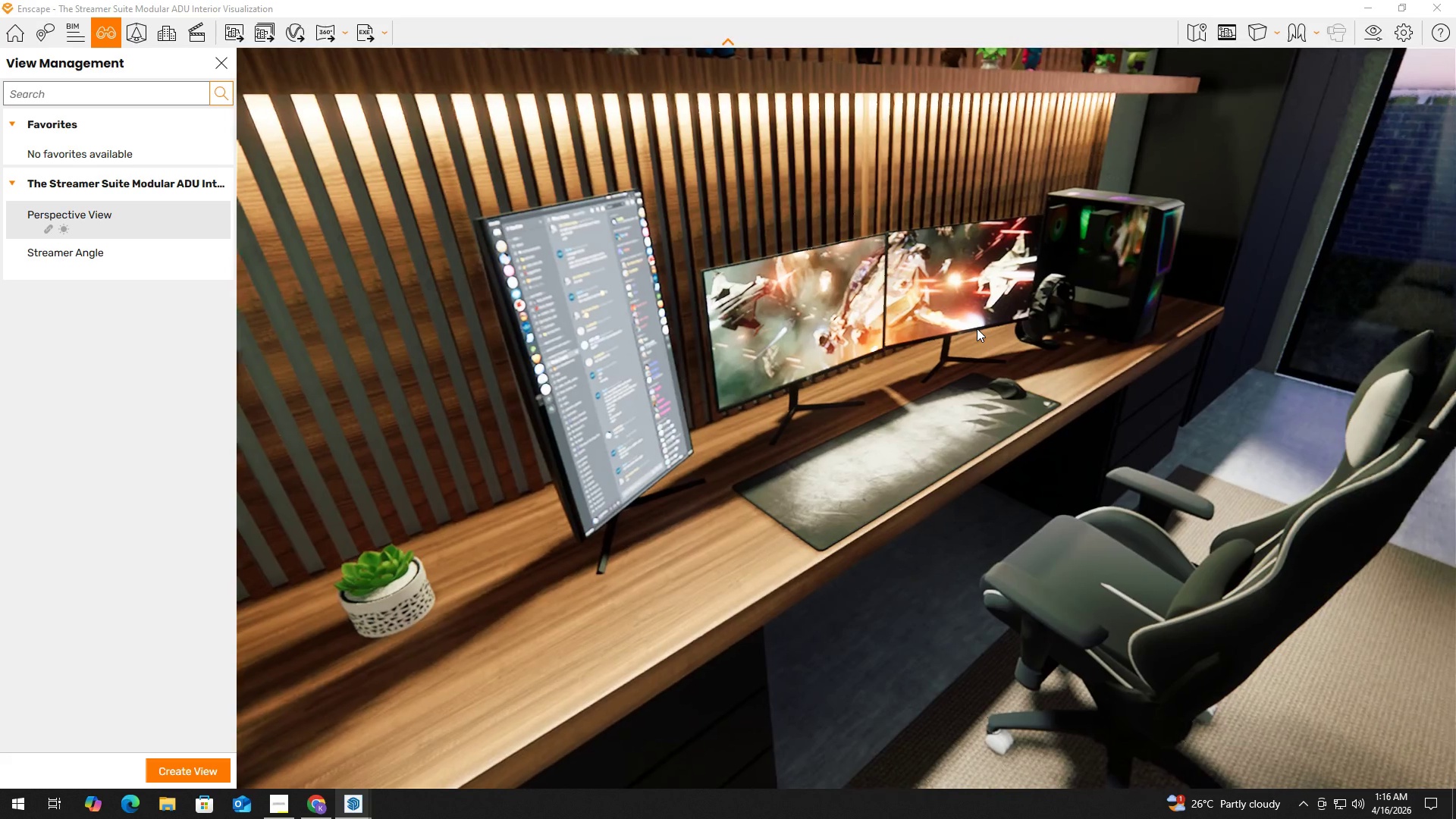 
type(eqq)
 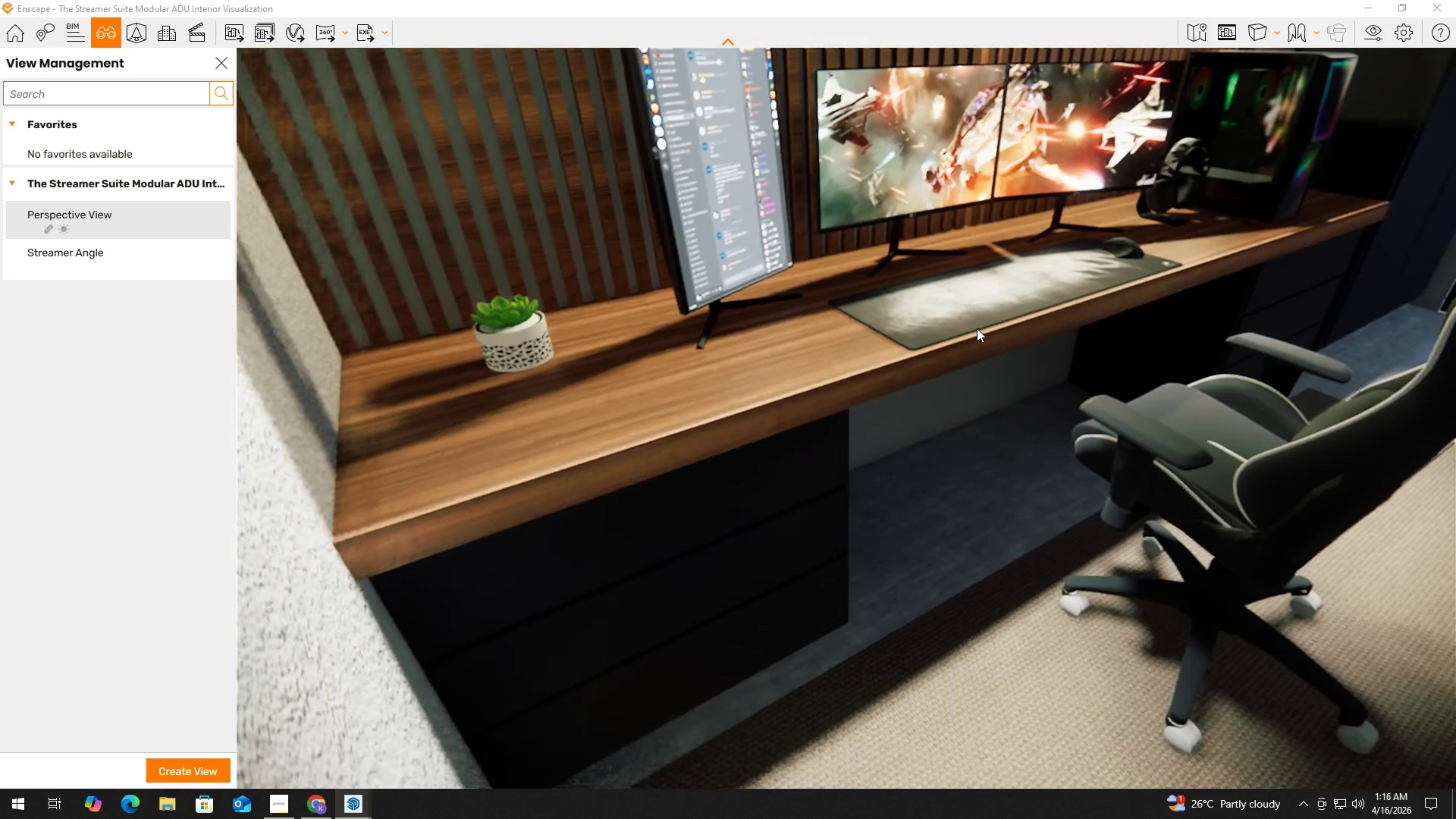 
left_click([977, 328])
 